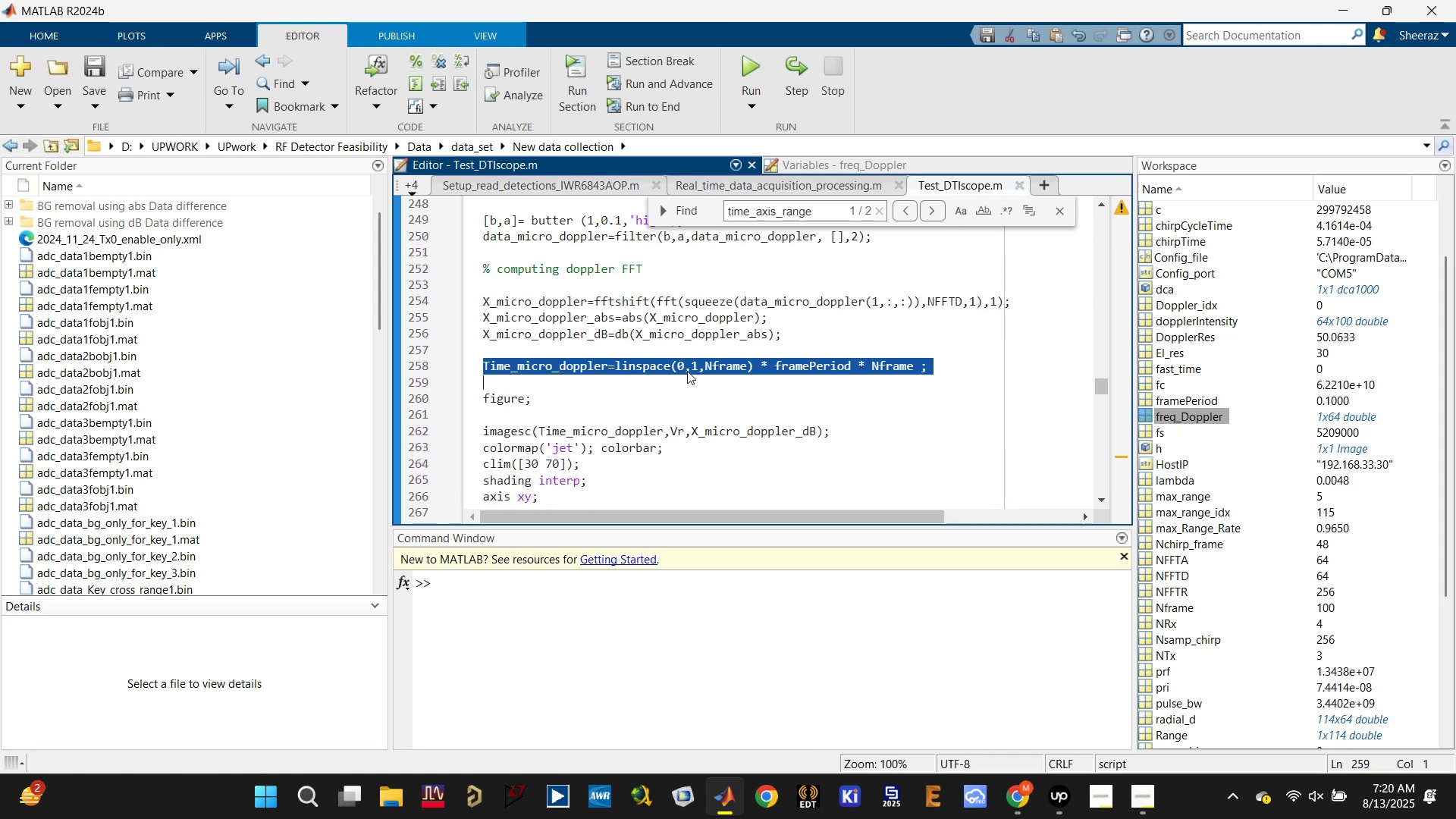 
key(Backspace)
 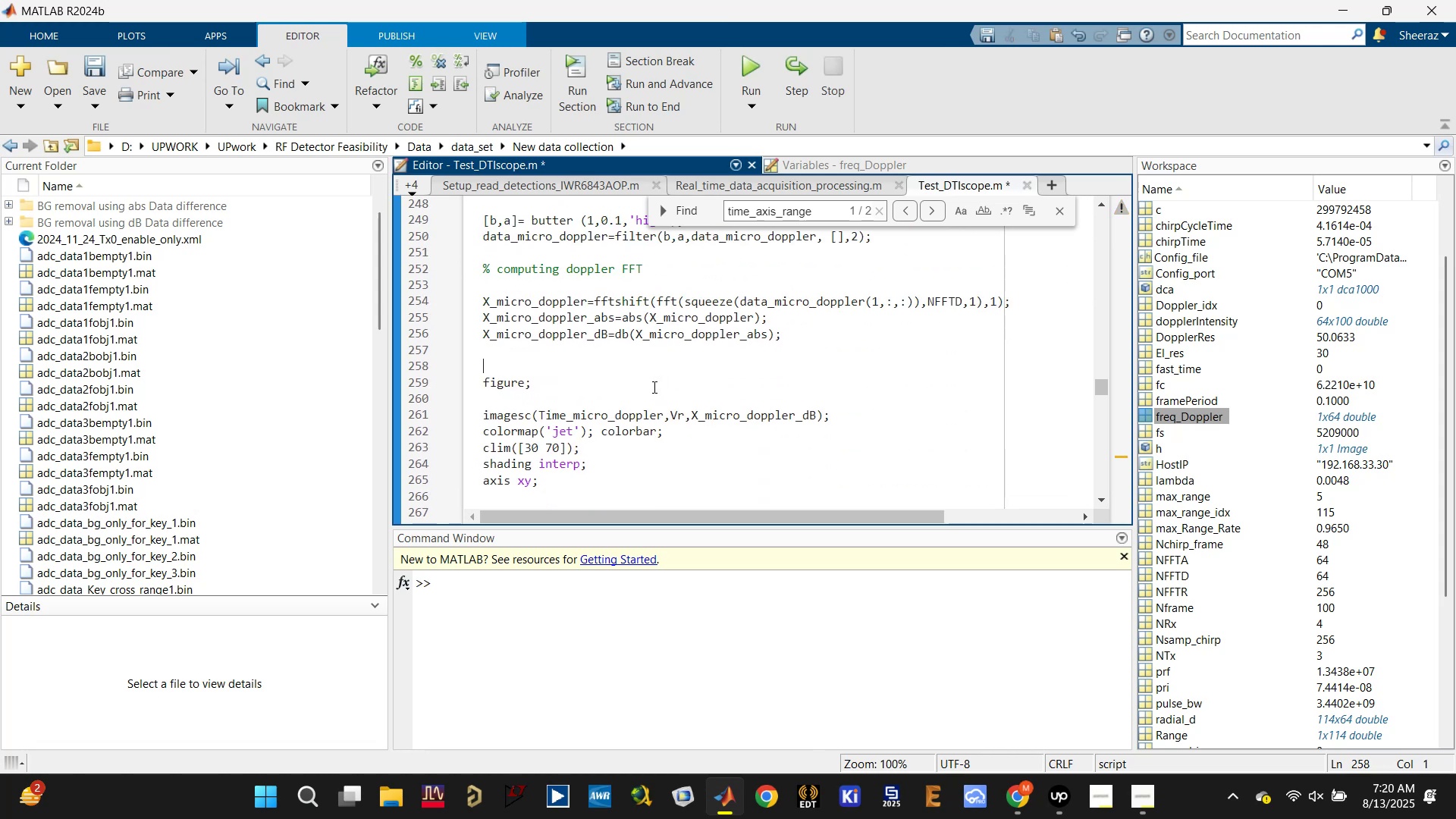 
scroll: coordinate [636, 406], scroll_direction: down, amount: 1.0
 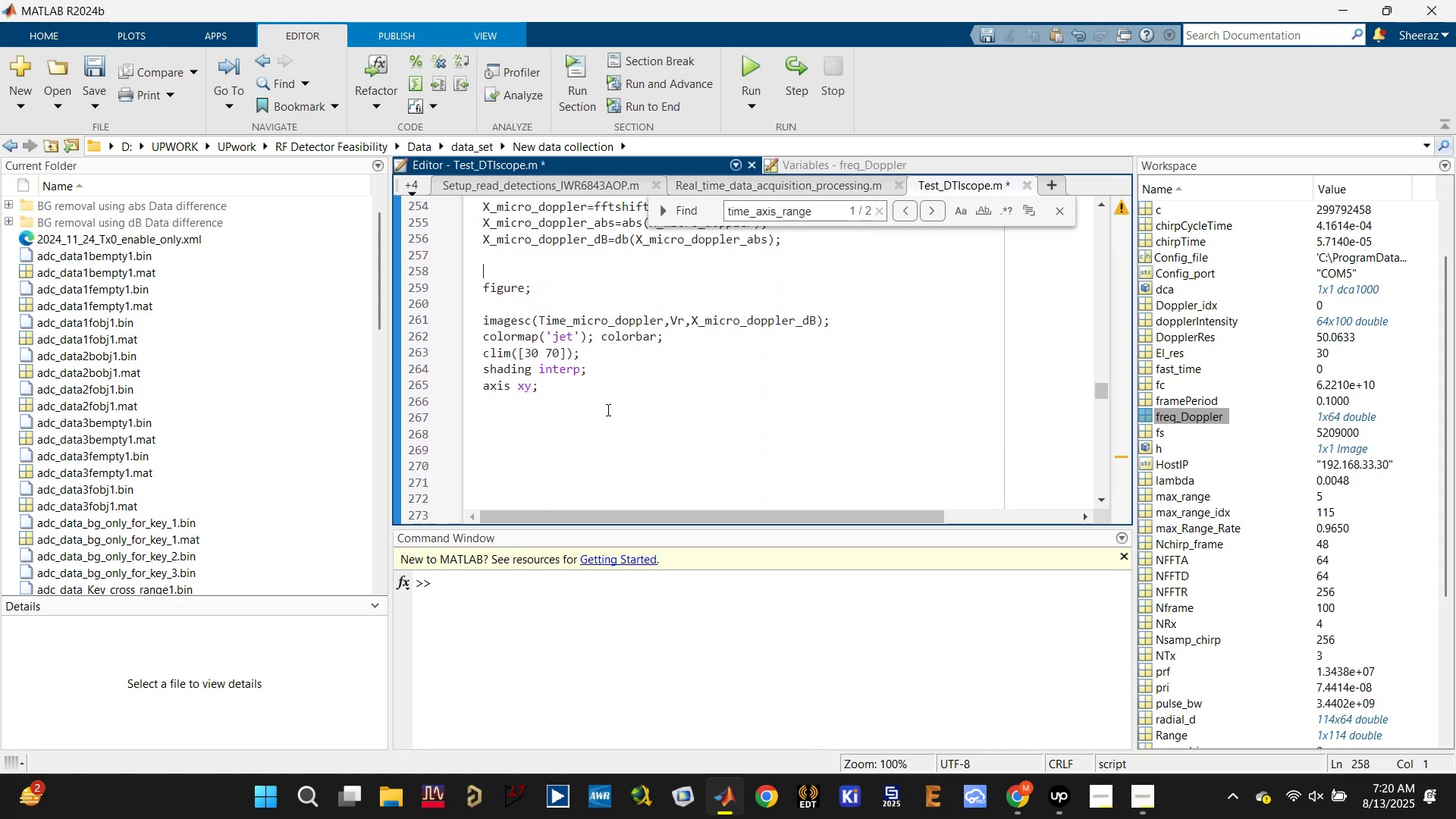 
left_click_drag(start_coordinate=[585, 420], to_coordinate=[457, 275])
 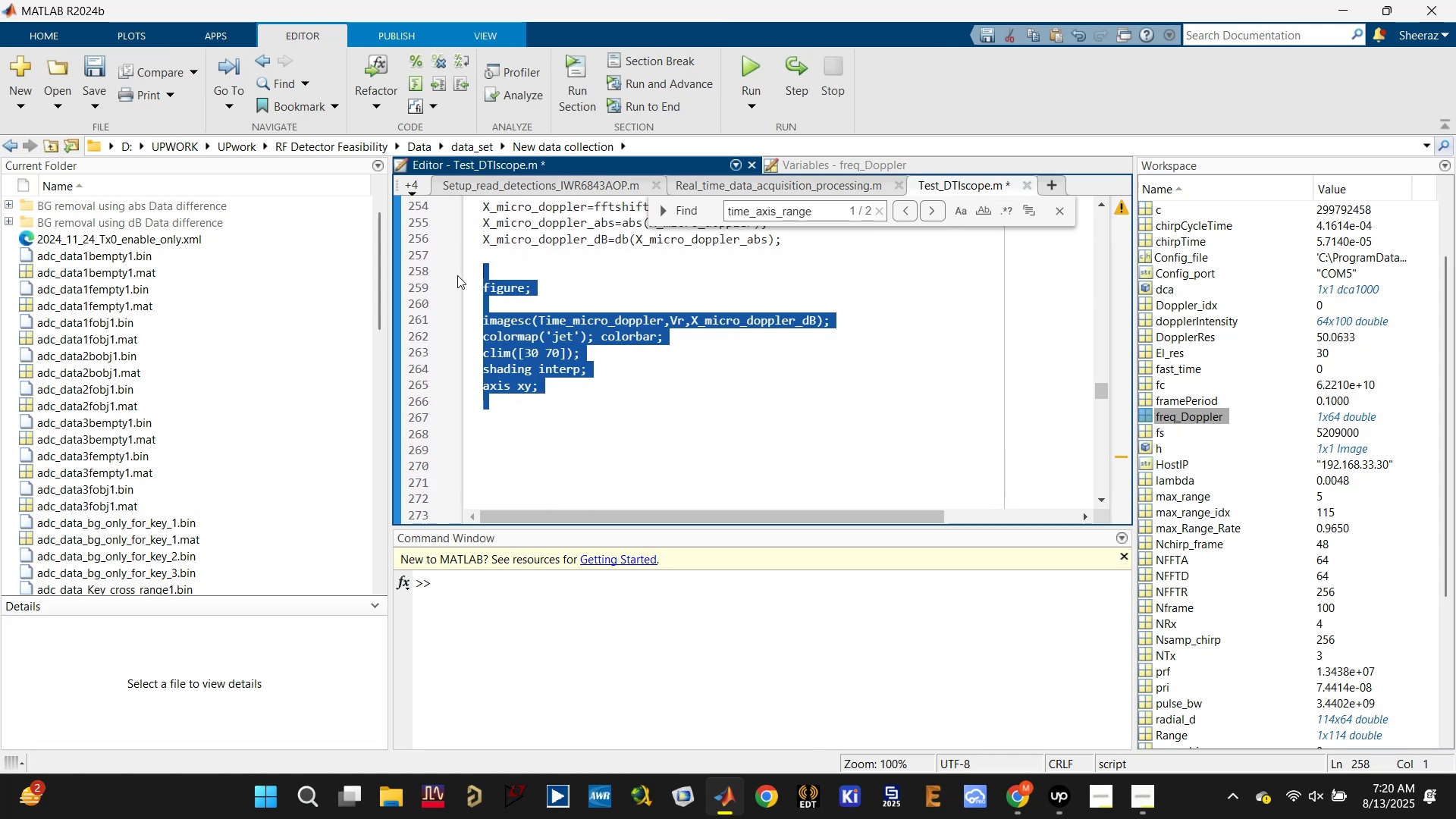 
key(Backspace)
 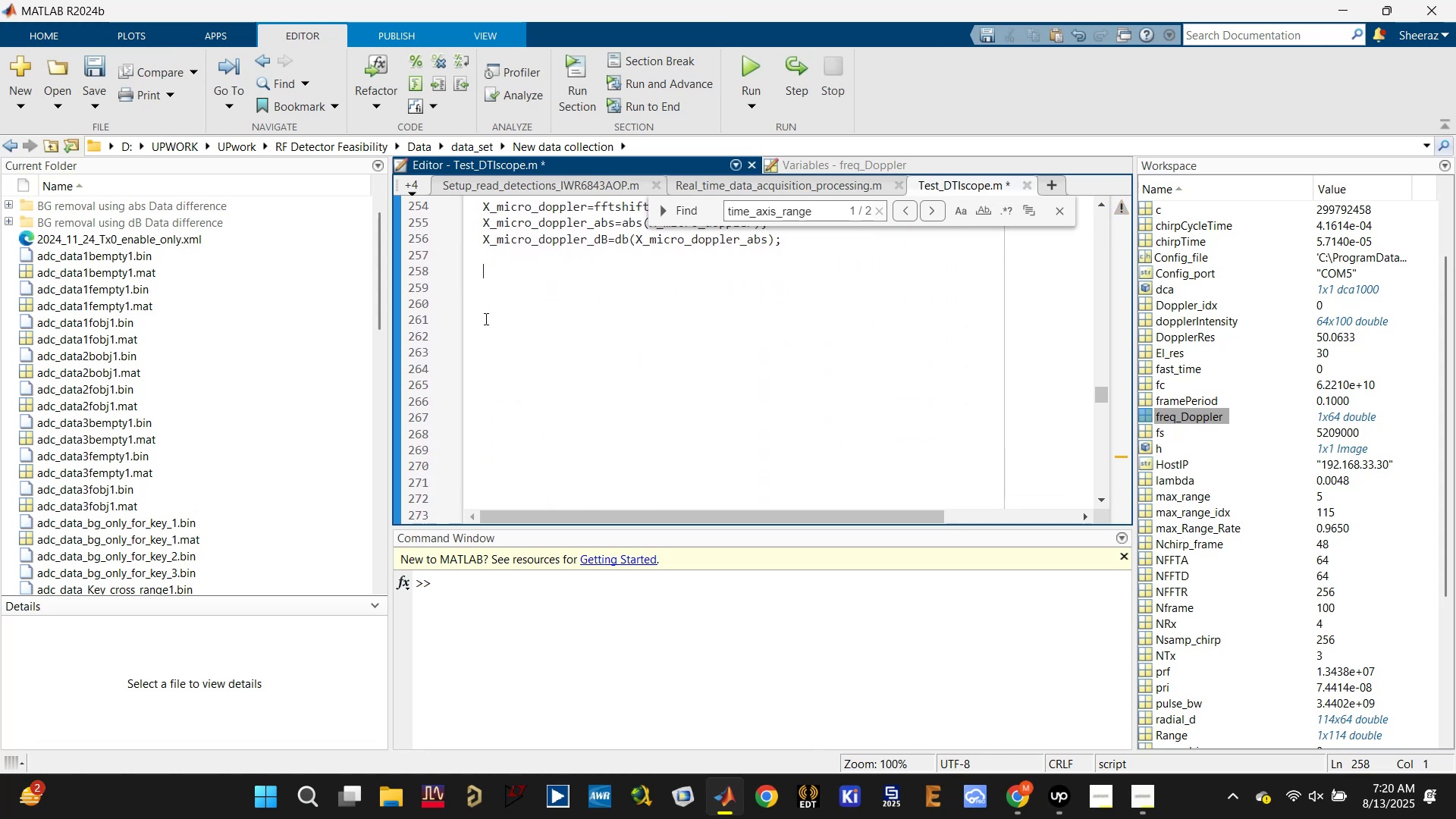 
scroll: coordinate [585, 461], scroll_direction: up, amount: 2.0
 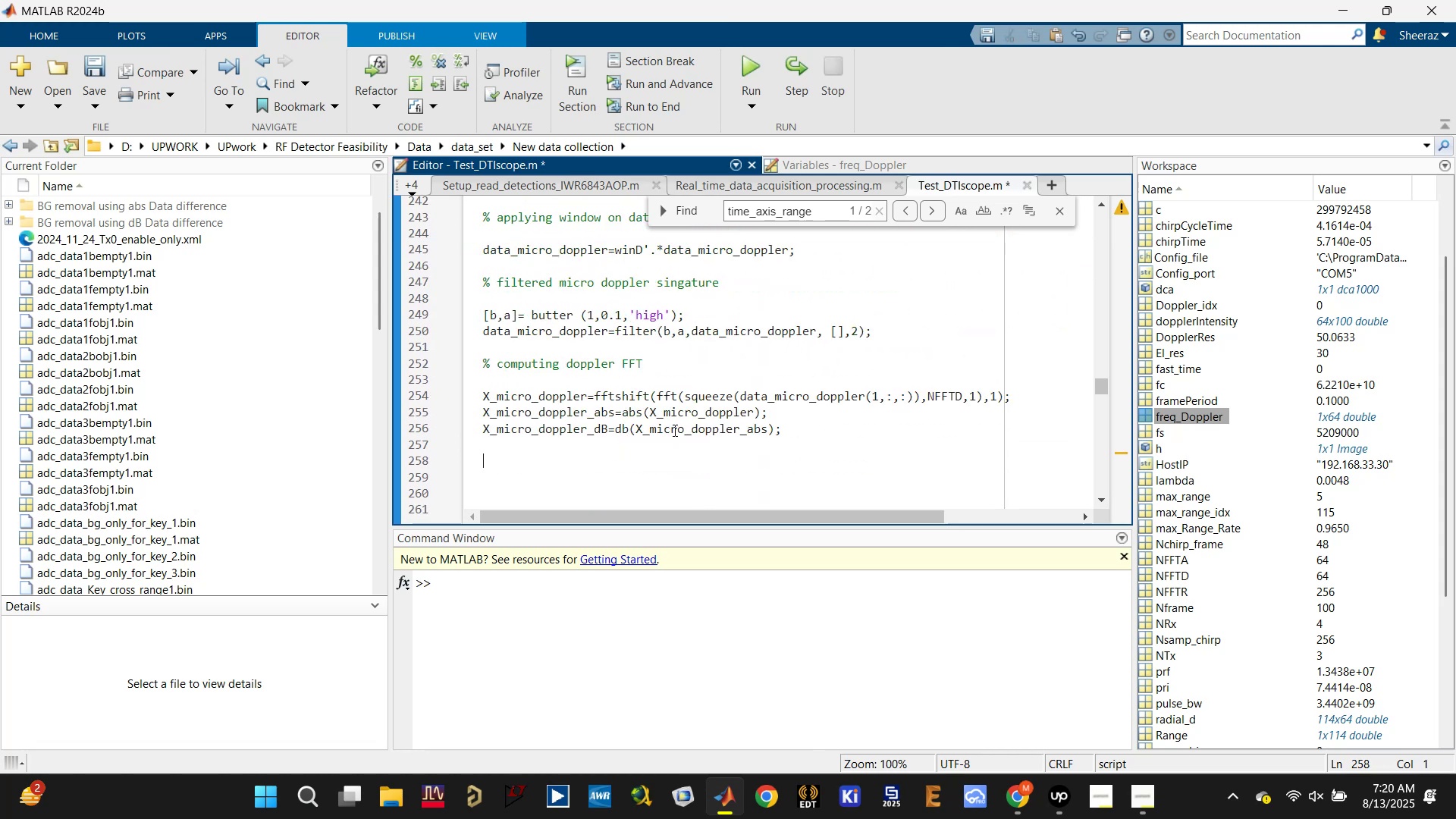 
left_click_drag(start_coordinate=[665, 469], to_coordinate=[479, 438])
 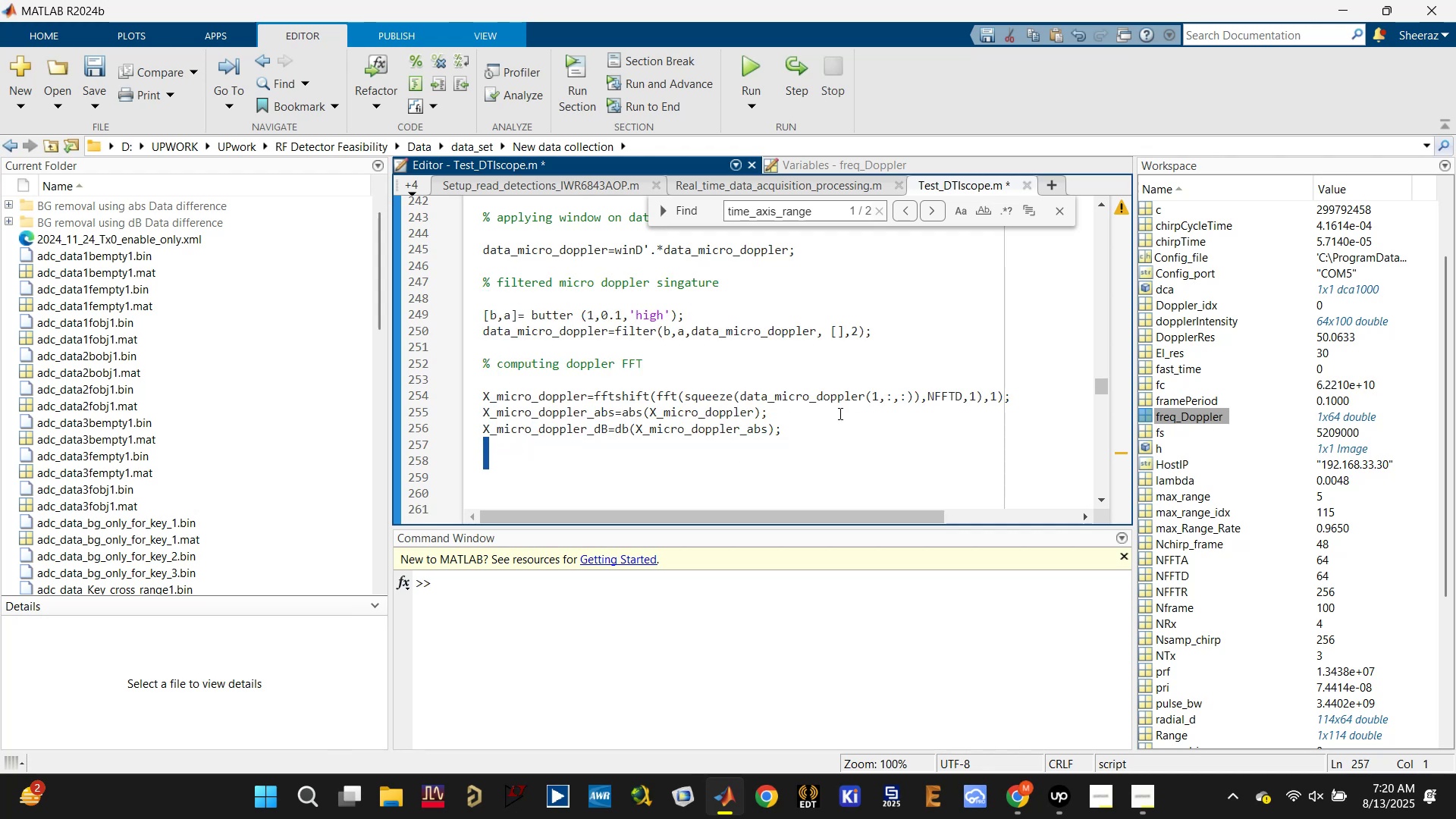 
left_click([825, 391])
 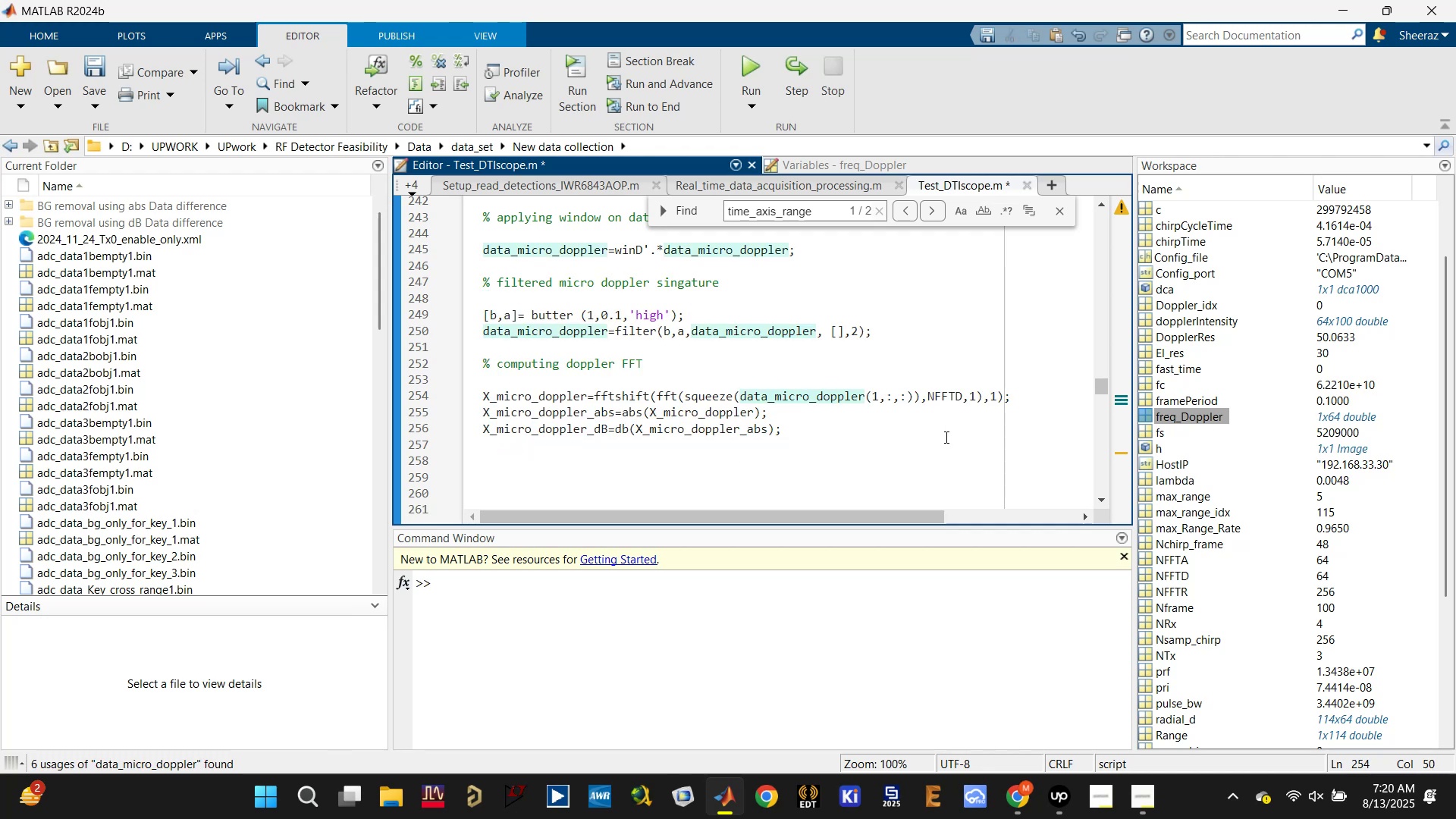 
scroll: coordinate [974, 410], scroll_direction: up, amount: 2.0
 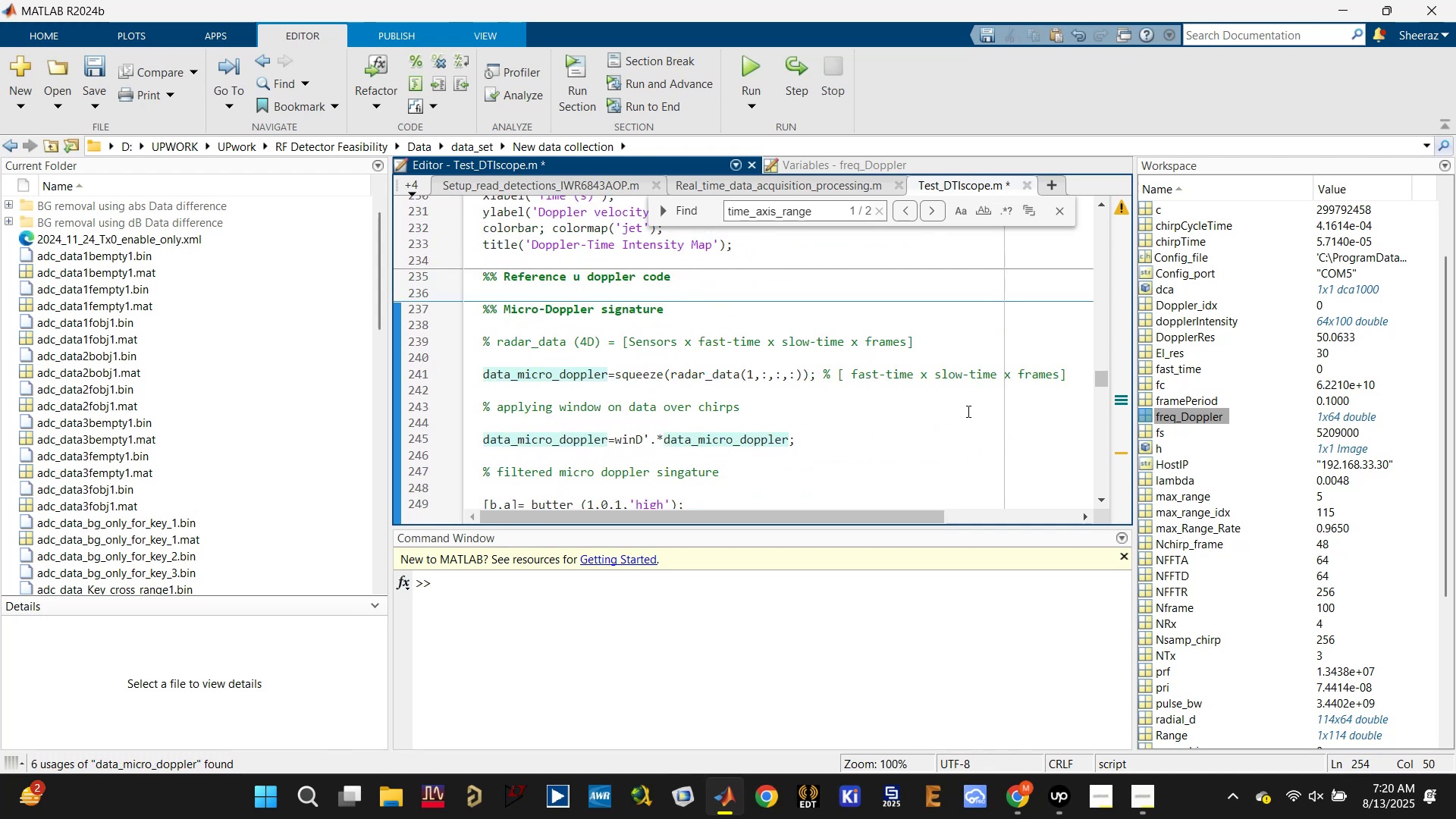 
scroll: coordinate [902, 413], scroll_direction: down, amount: 2.0
 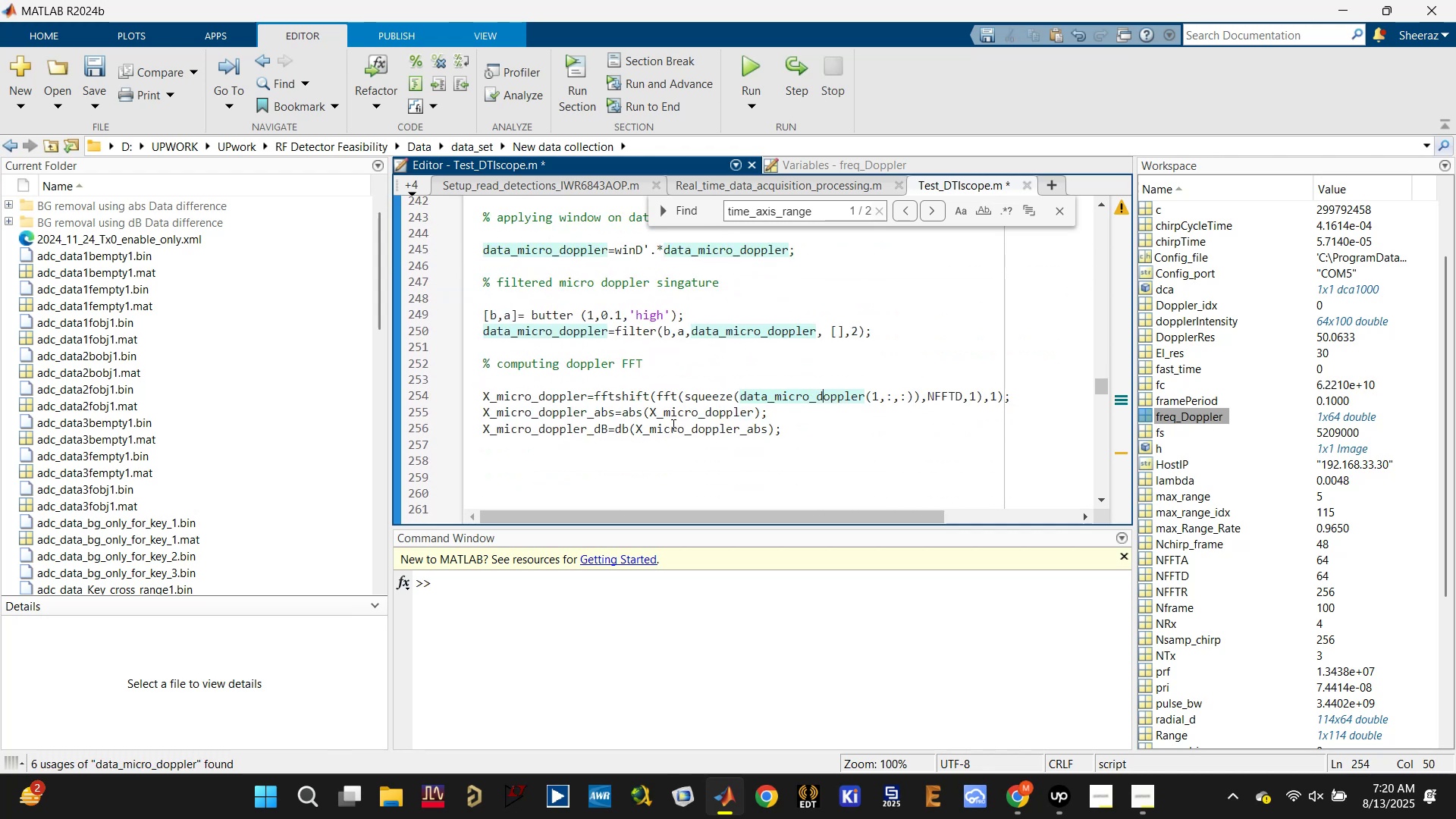 
left_click_drag(start_coordinate=[600, 479], to_coordinate=[484, 215])
 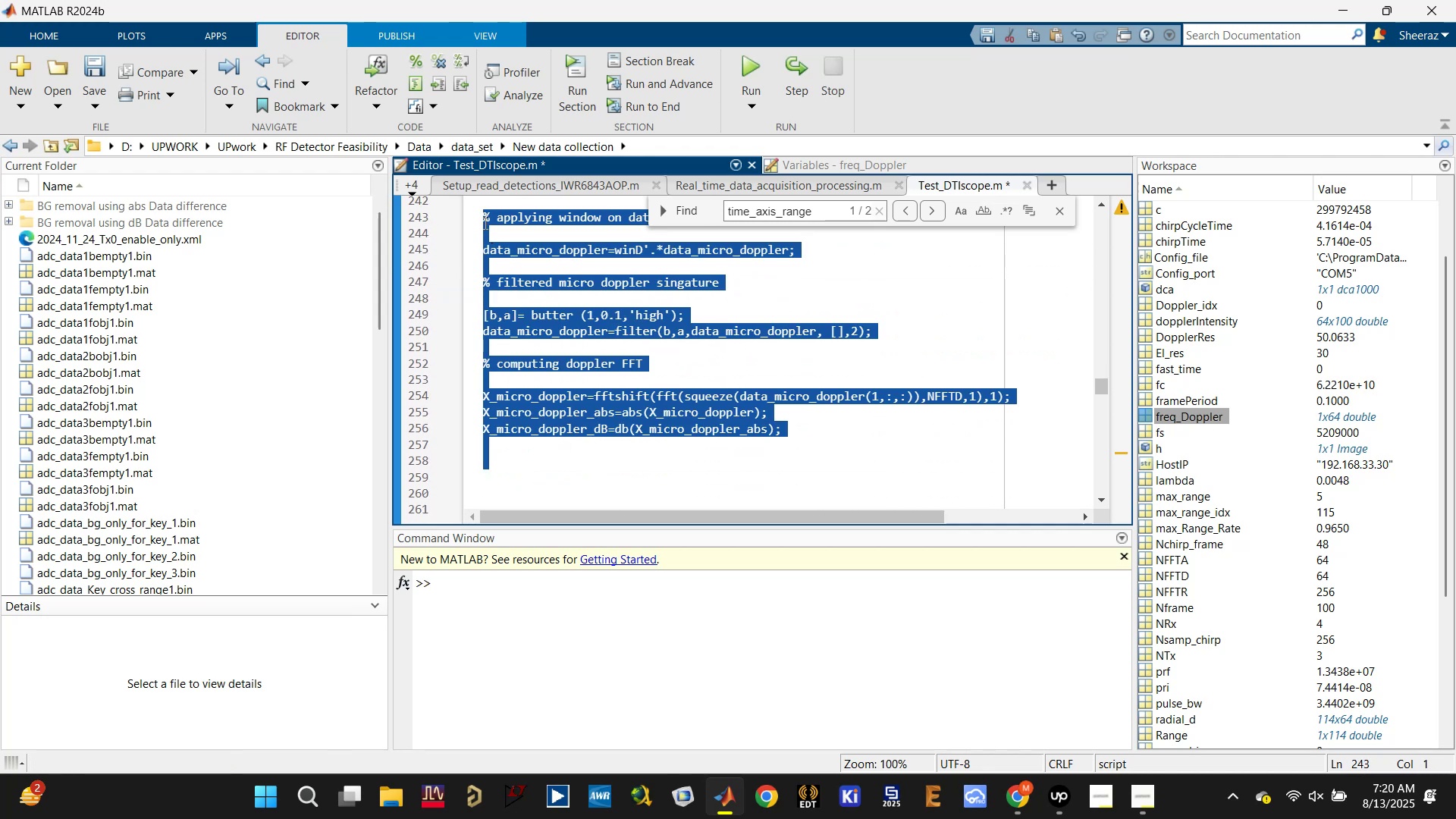 
scroll: coordinate [487, 243], scroll_direction: up, amount: 2.0
 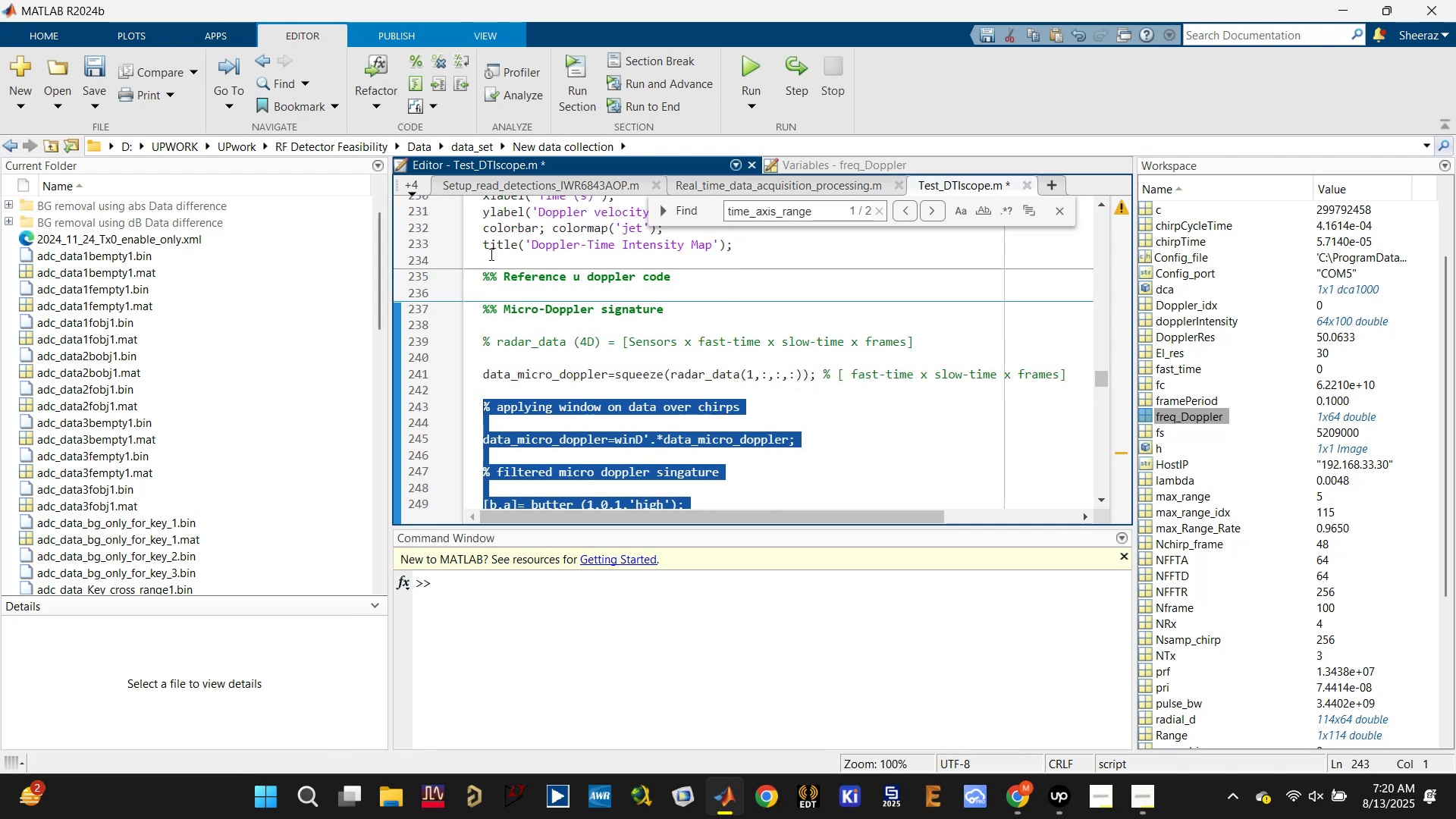 
key(Backspace)
 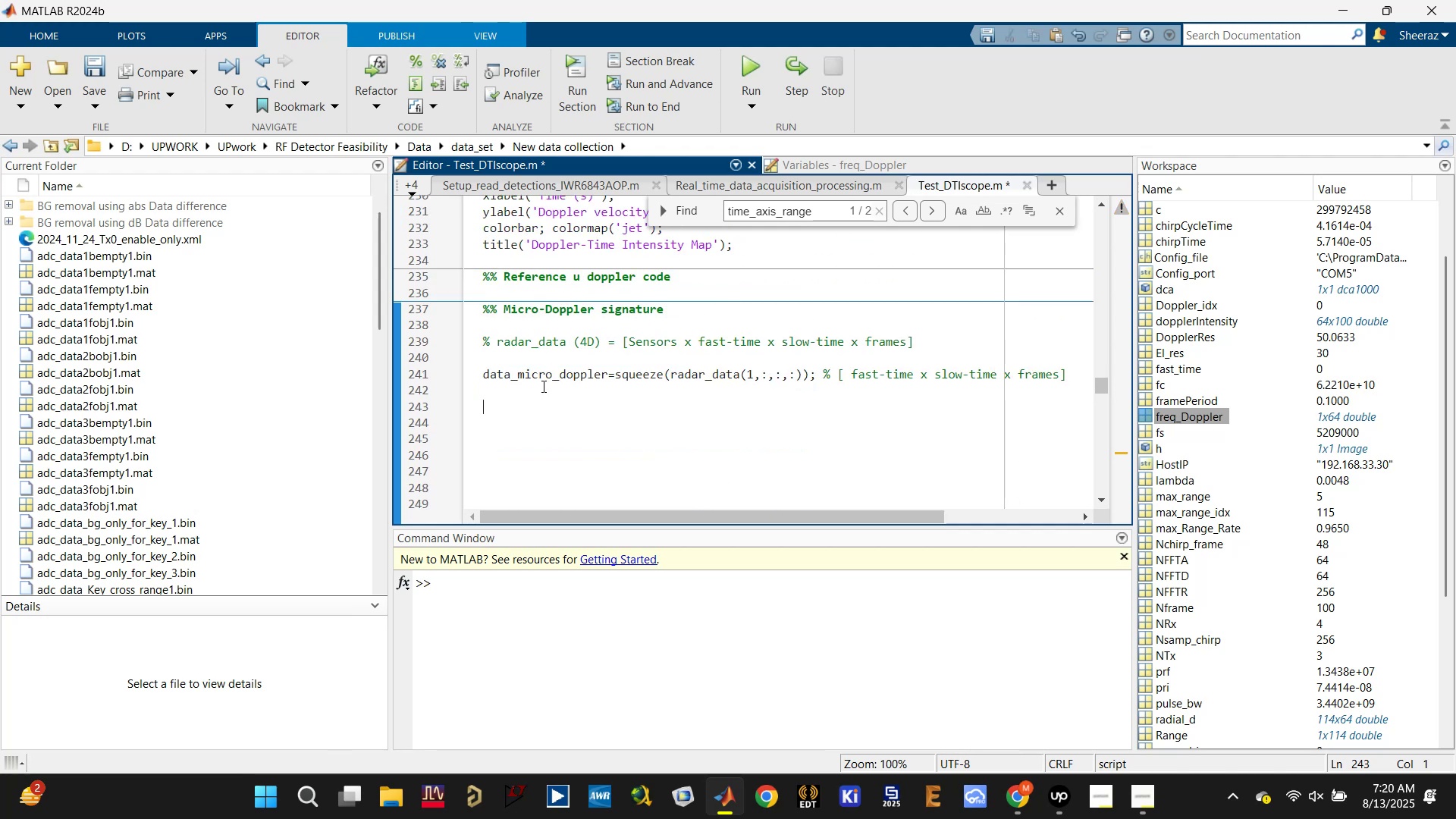 
left_click_drag(start_coordinate=[528, 415], to_coordinate=[472, 325])
 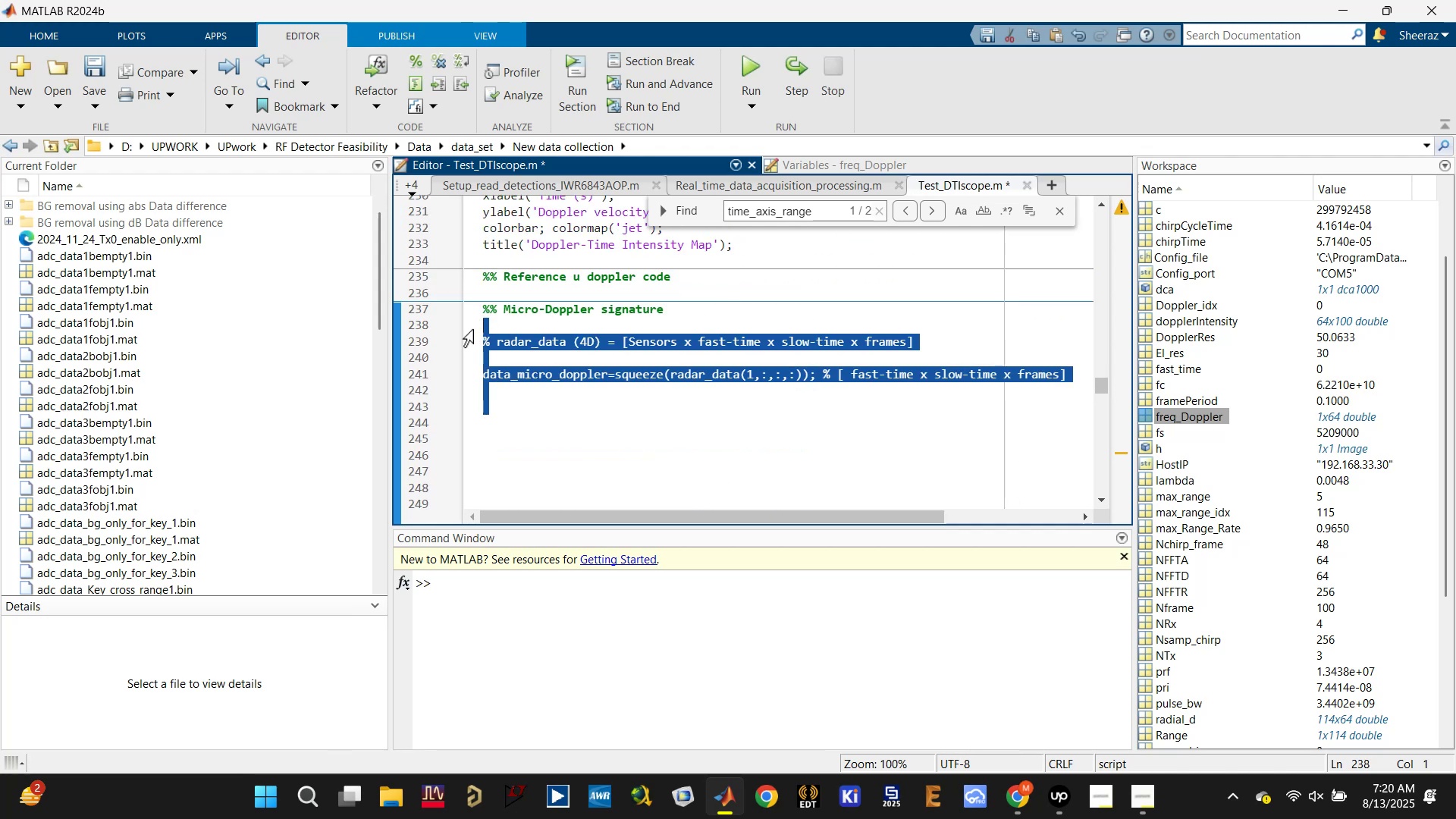 
key(Backspace)
 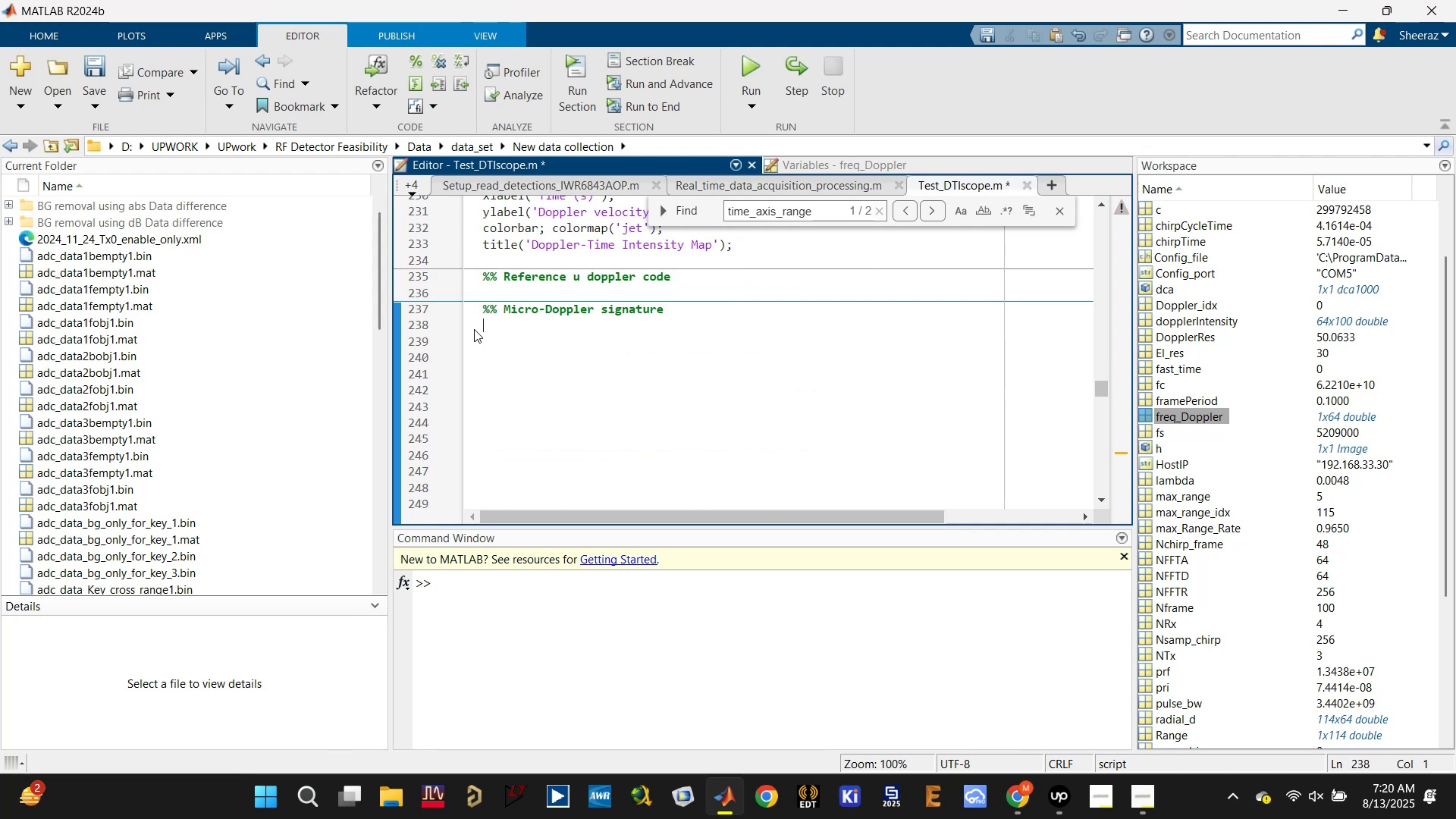 
scroll: coordinate [526, 361], scroll_direction: up, amount: 2.0
 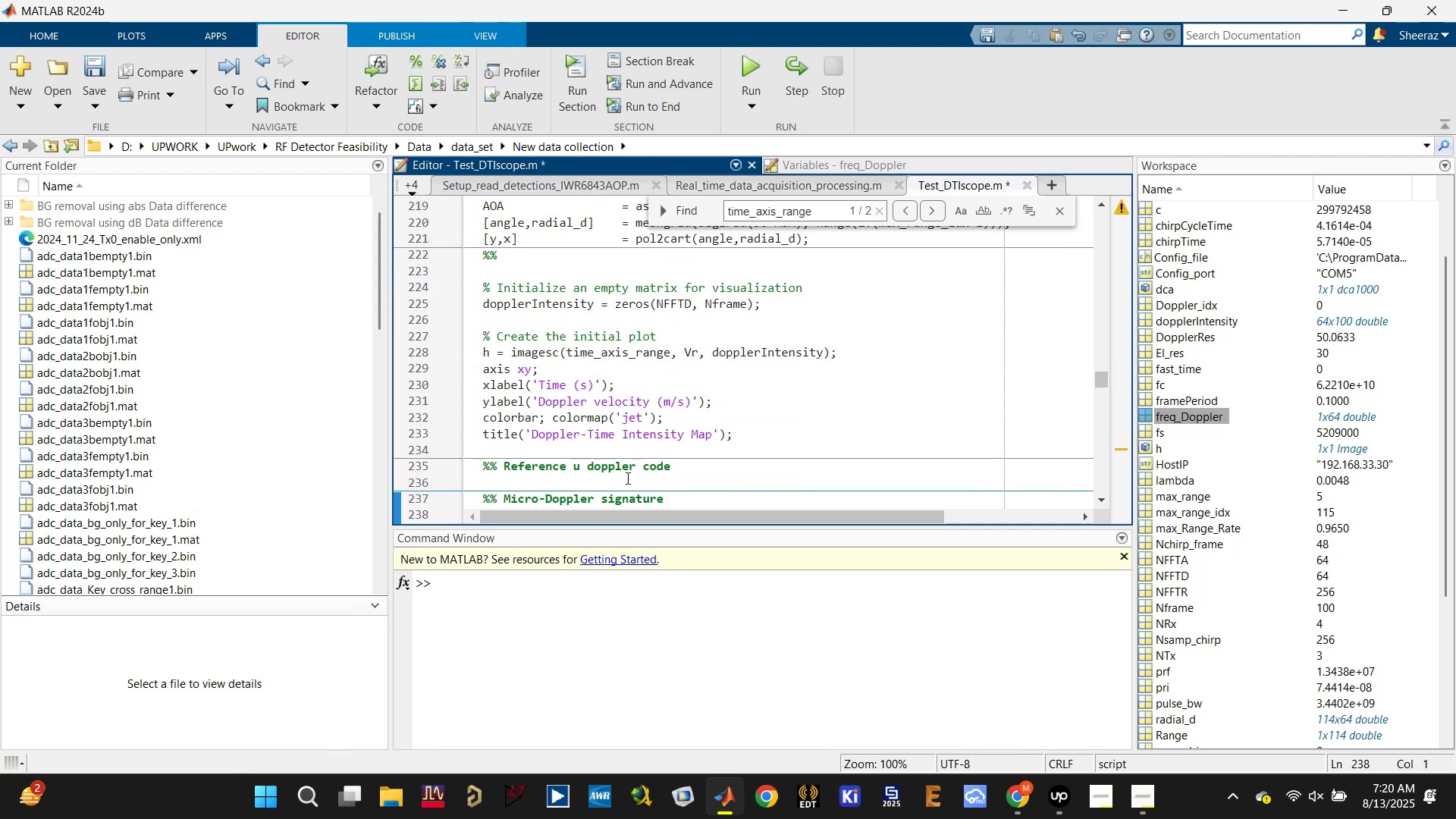 
double_click([631, 467])
 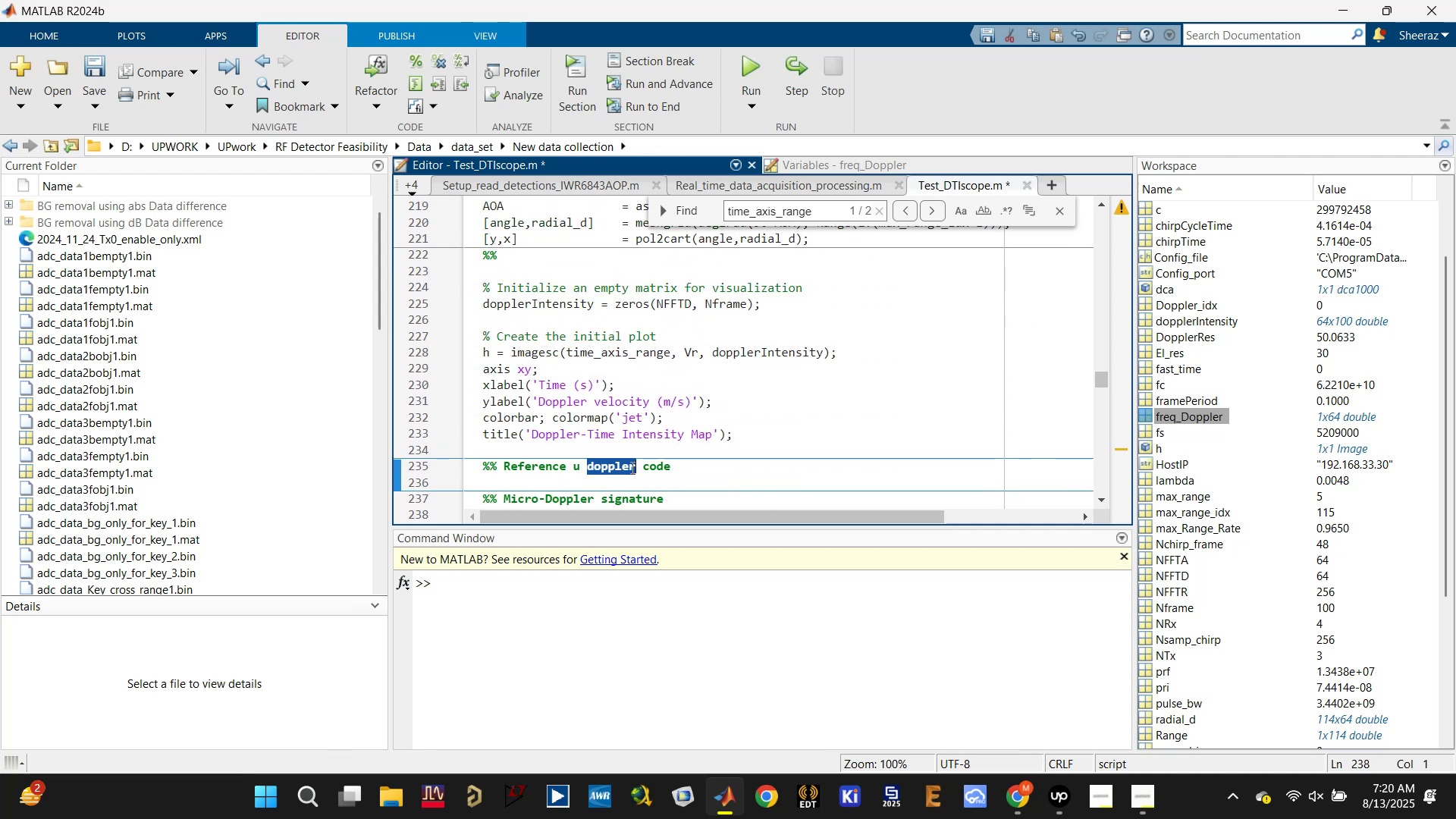 
triple_click([631, 466])
 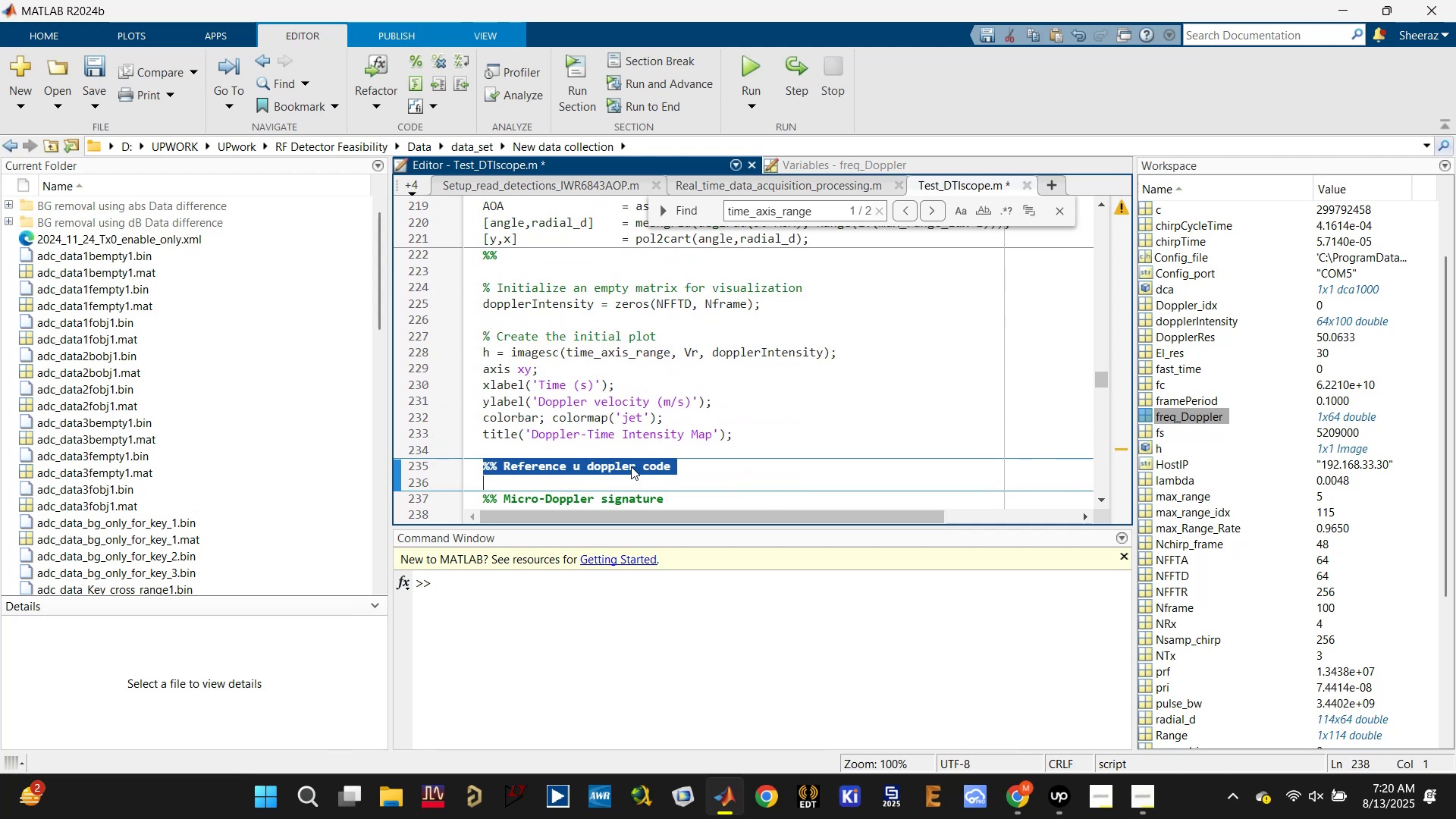 
key(Backspace)
 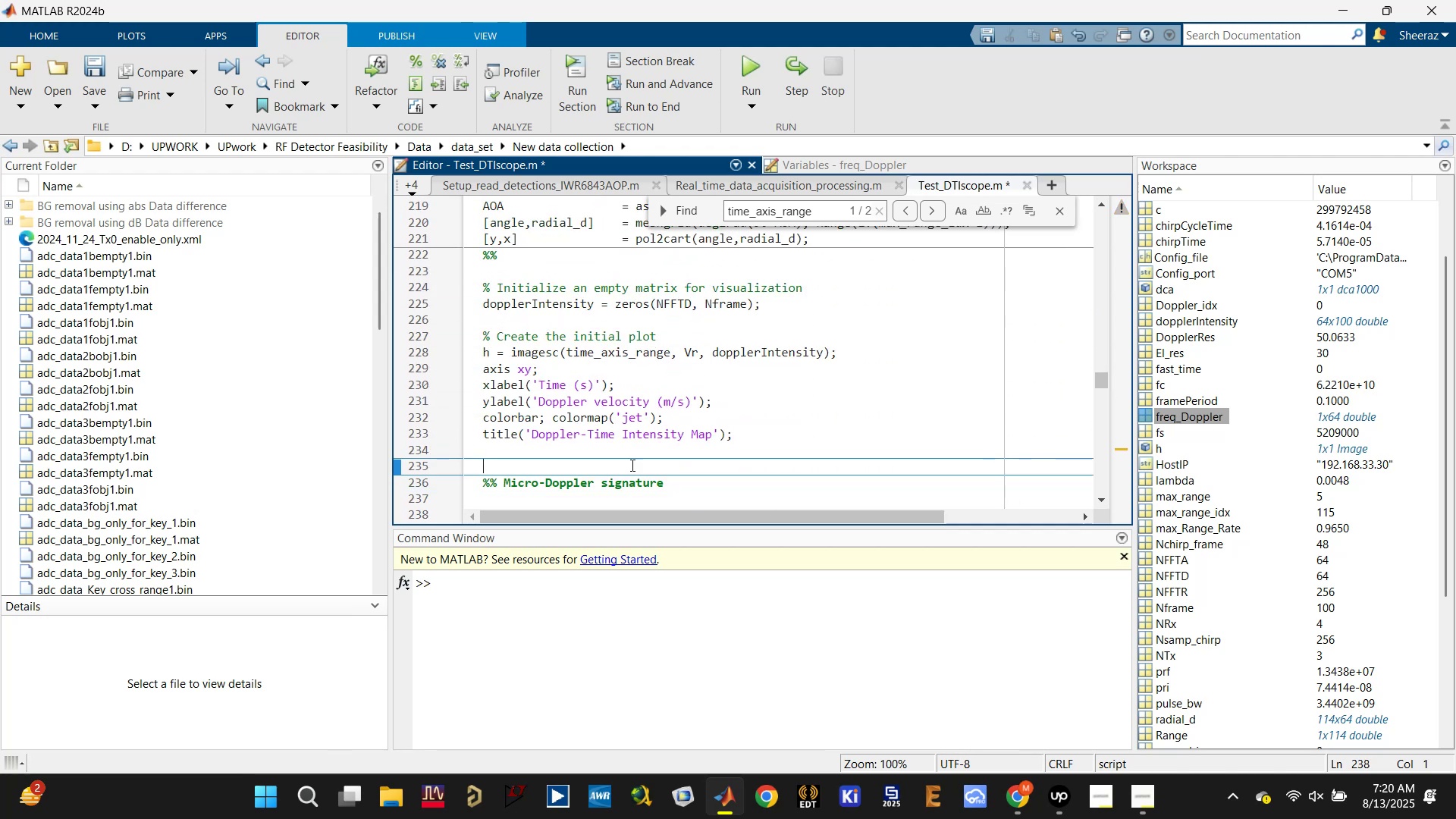 
key(Backspace)
 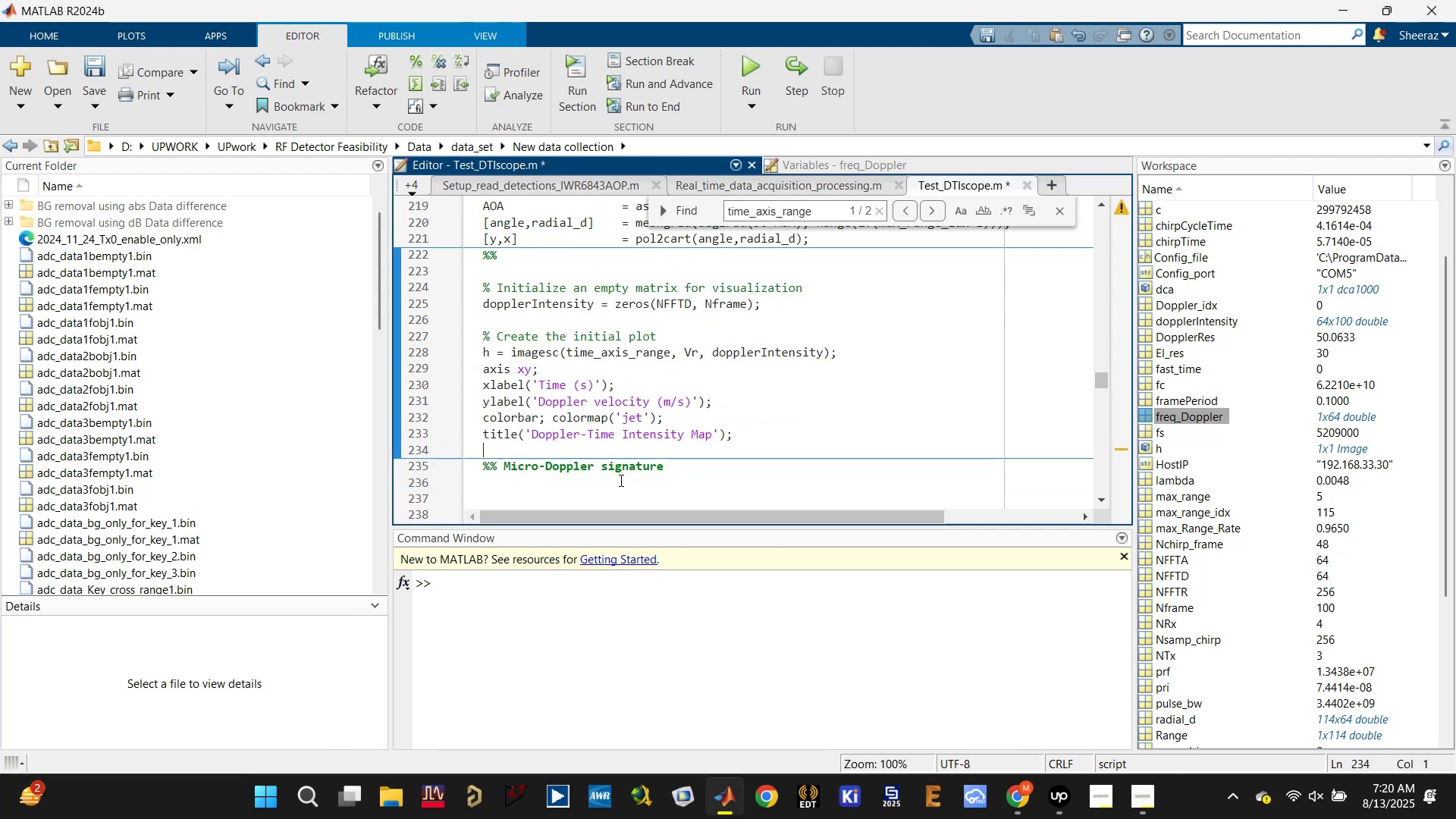 
double_click([631, 466])
 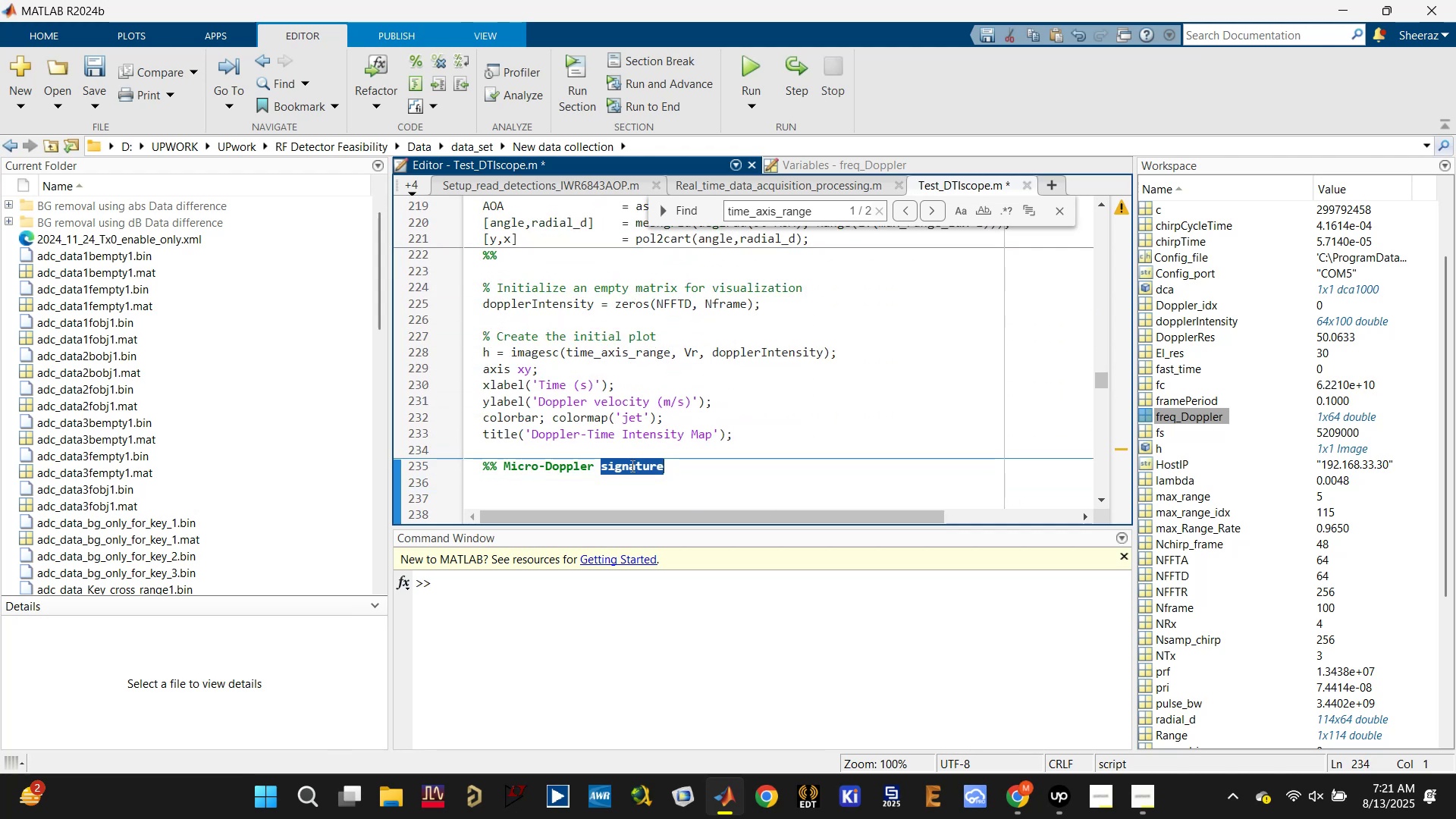 
triple_click([631, 466])
 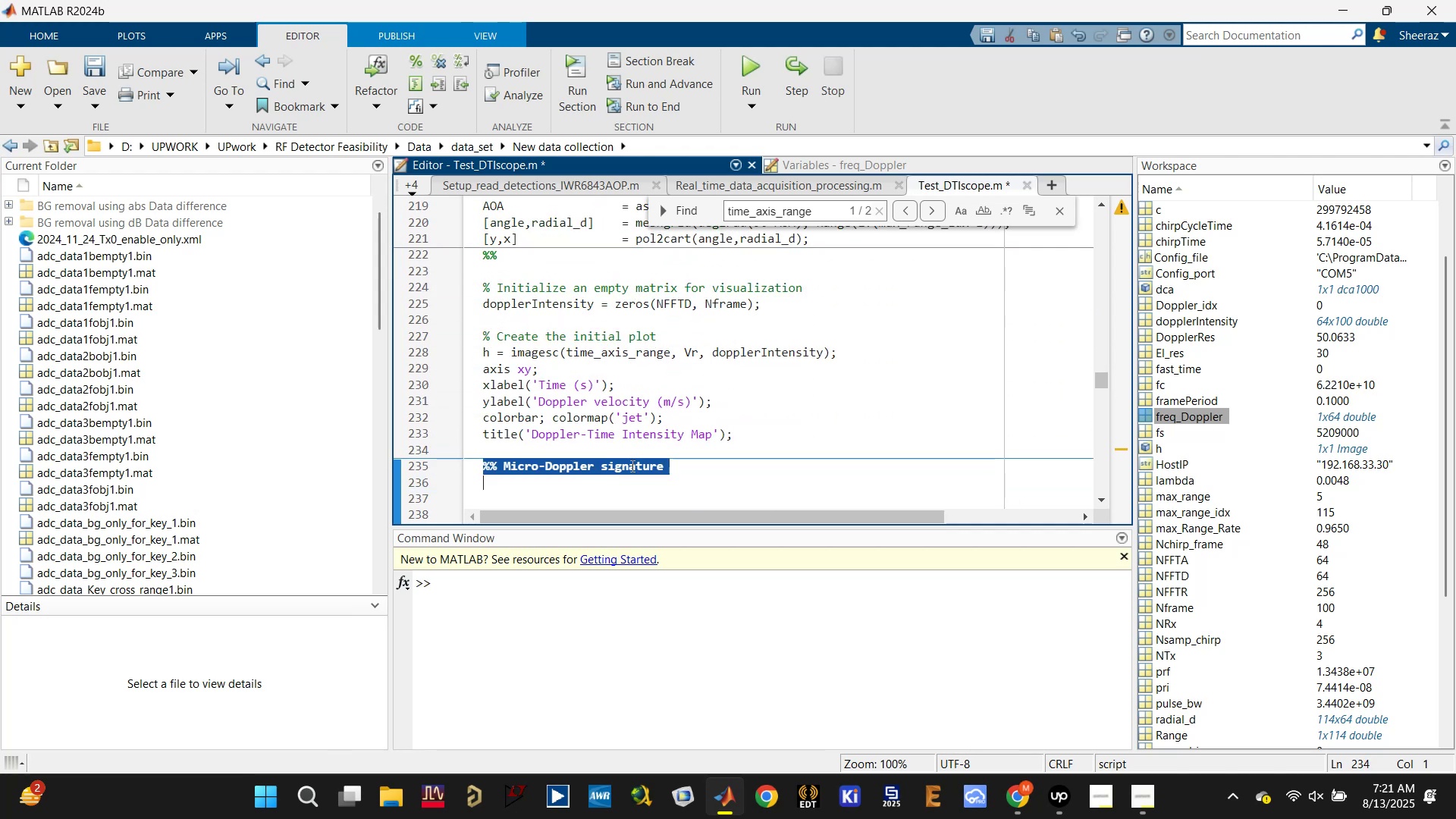 
key(Control+X)
 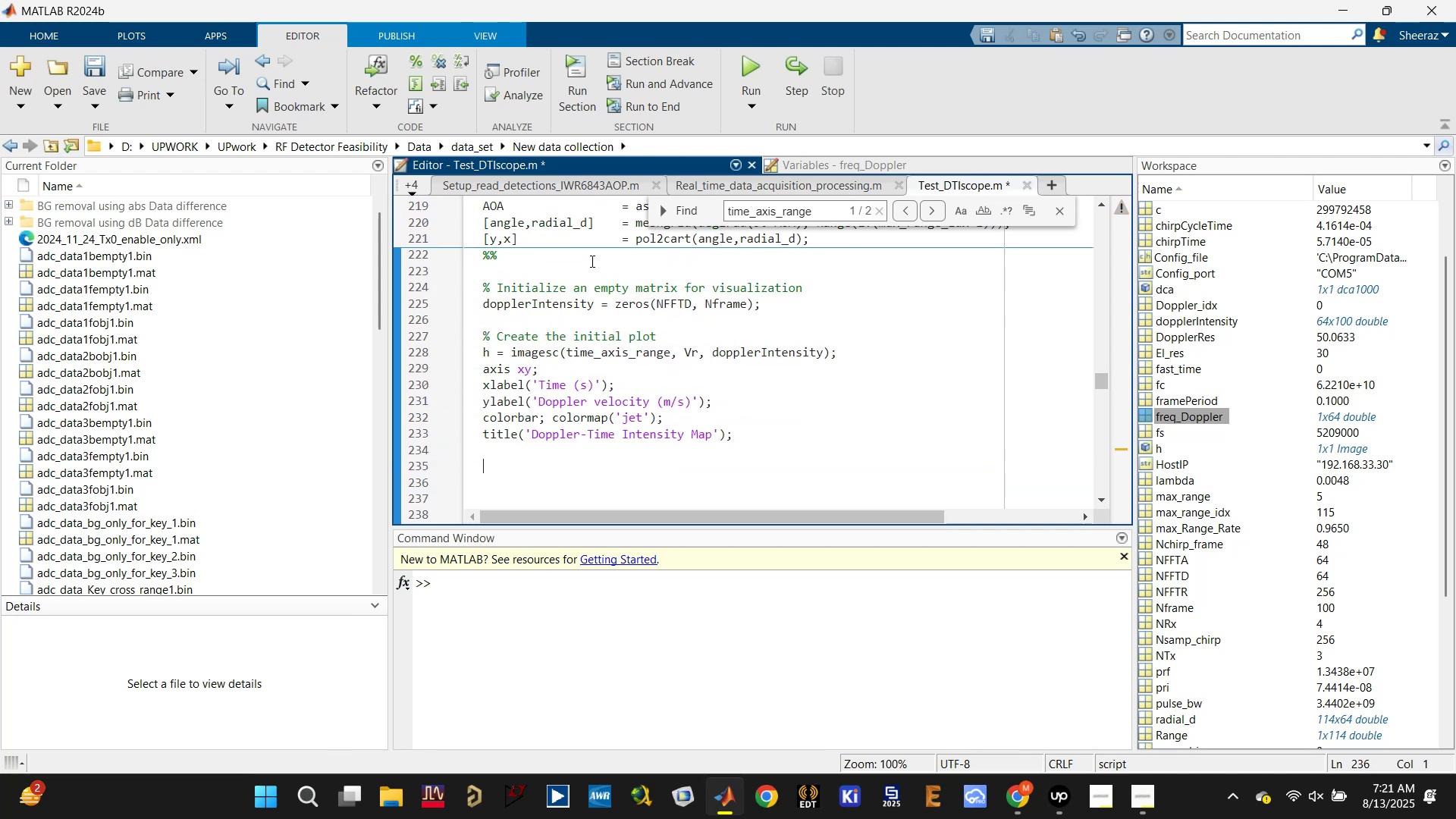 
left_click([589, 259])
 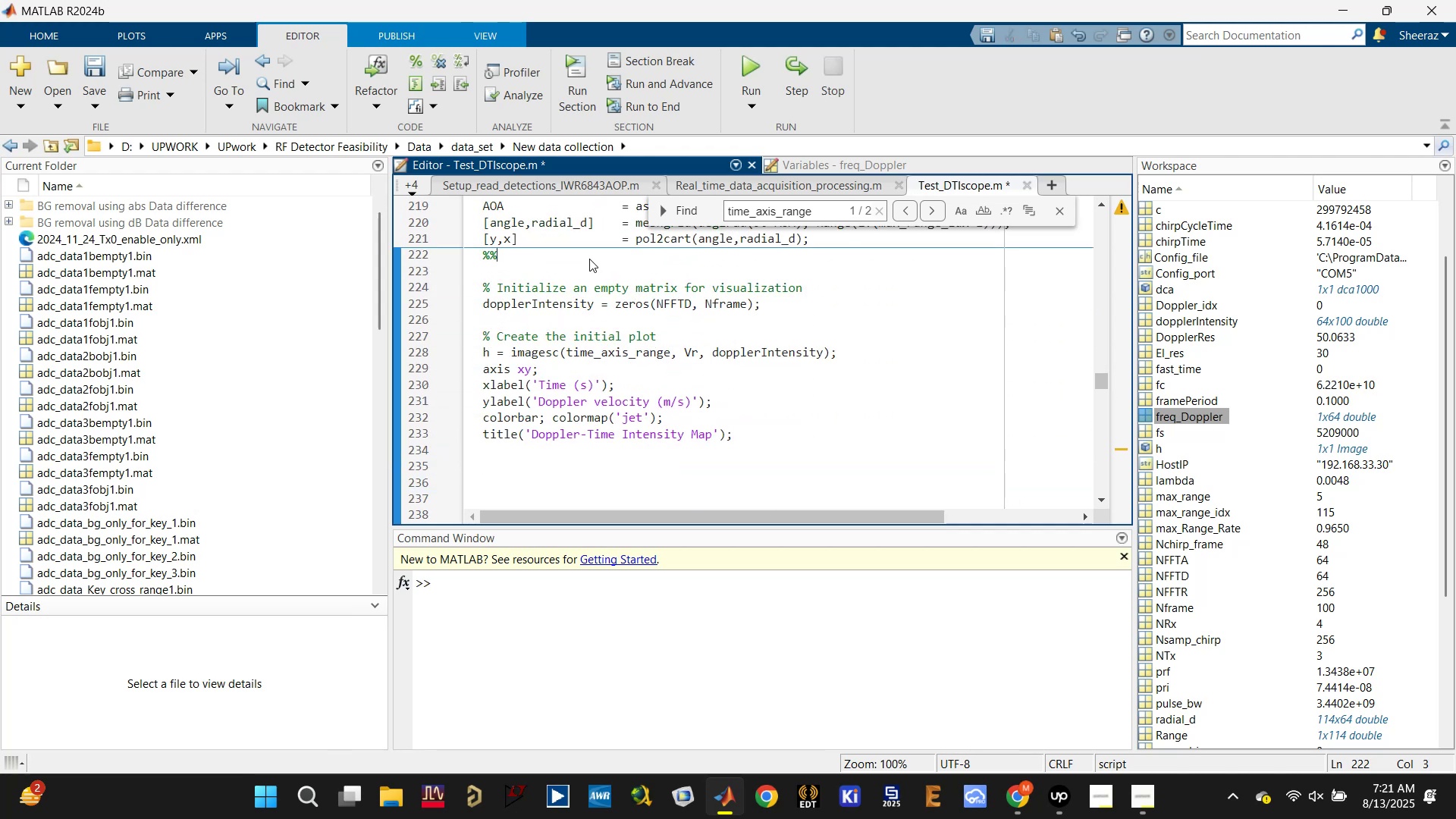 
key(Space)
 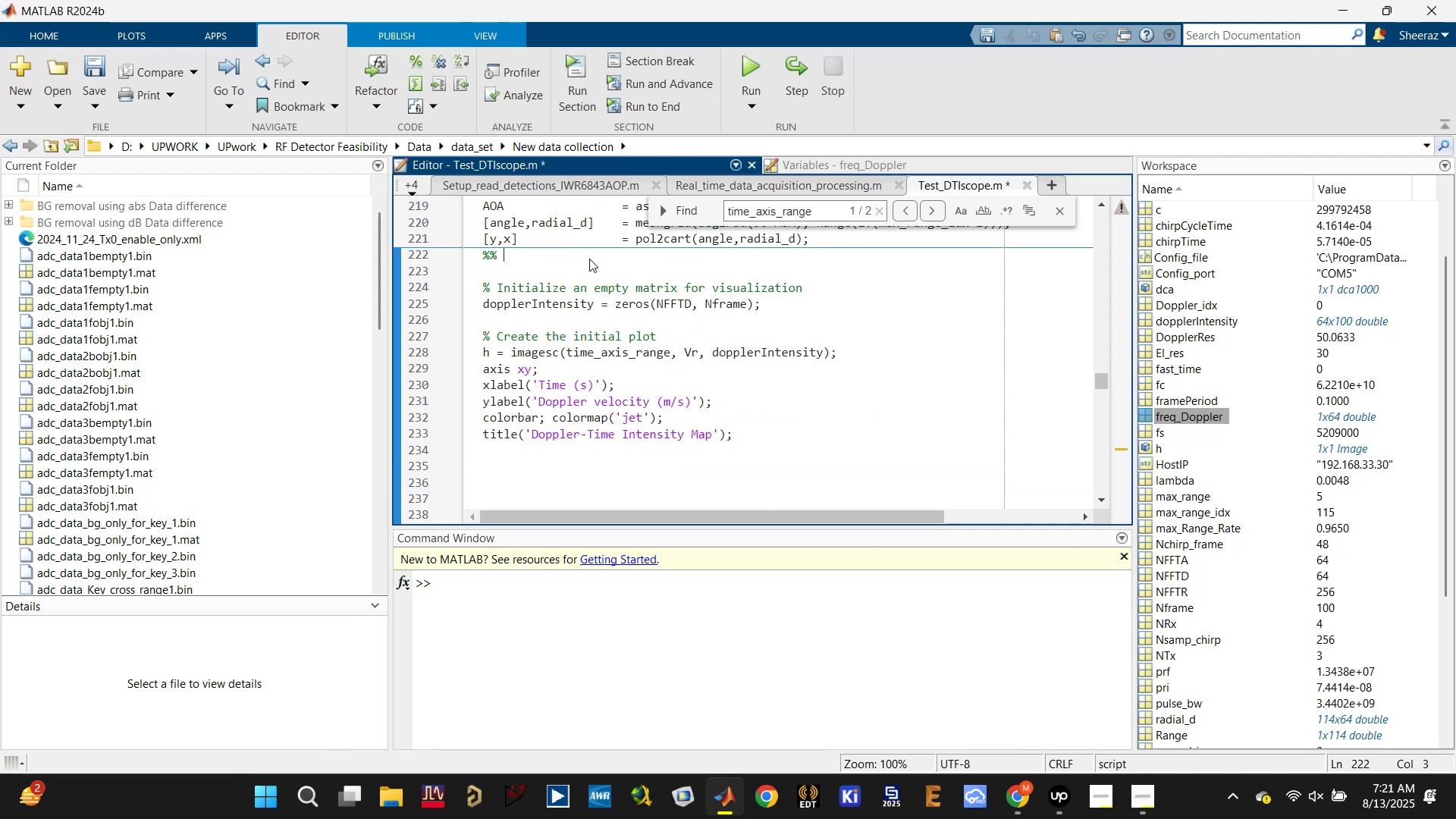 
key(Control+V)
 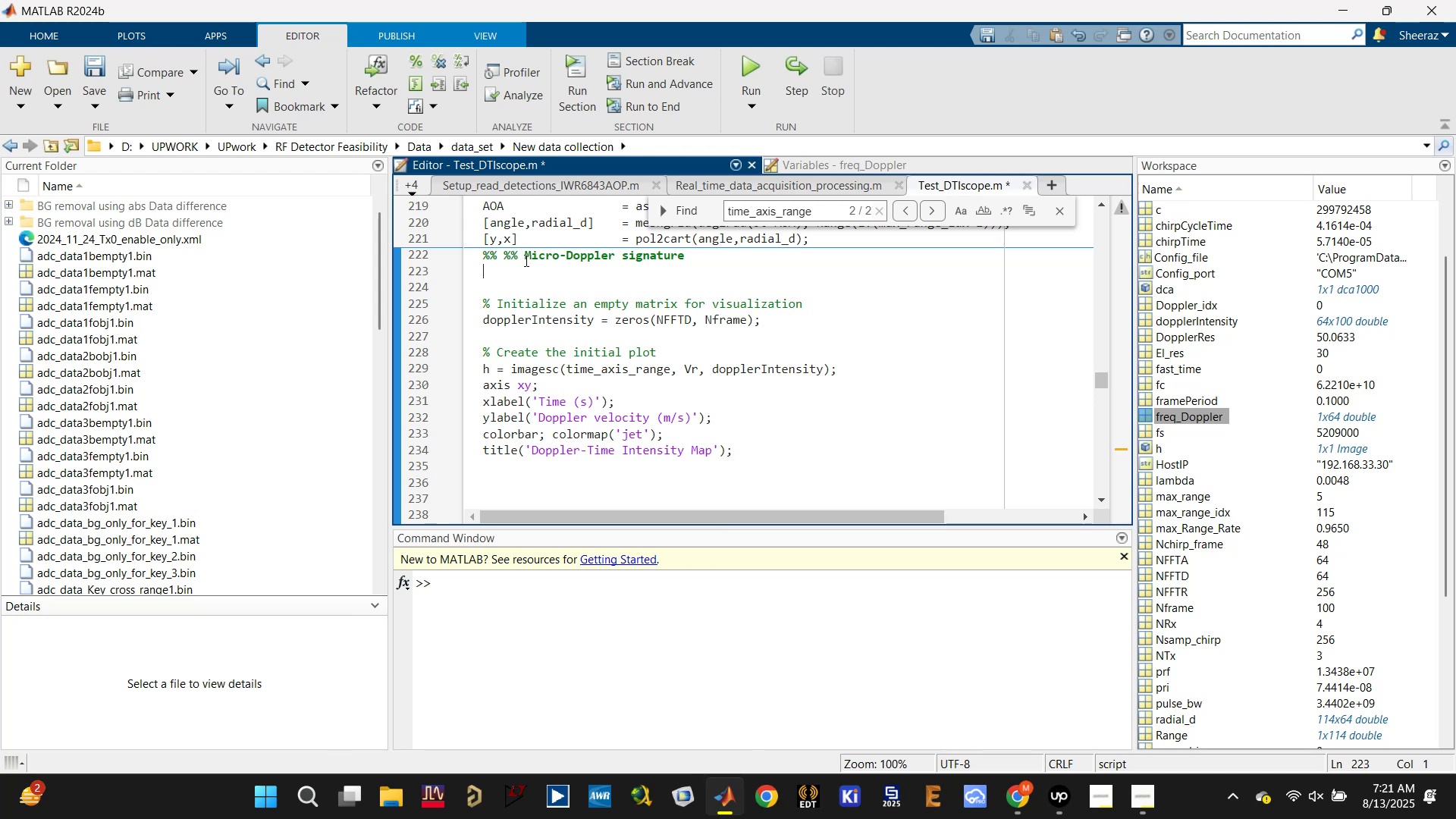 
left_click_drag(start_coordinate=[524, 256], to_coordinate=[504, 259])
 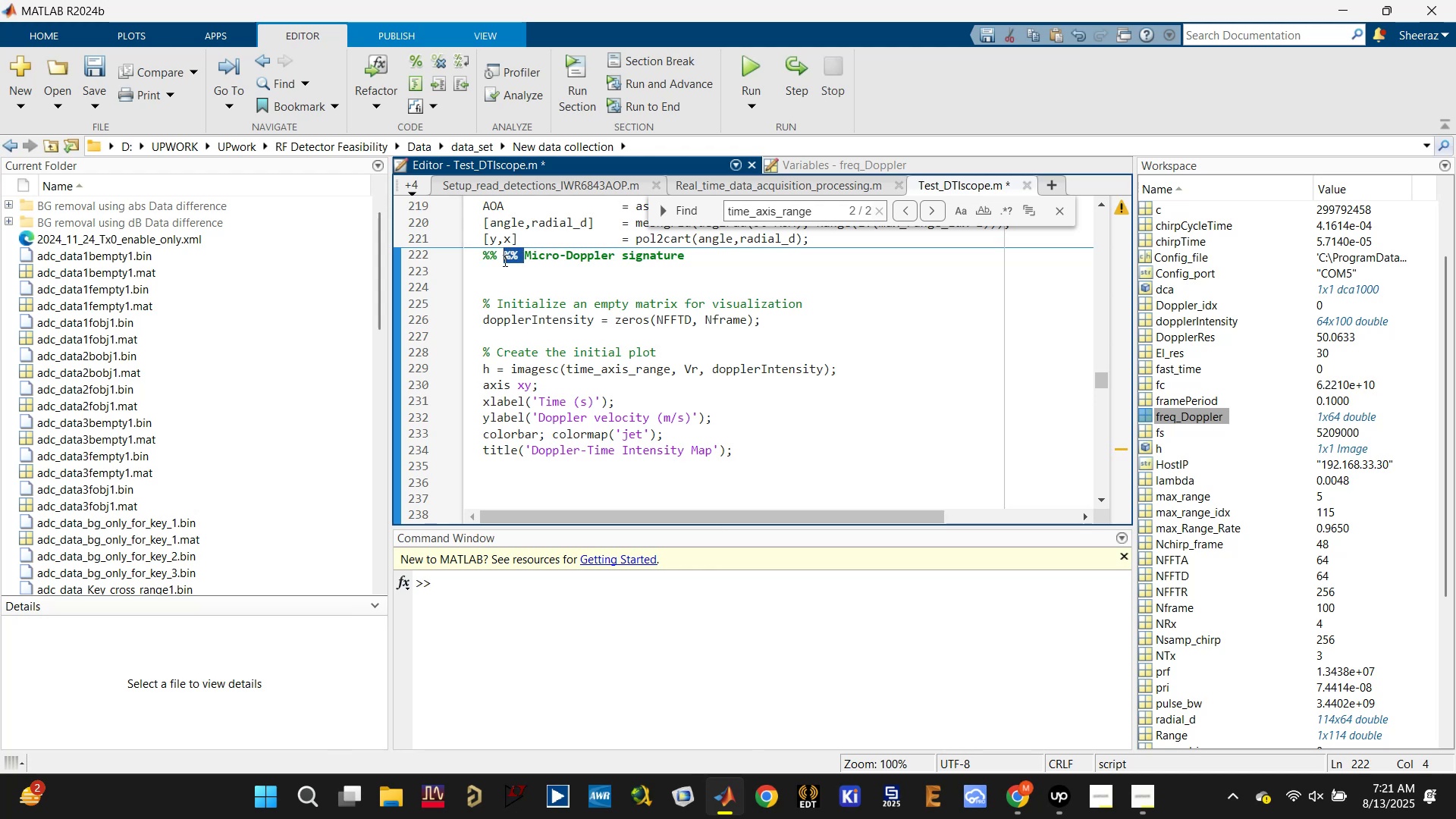 
key(Backspace)
 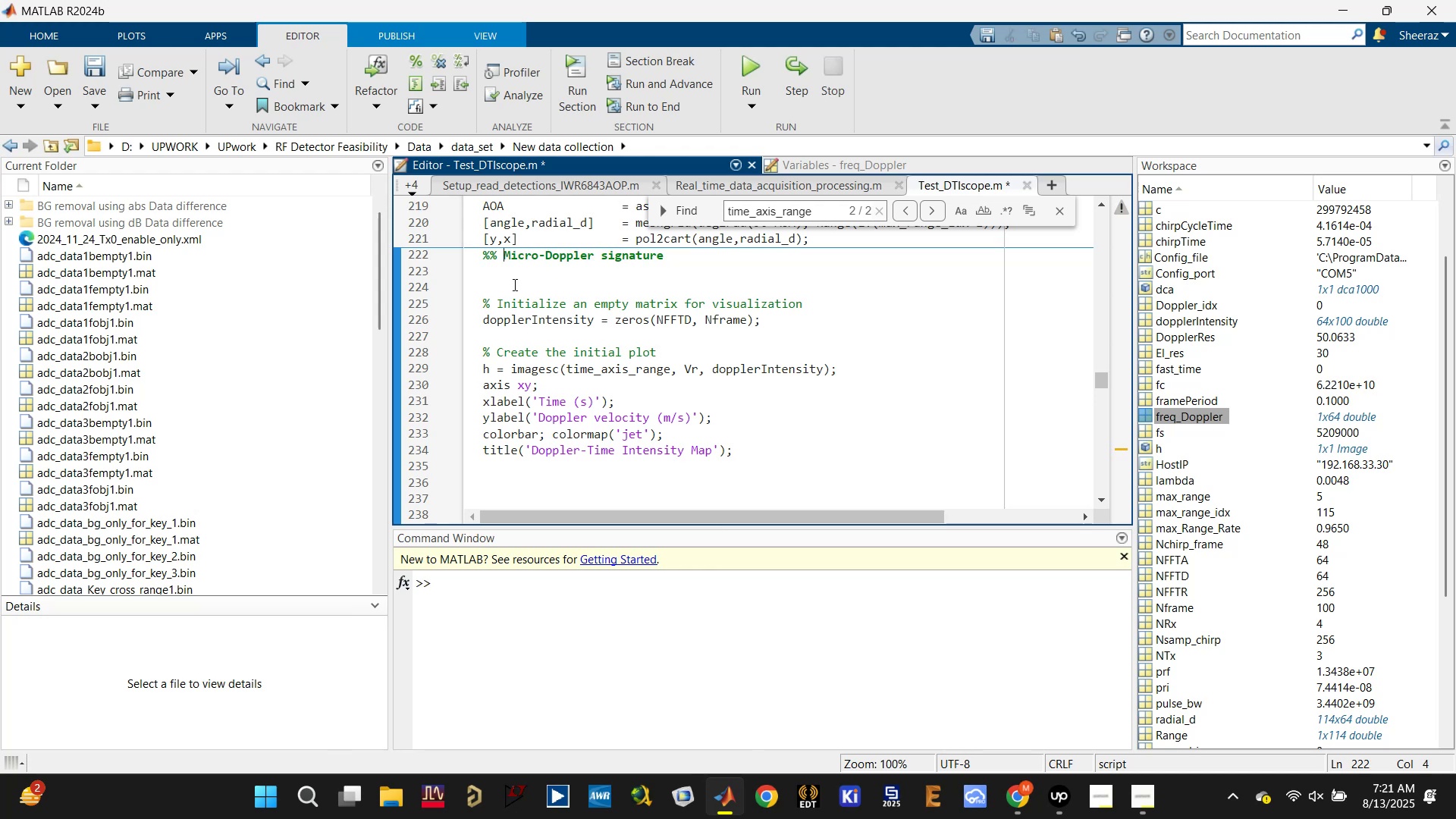 
left_click([518, 281])
 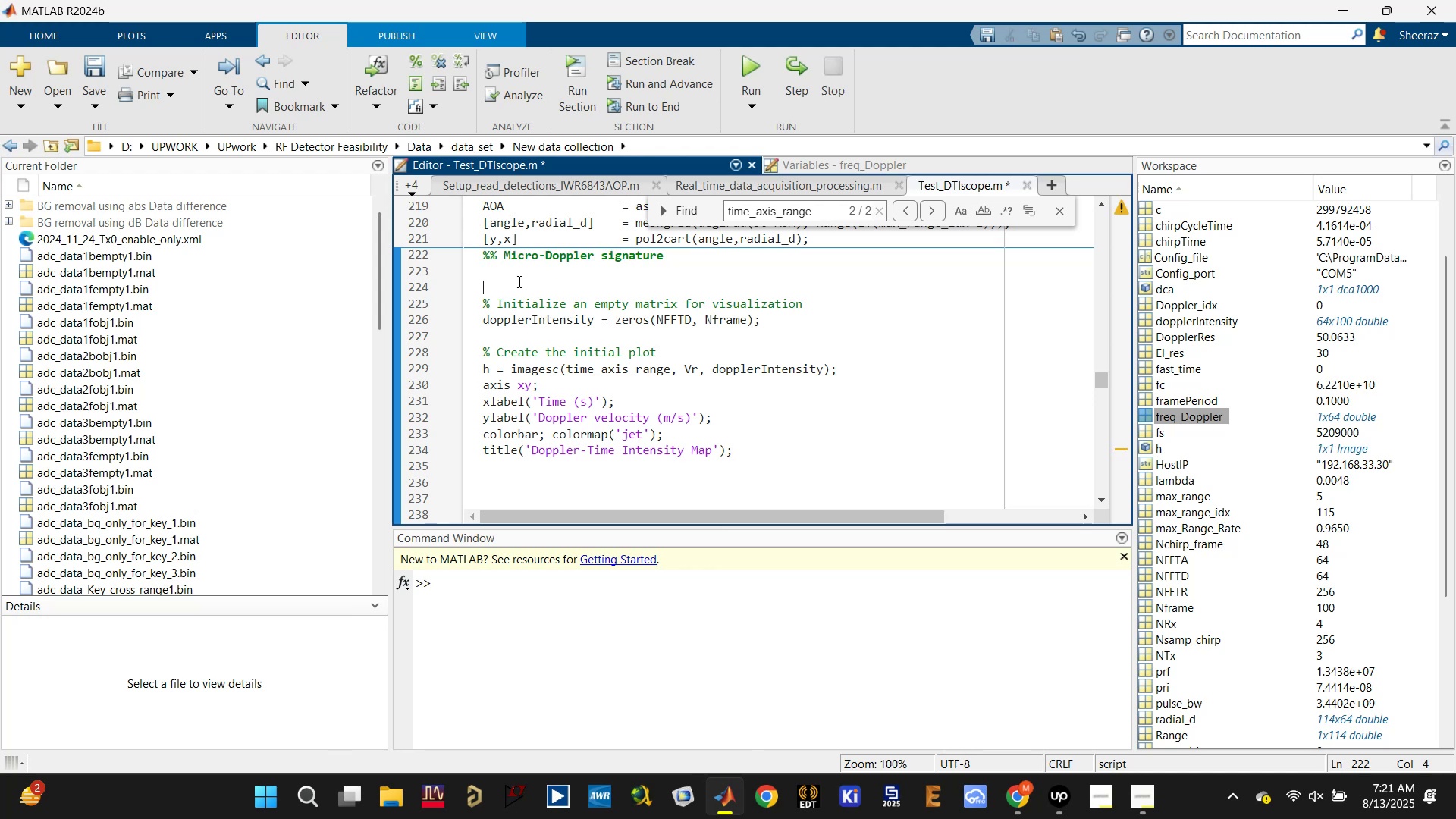 
key(Backspace)
 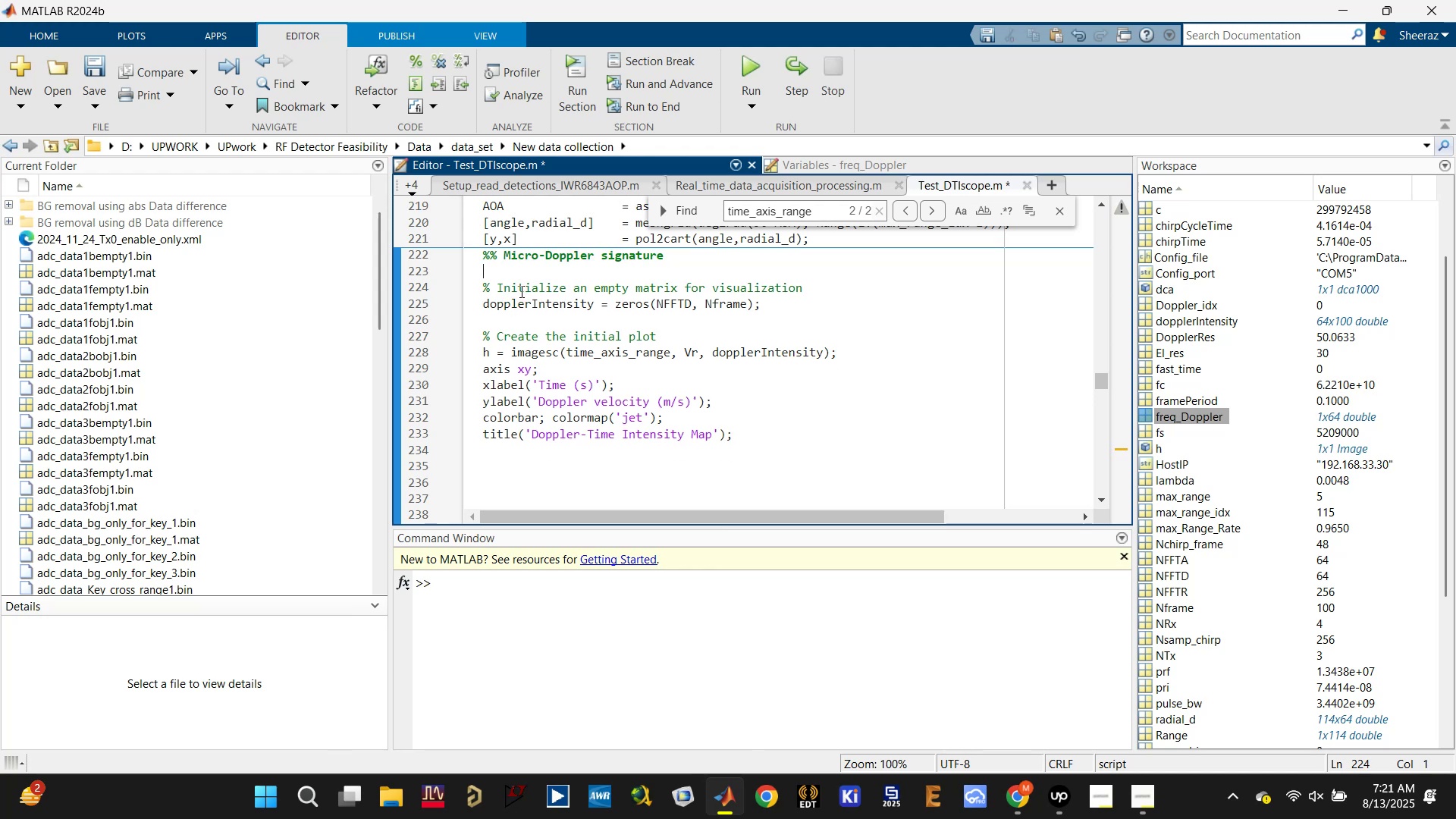 
scroll: coordinate [538, 338], scroll_direction: down, amount: 2.0
 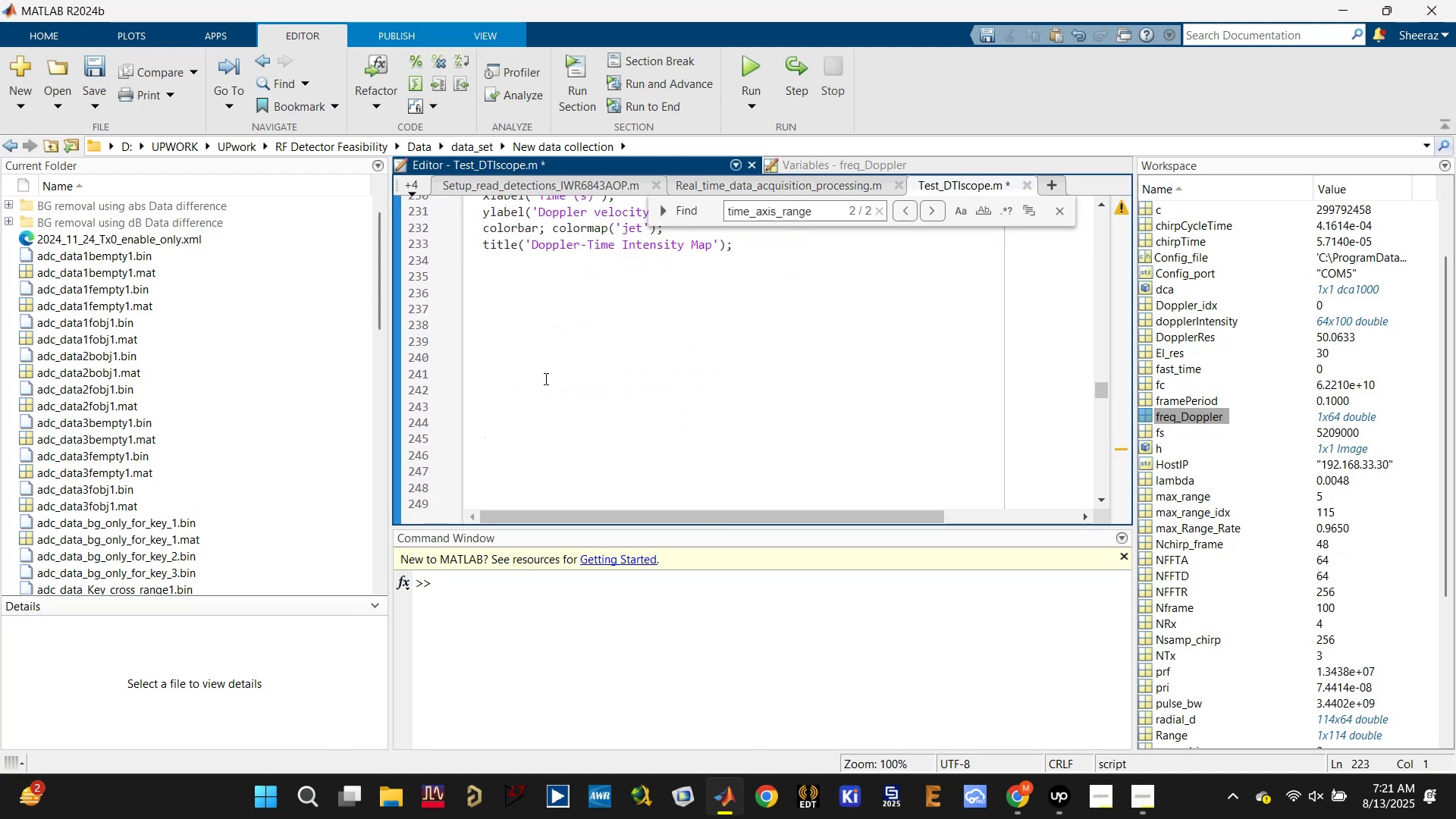 
left_click([544, 404])
 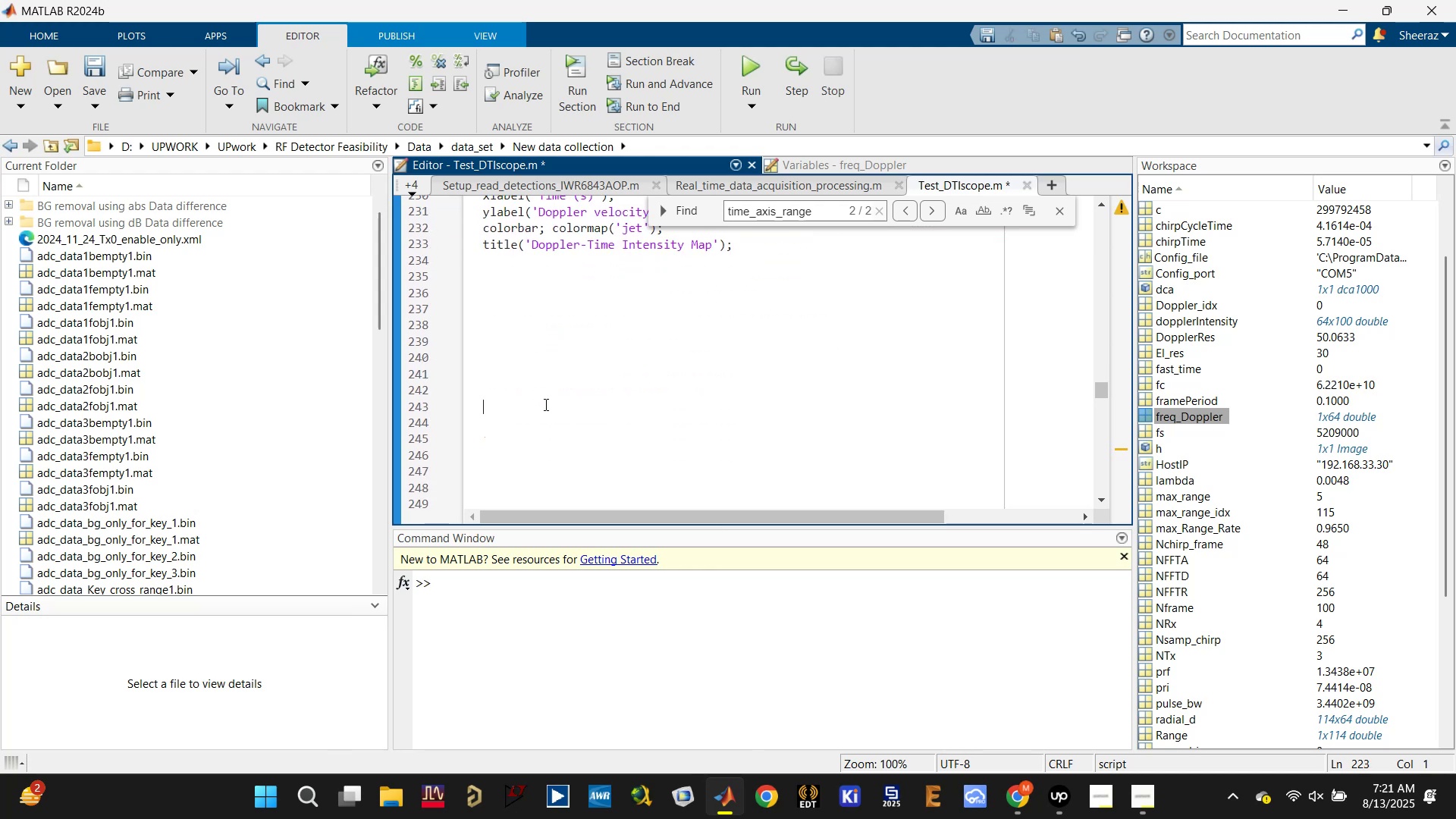 
key(Backspace)
 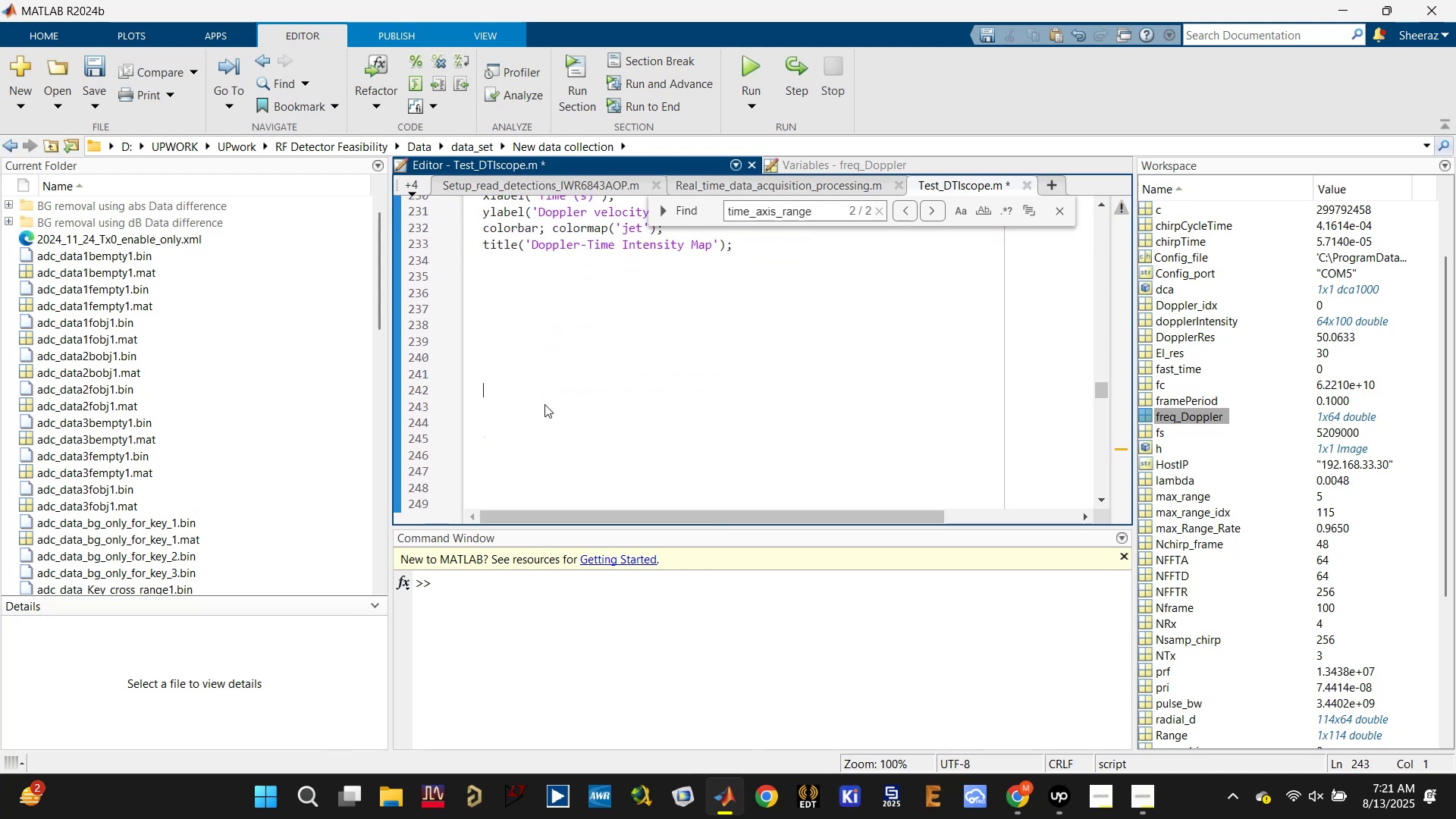 
key(Backspace)
 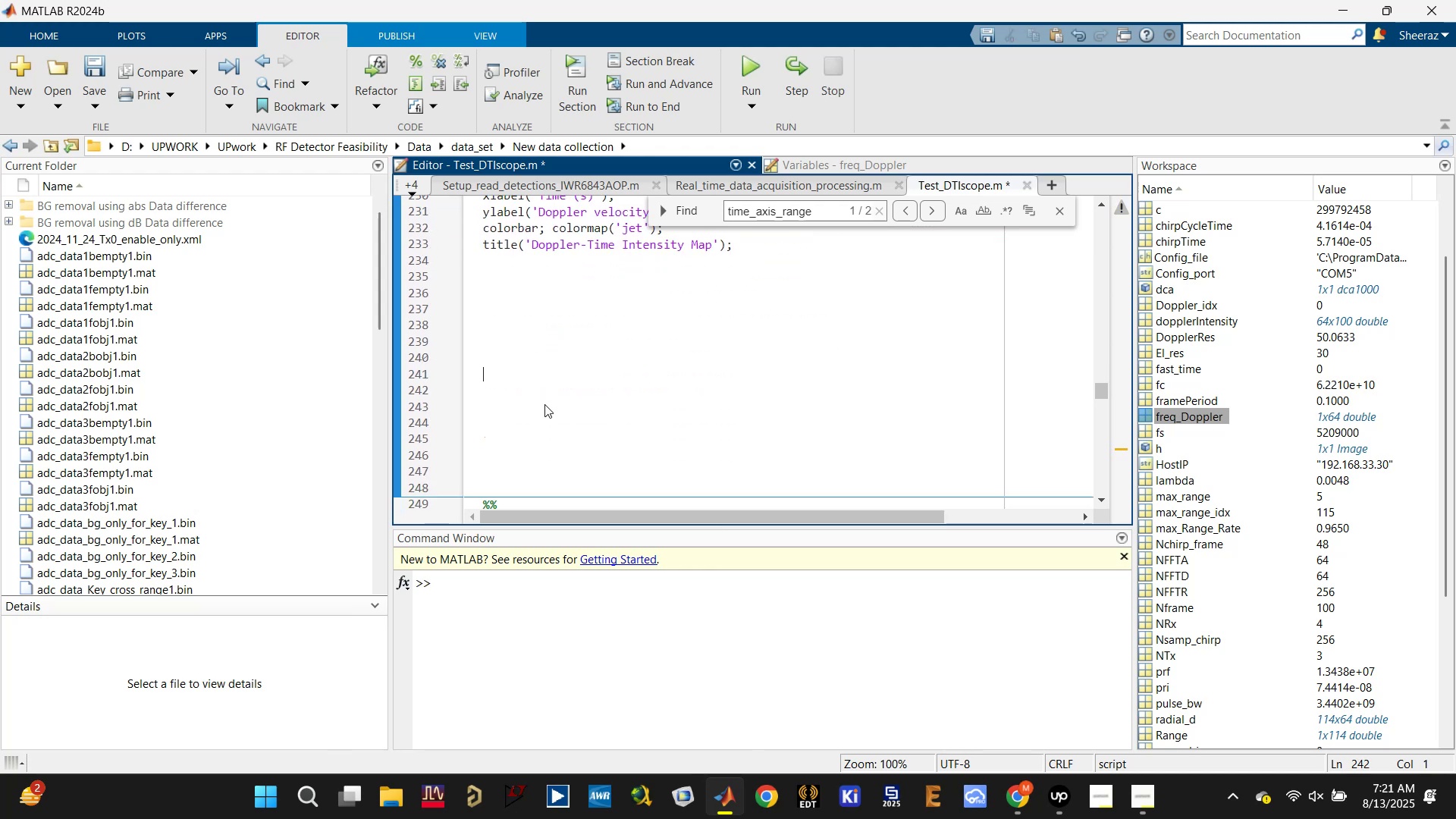 
key(Delete)
 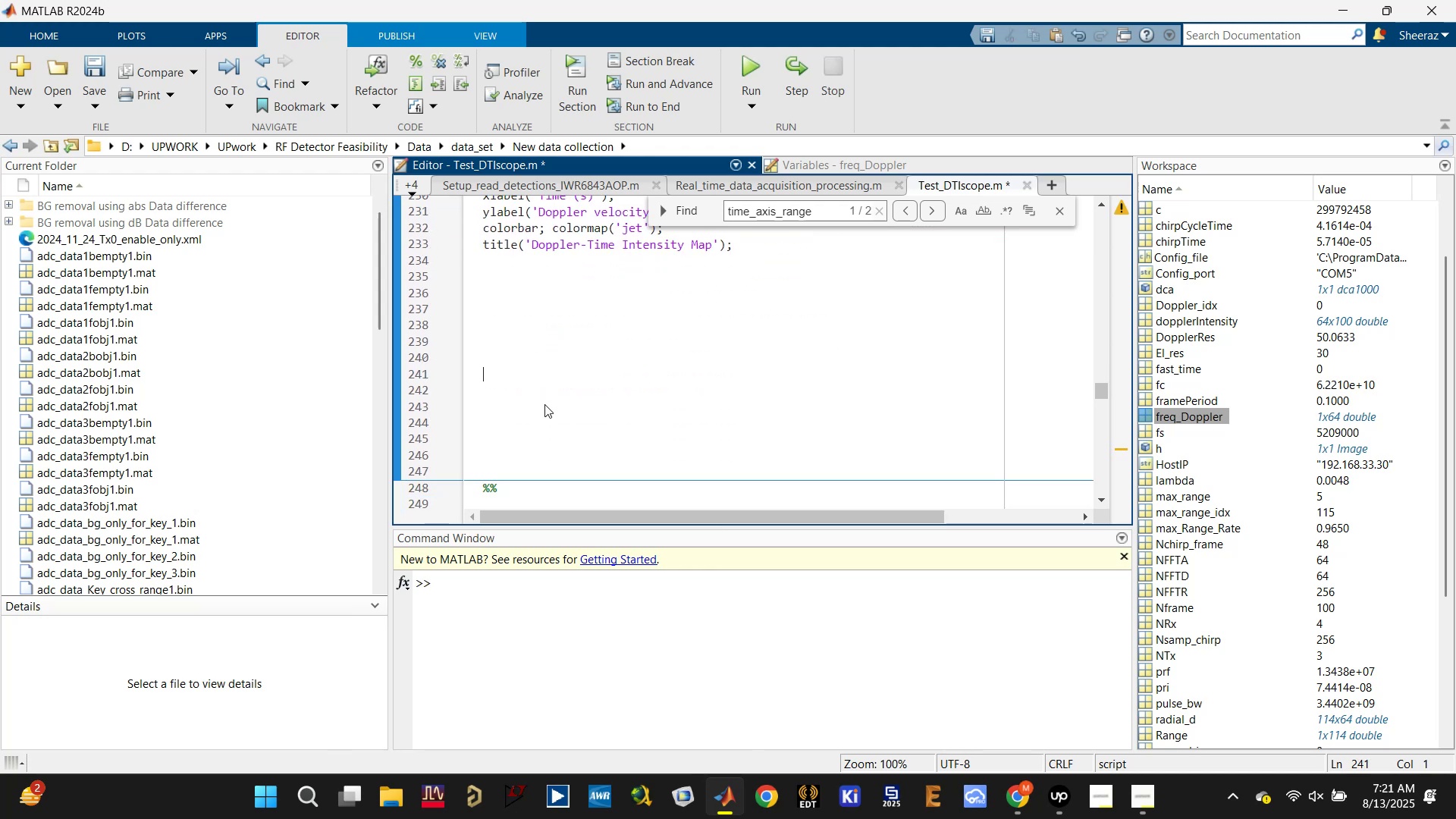 
key(Backspace)
 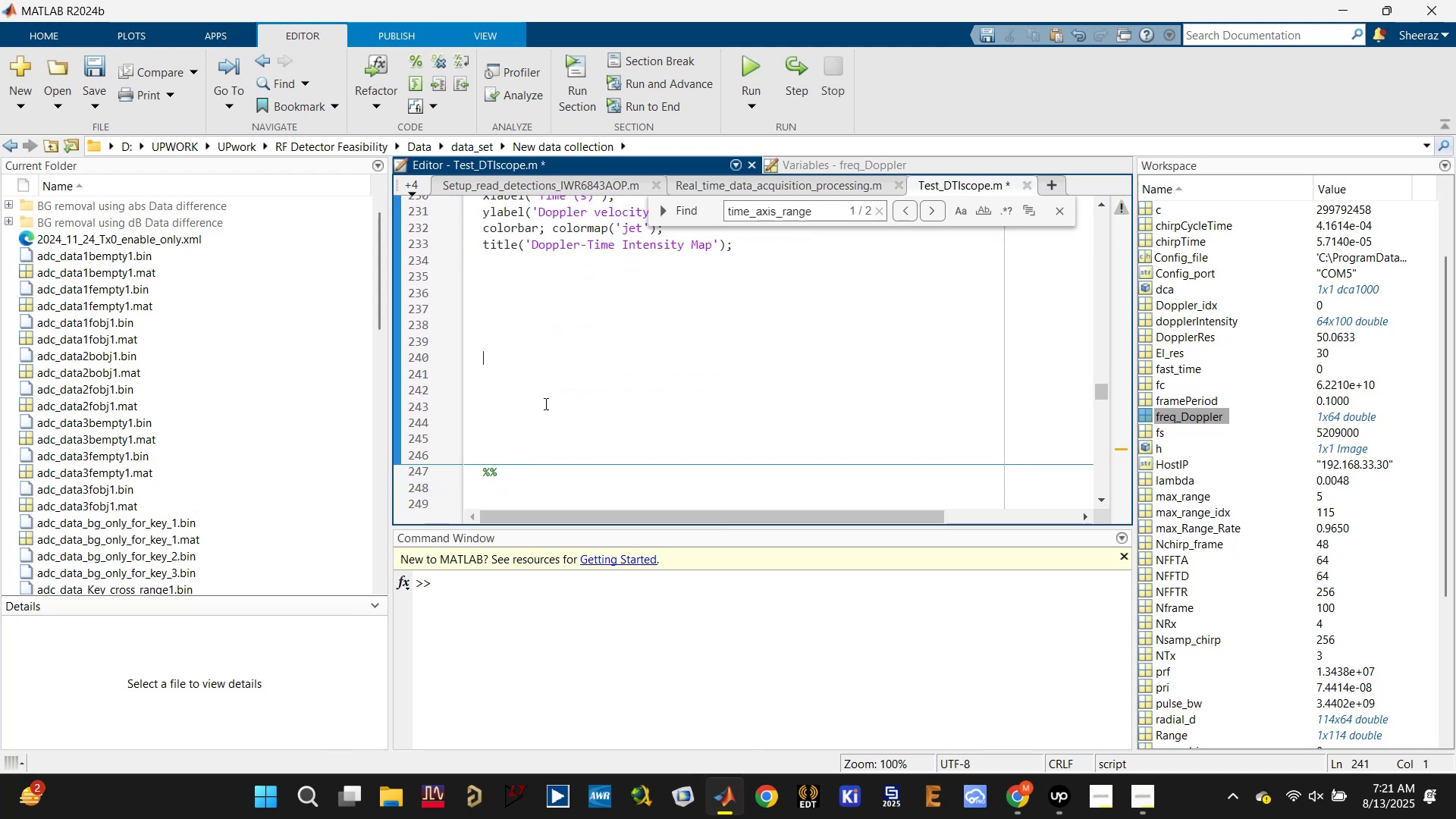 
key(Backspace)
 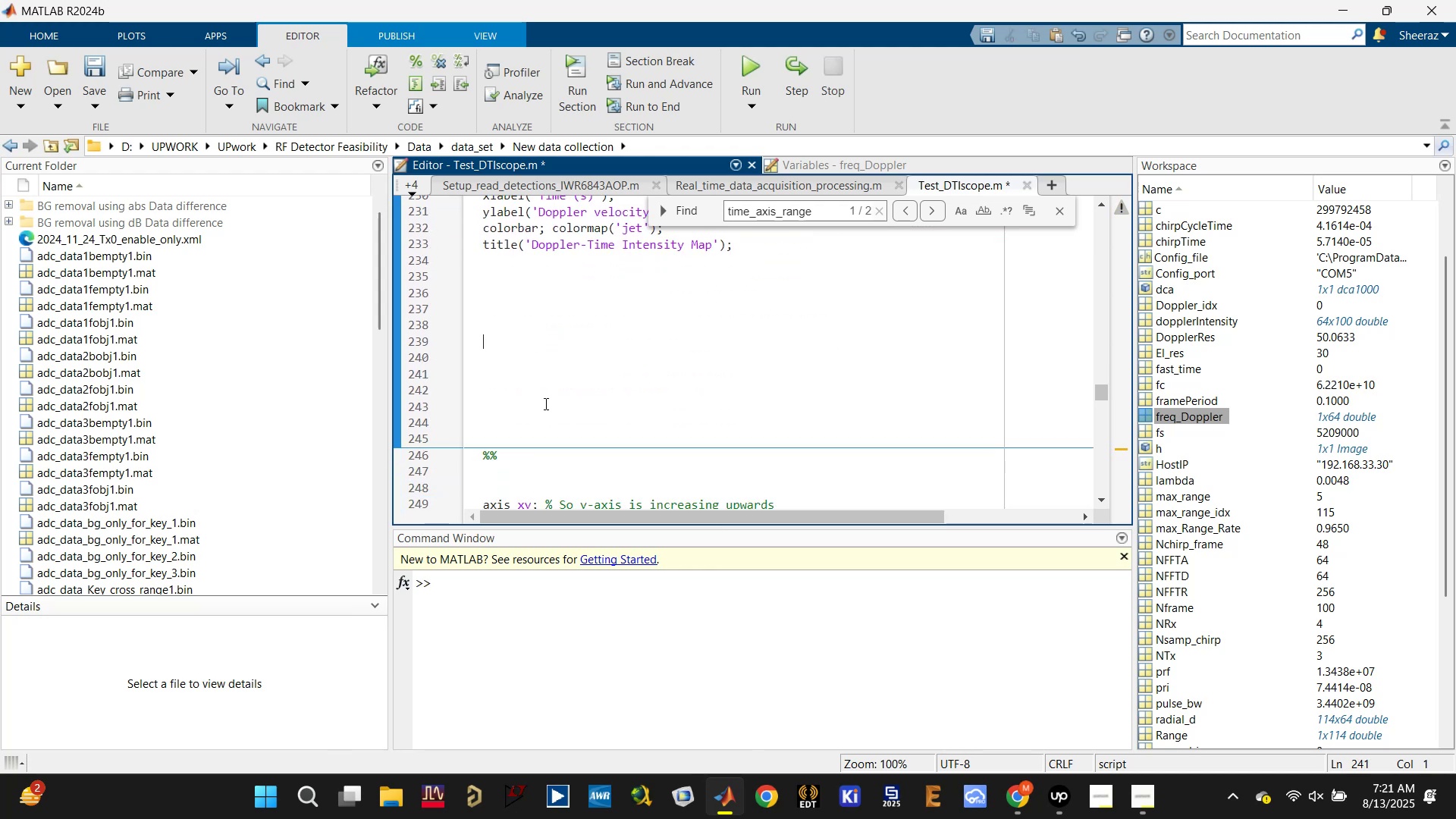 
key(Backspace)
 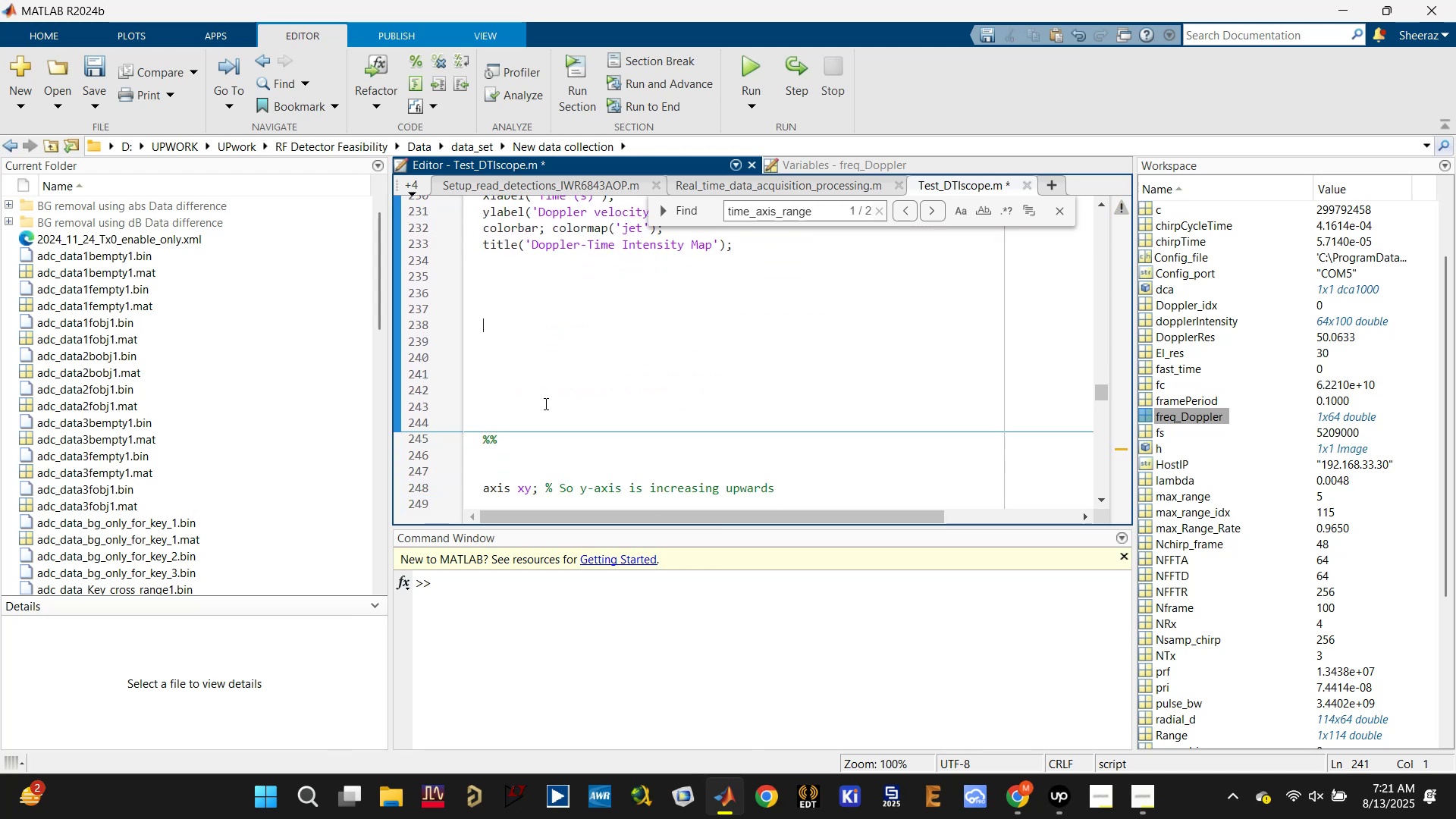 
key(Backspace)
 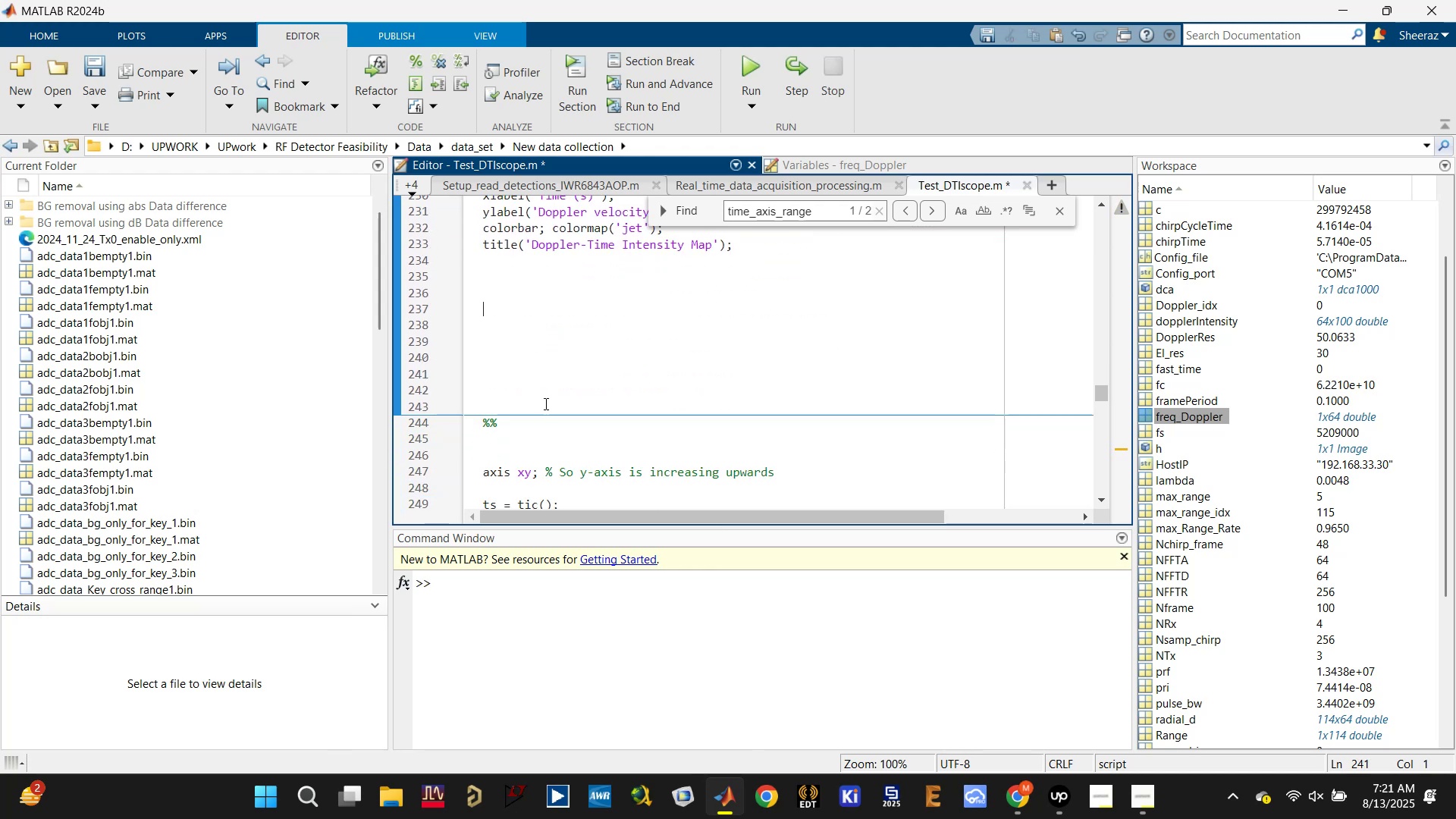 
key(Backspace)
 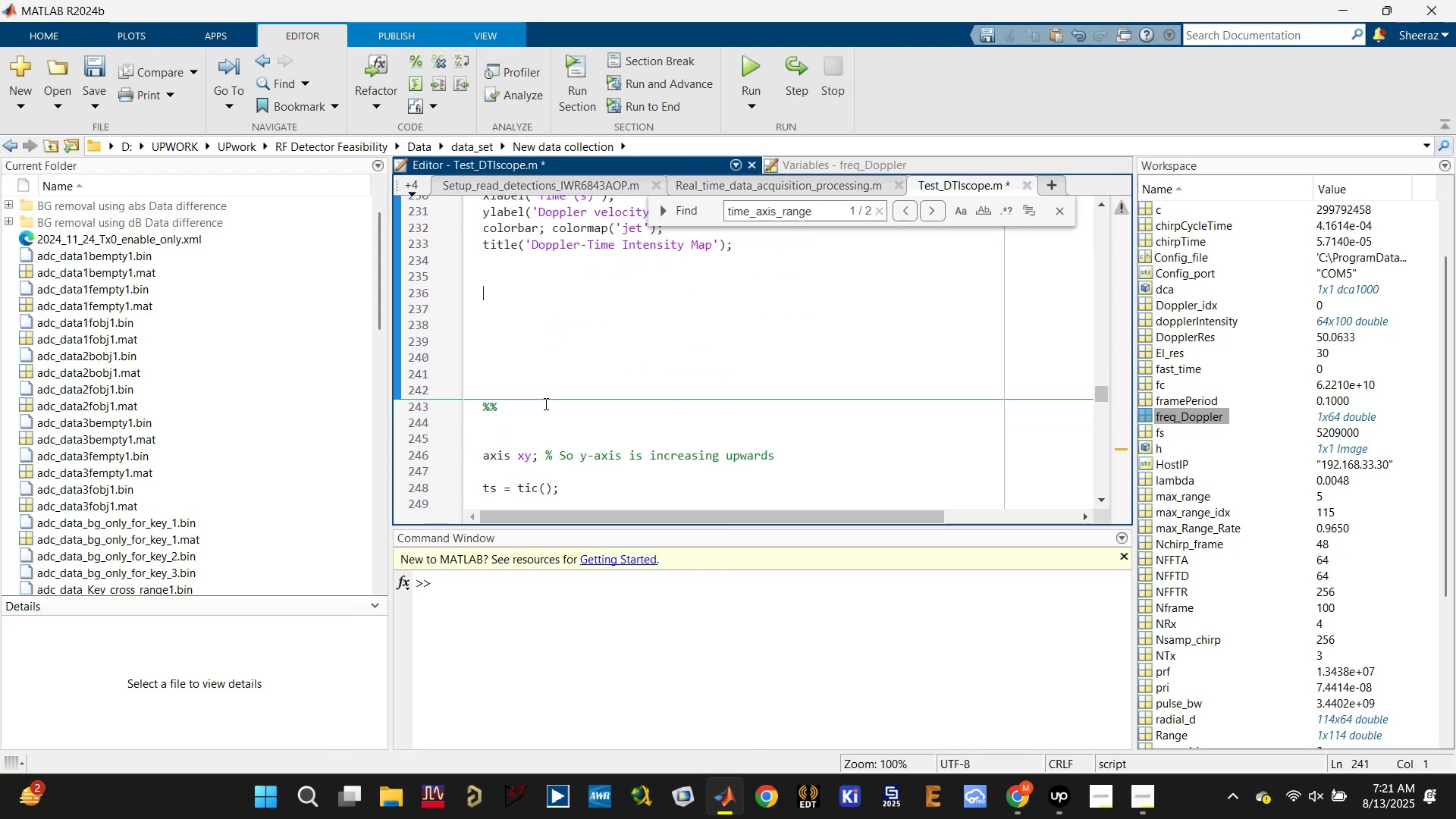 
key(Backspace)
 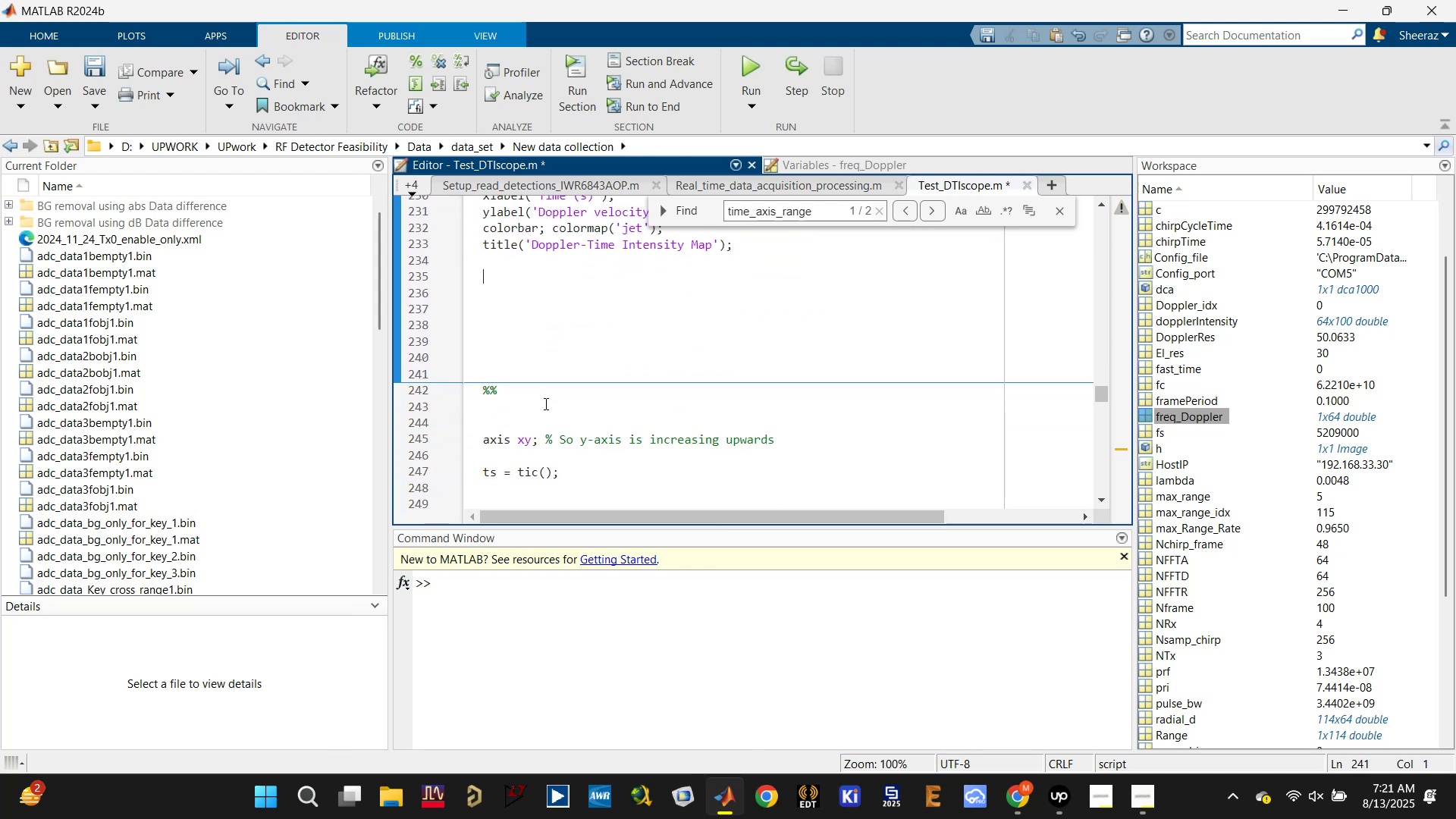 
key(Backspace)
 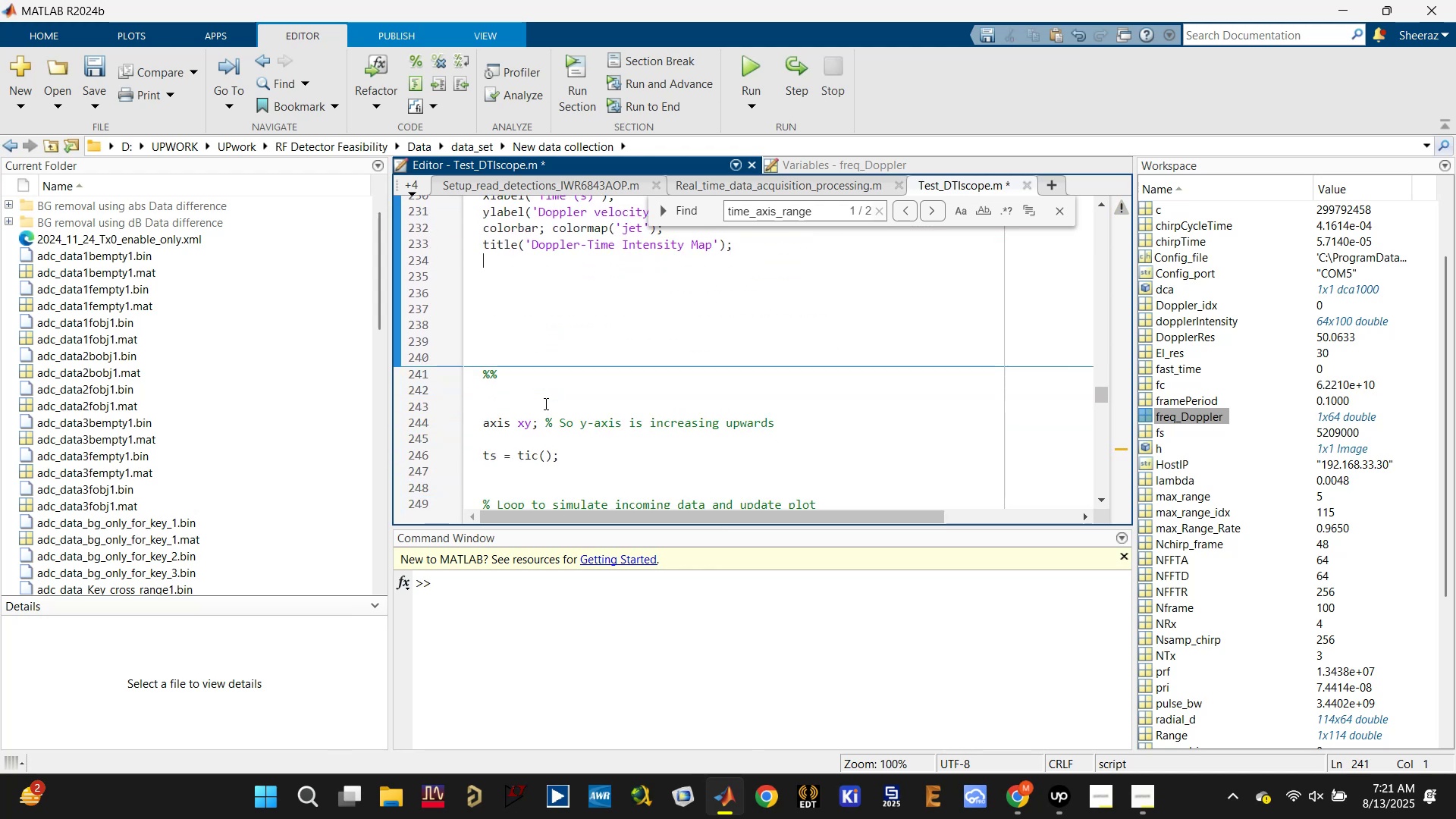 
key(Backspace)
 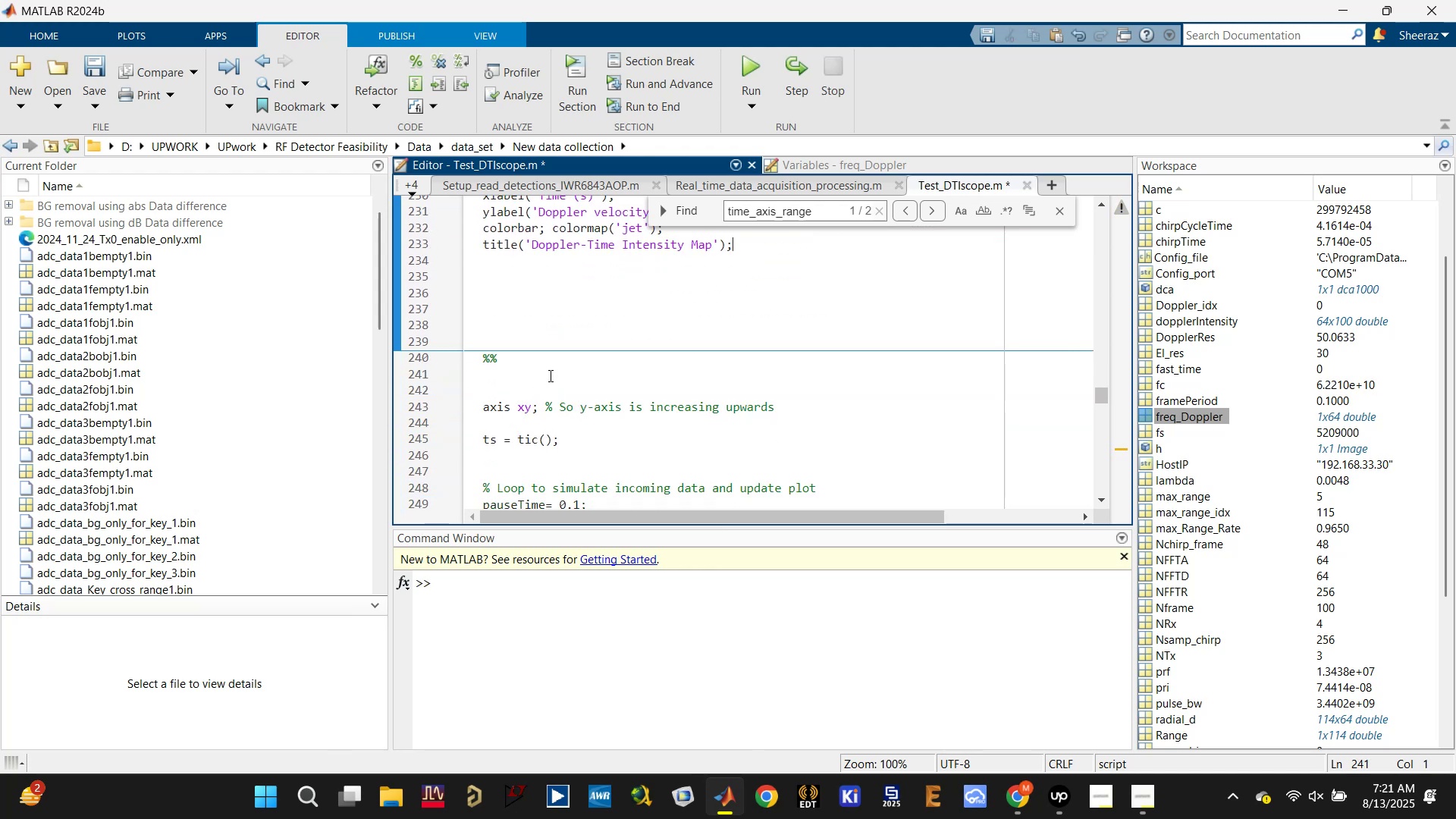 
left_click_drag(start_coordinate=[547, 373], to_coordinate=[475, 264])
 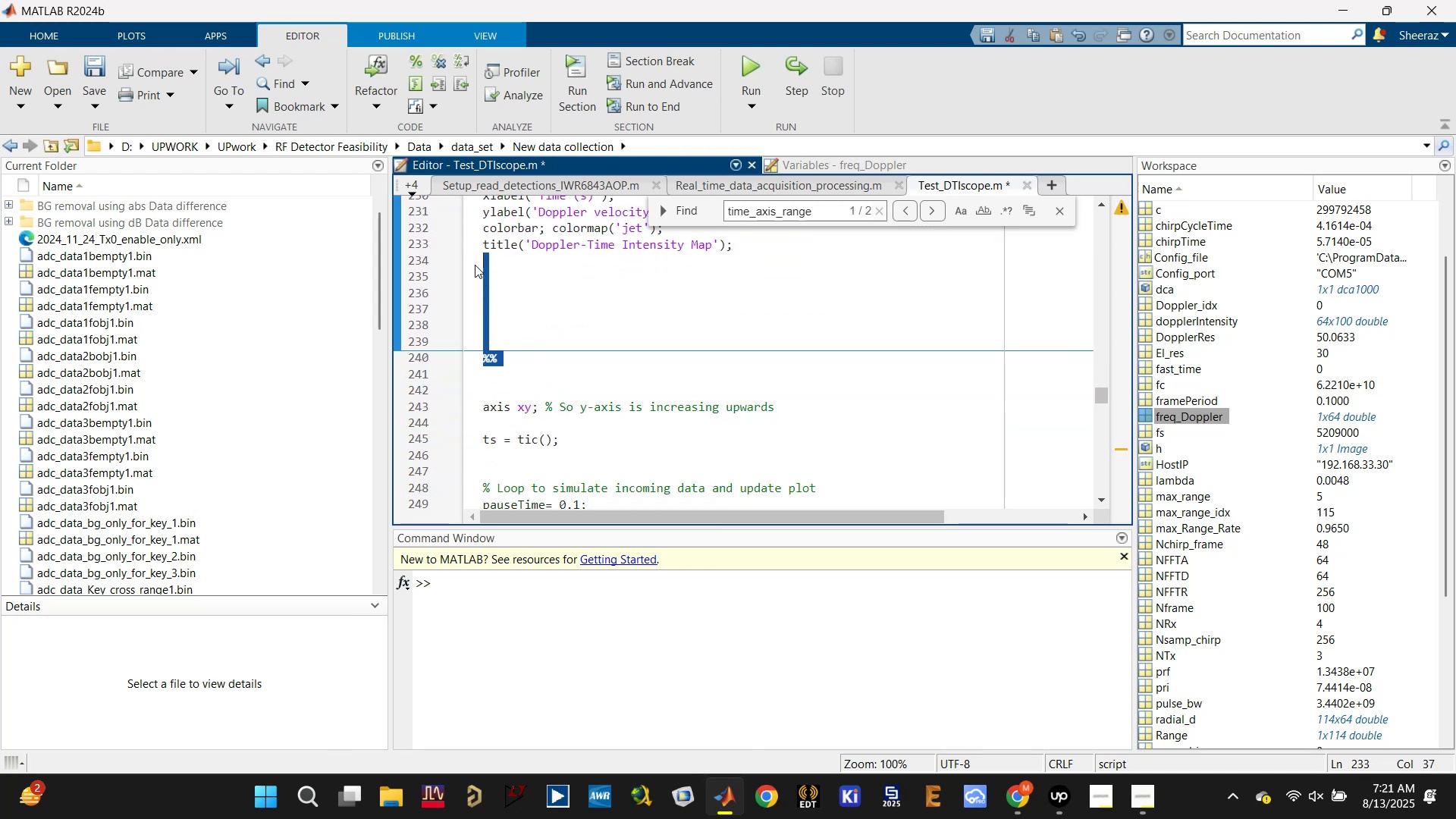 
key(Backspace)
 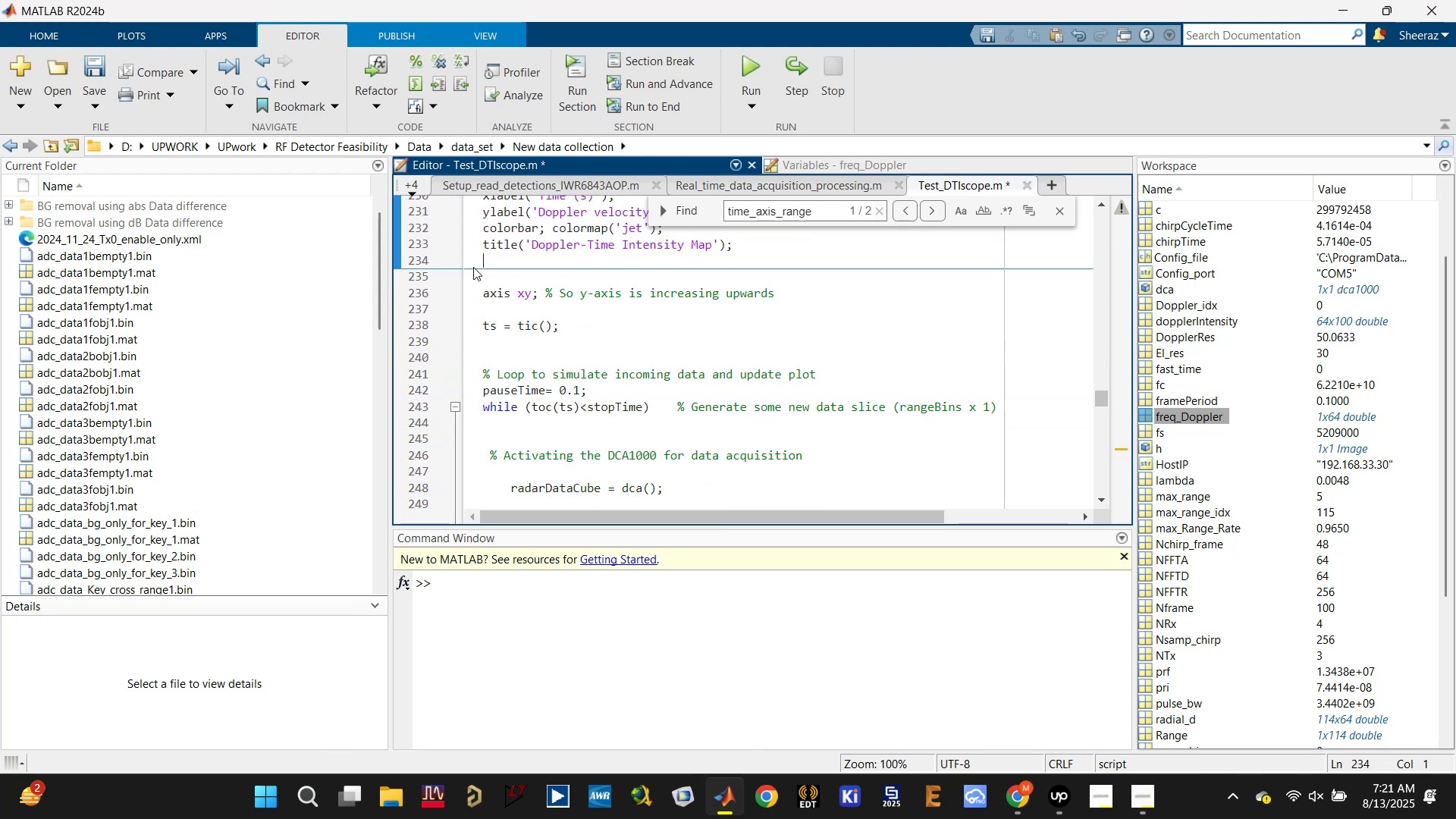 
scroll: coordinate [500, 304], scroll_direction: up, amount: 1.0
 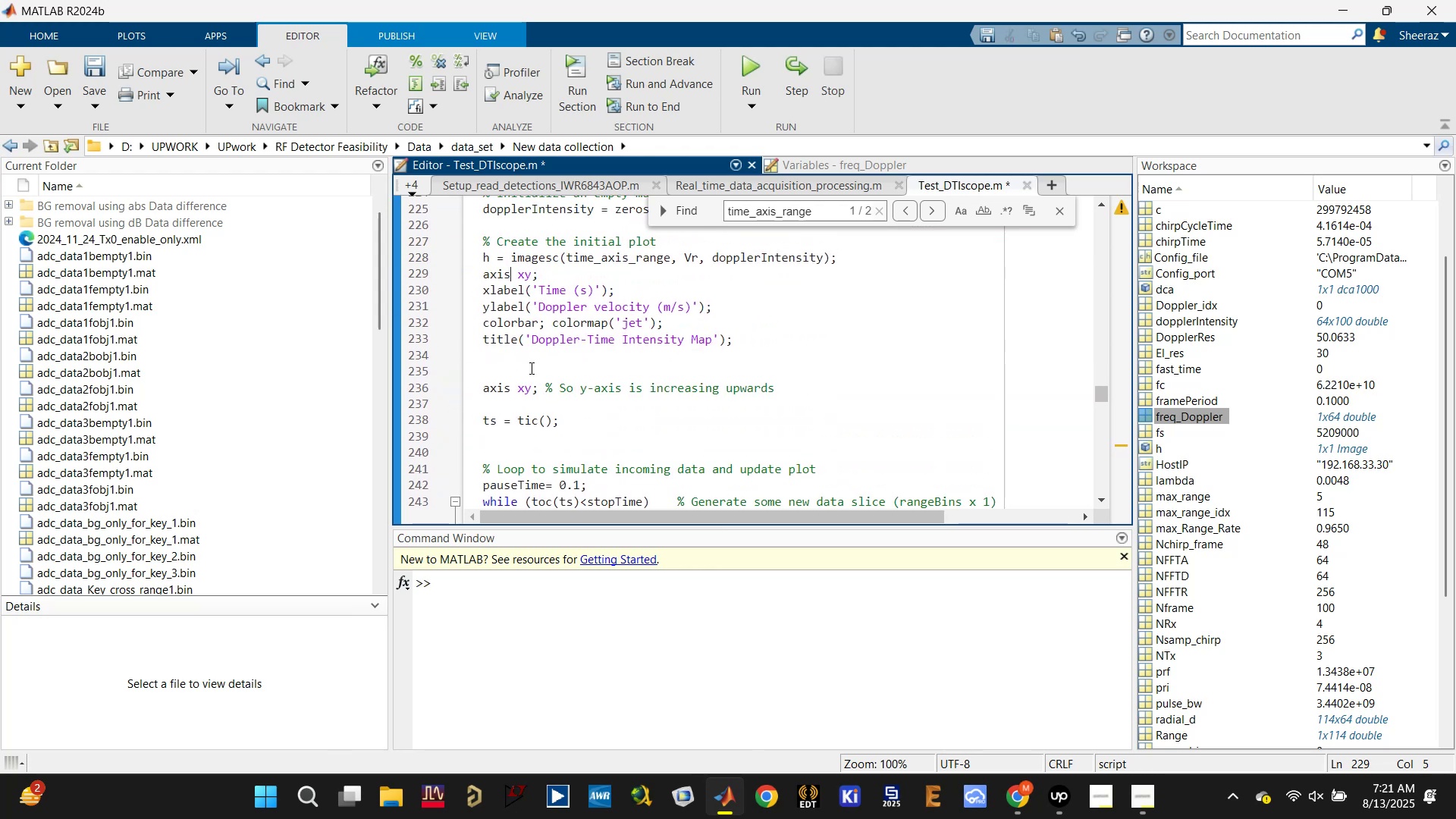 
double_click([535, 389])
 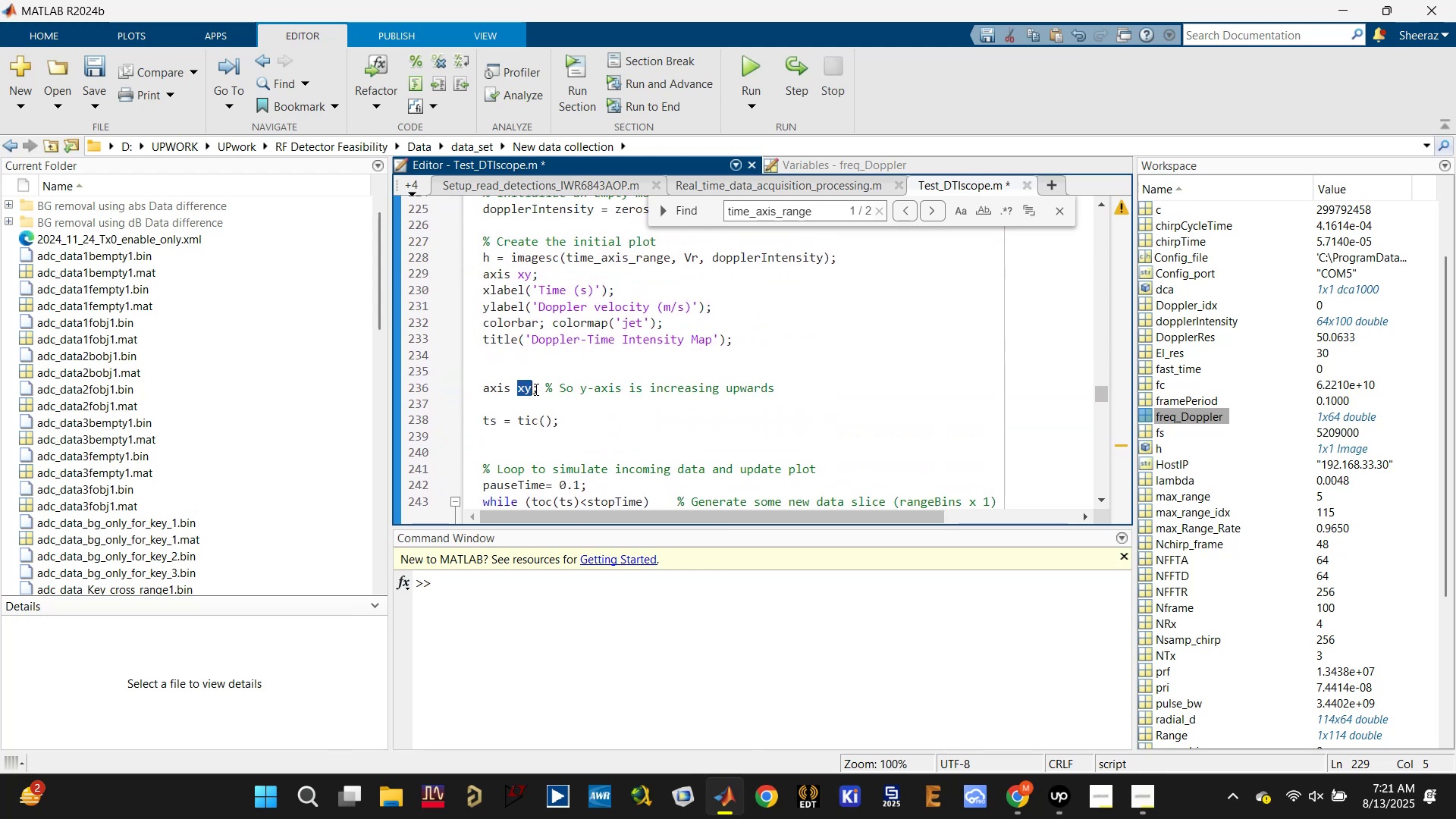 
triple_click([535, 389])
 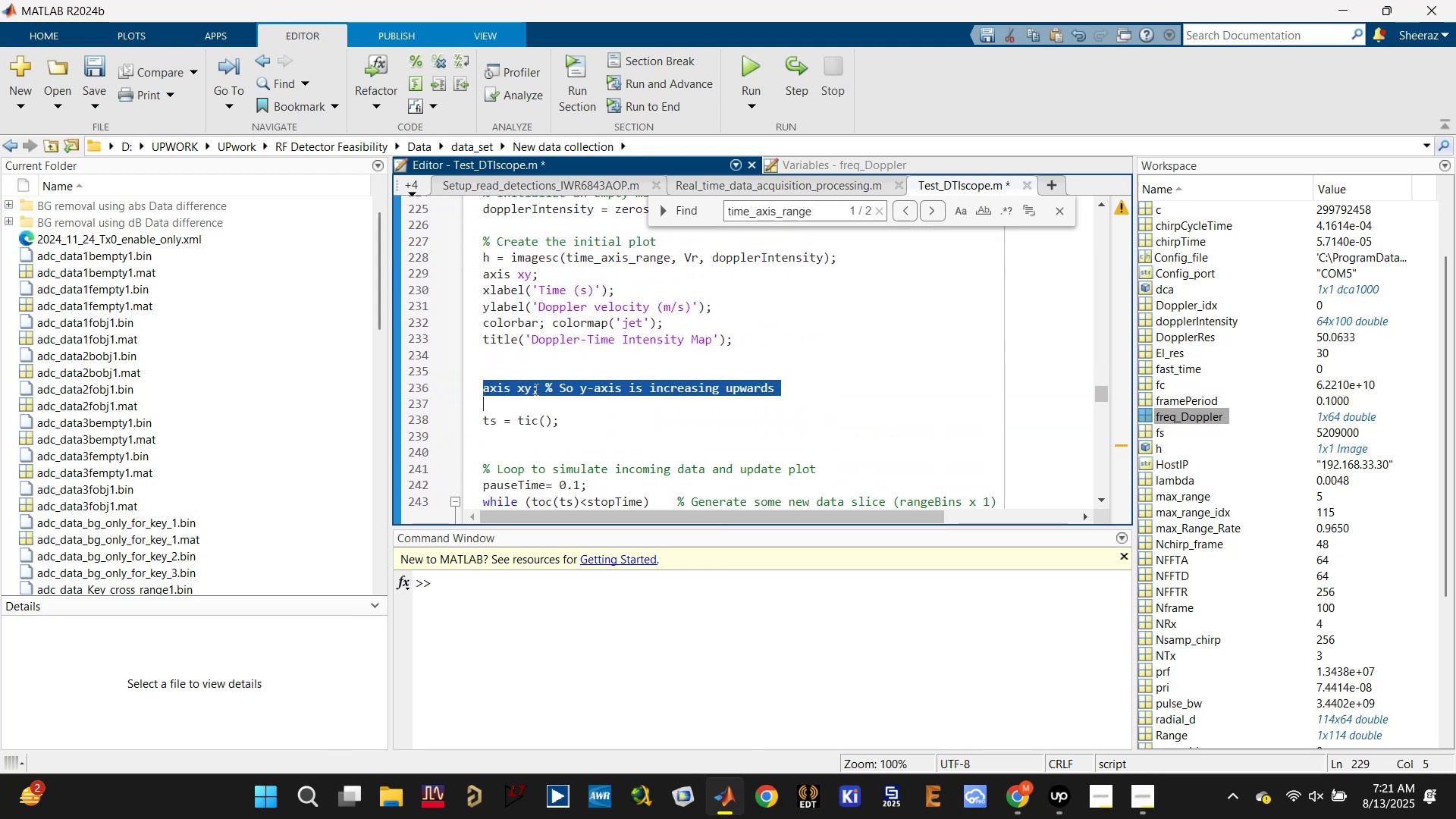 
key(Backspace)
 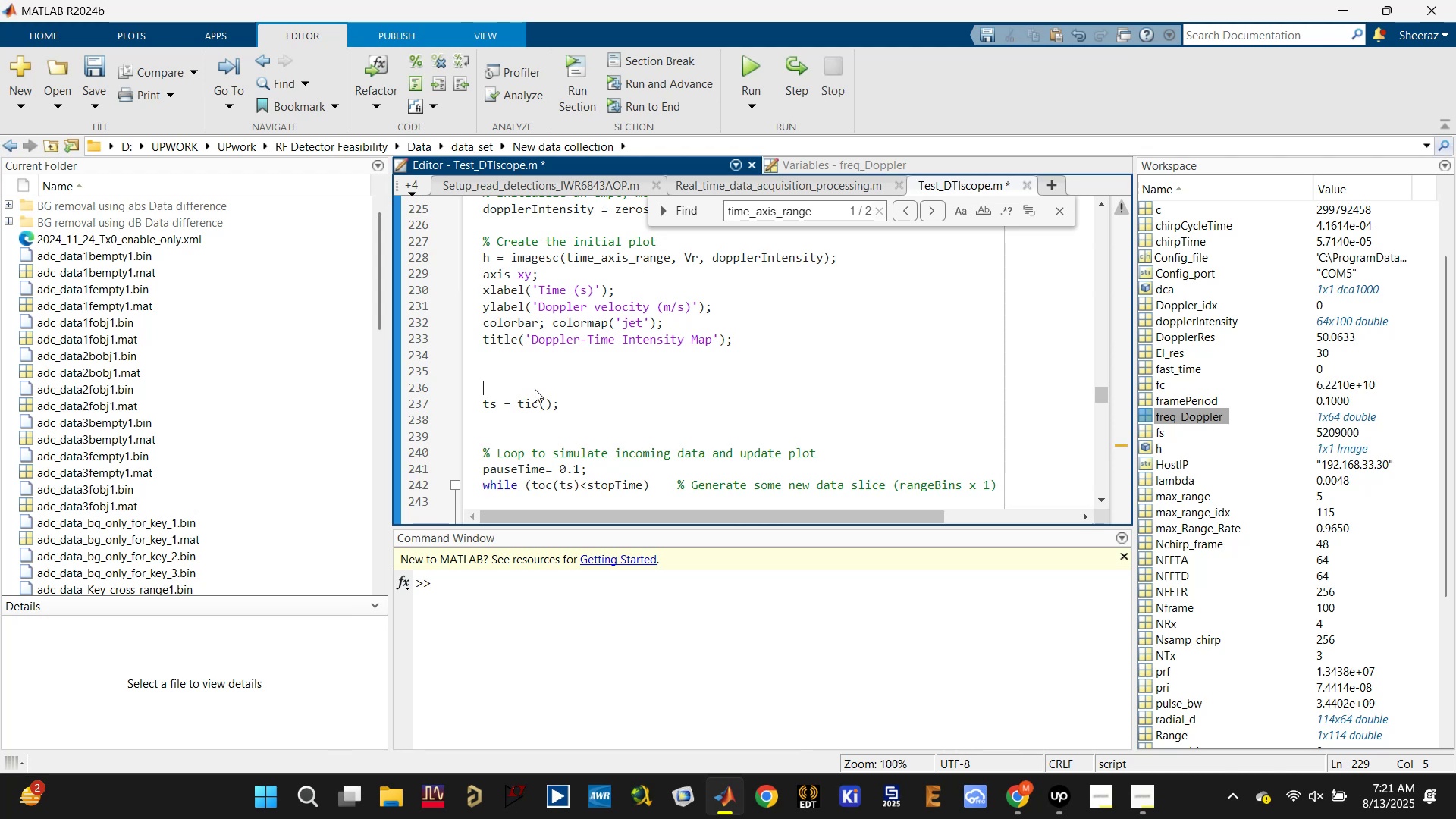 
key(Backspace)
 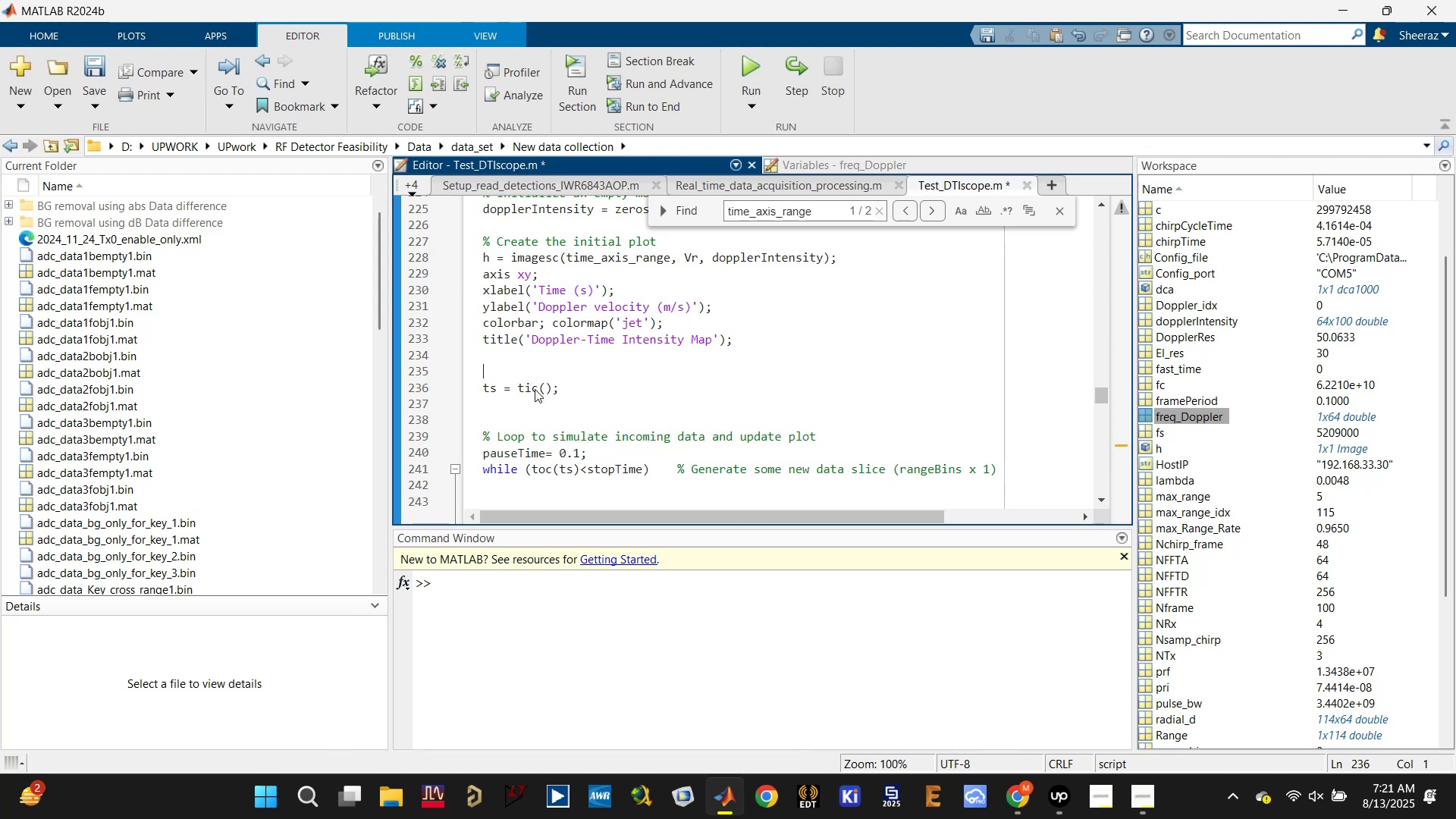 
key(Backspace)
 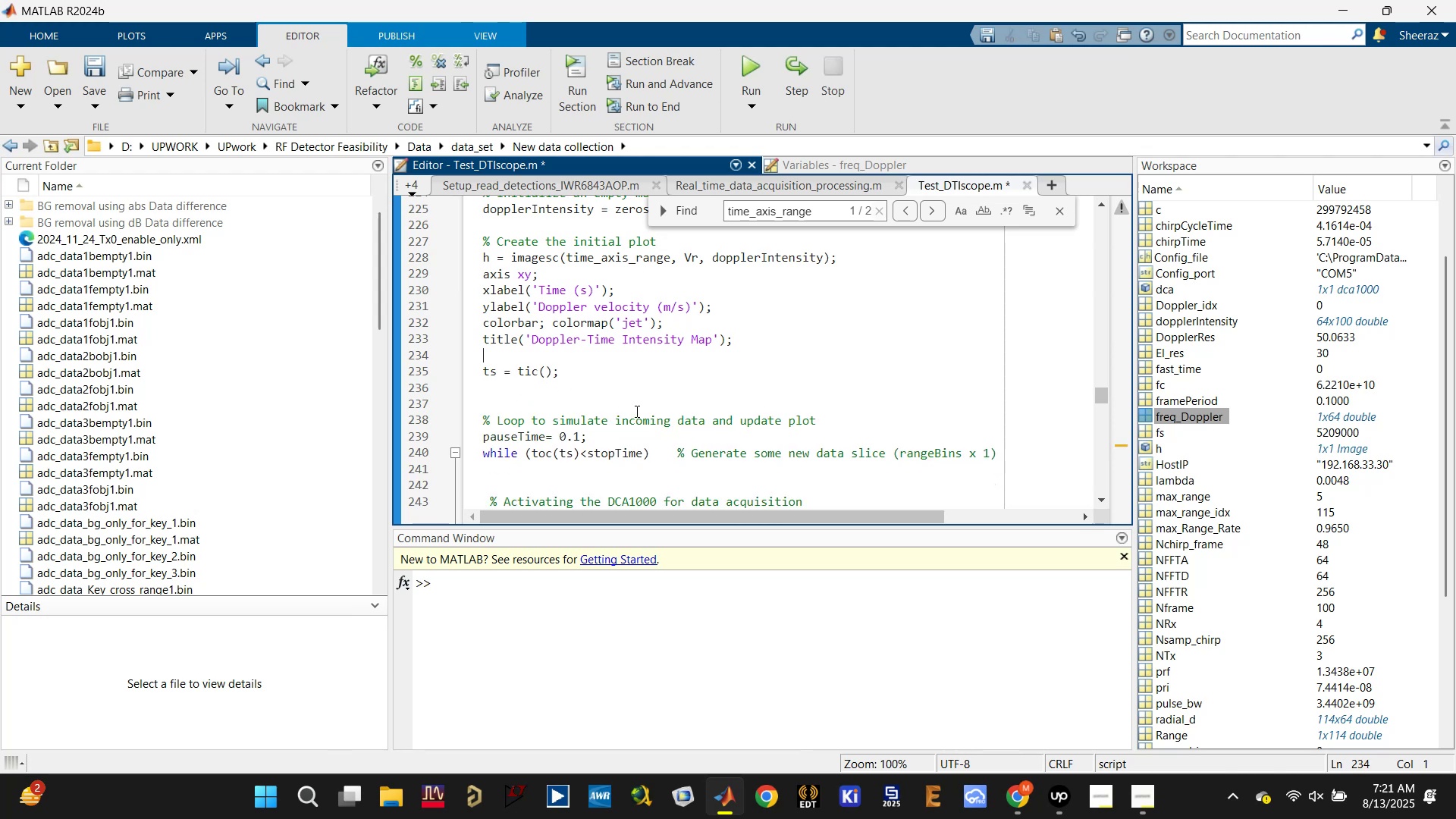 
scroll: coordinate [668, 418], scroll_direction: up, amount: 1.0
 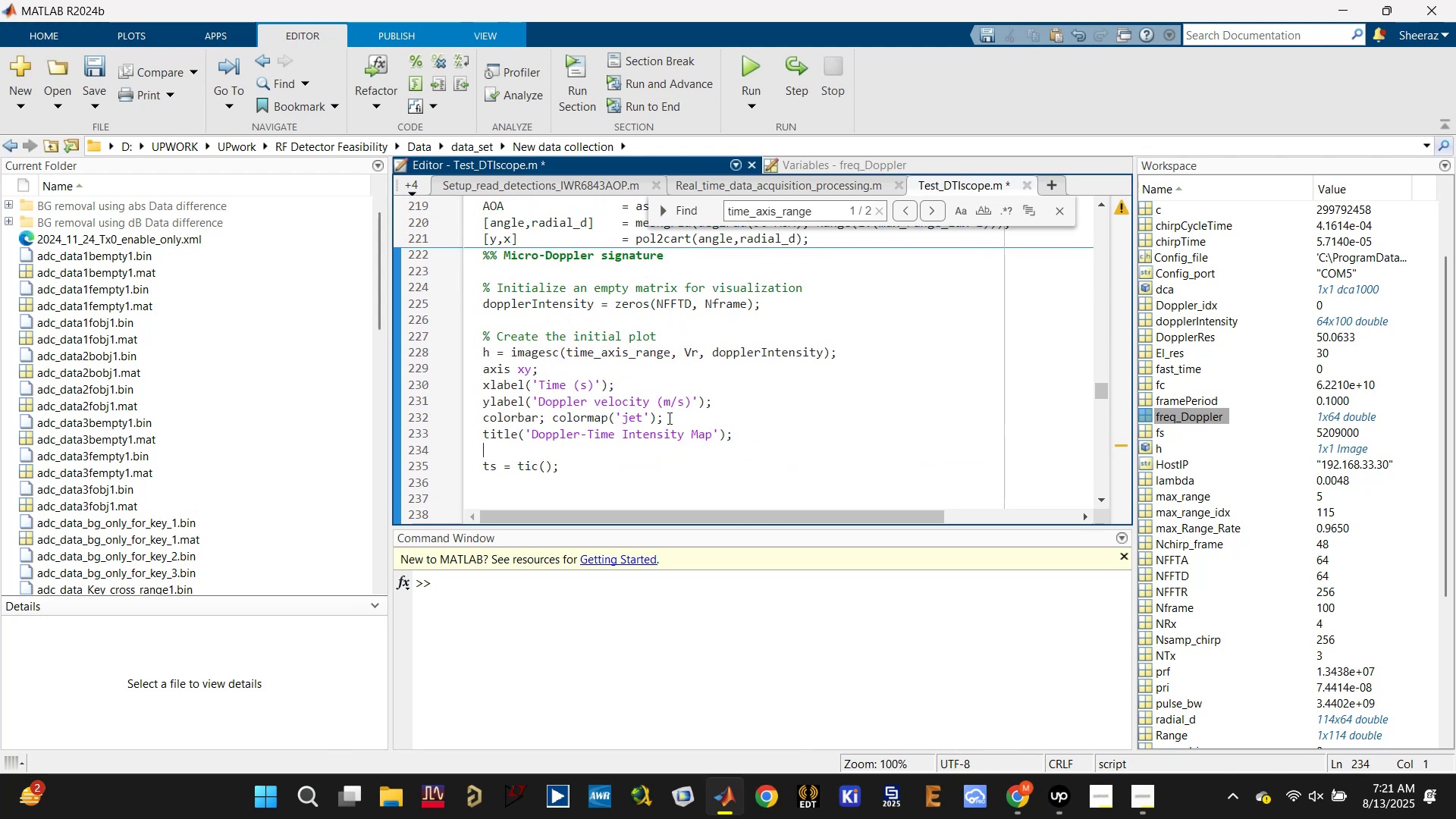 
key(Control+S)
 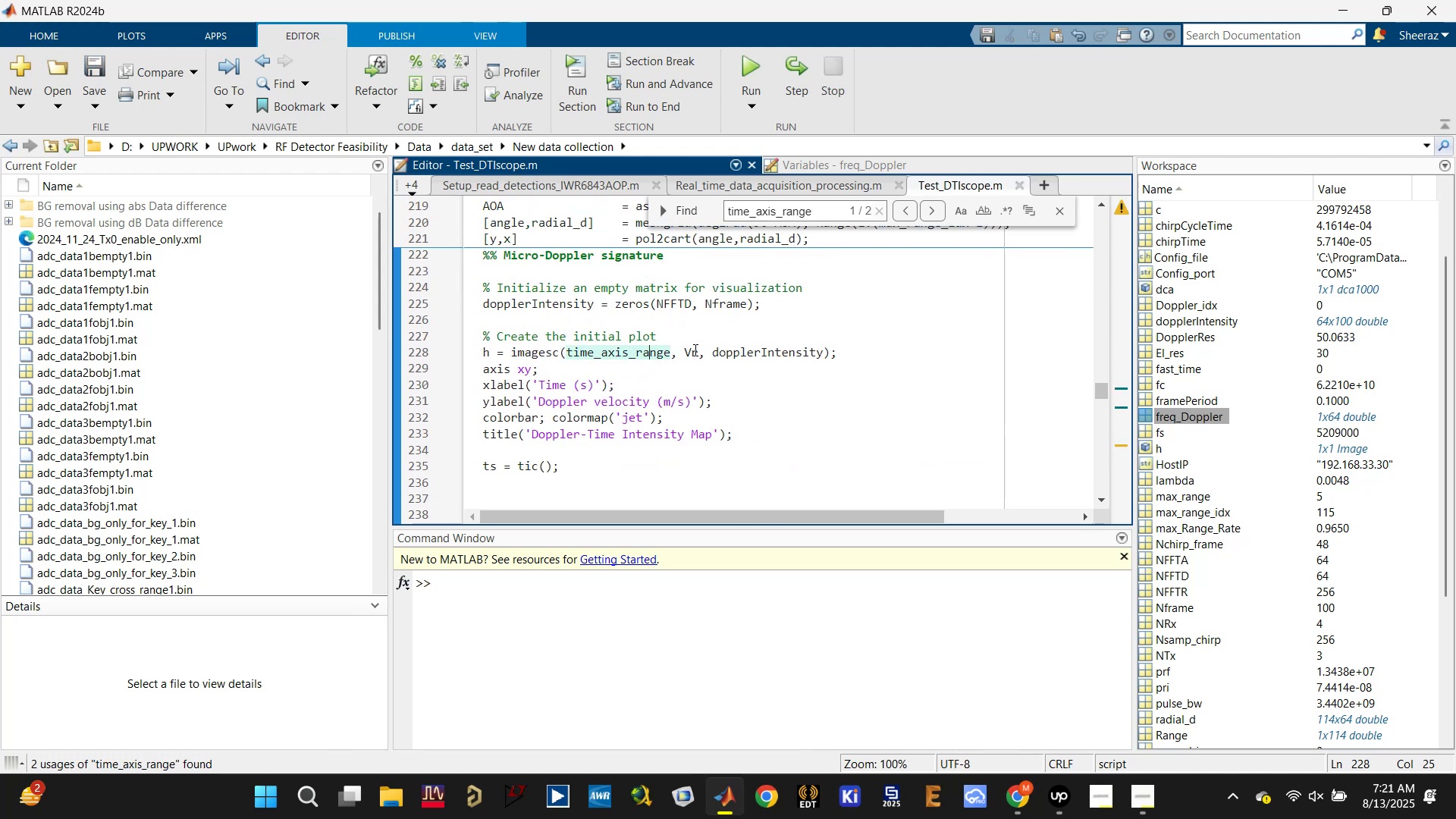 
double_click([770, 348])
 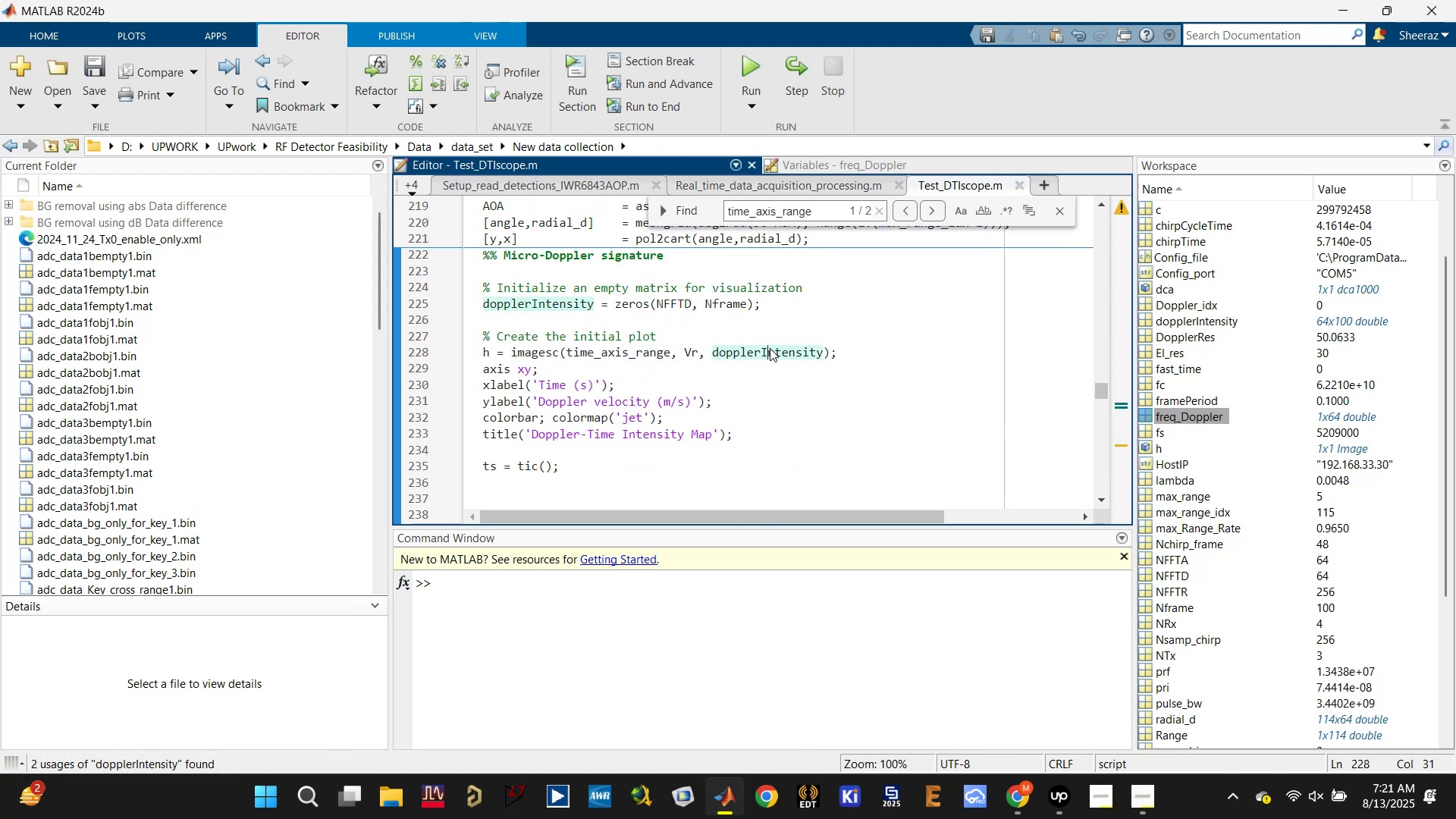 
key(Control+S)
 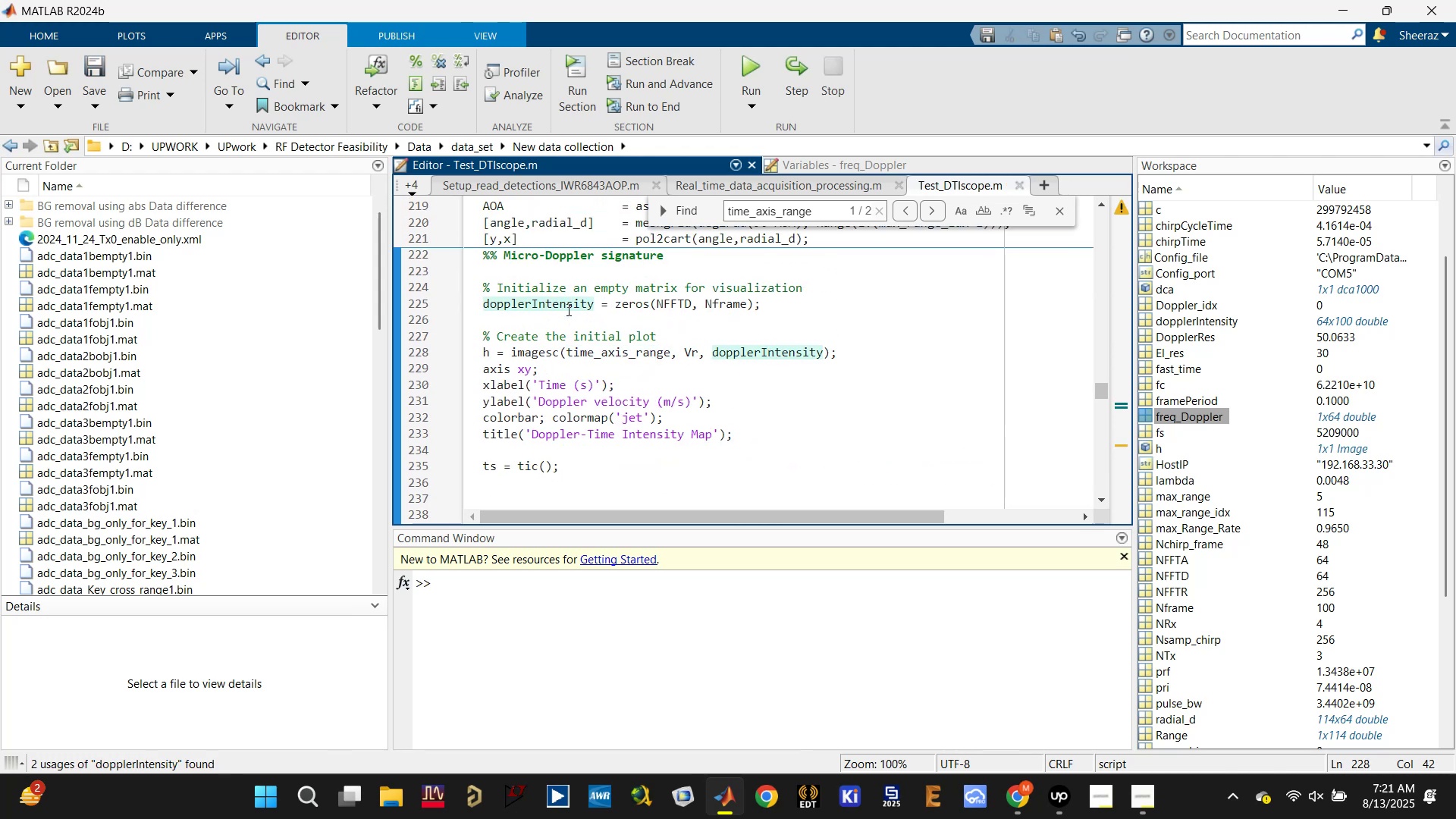 
scroll: coordinate [666, 401], scroll_direction: down, amount: 3.0
 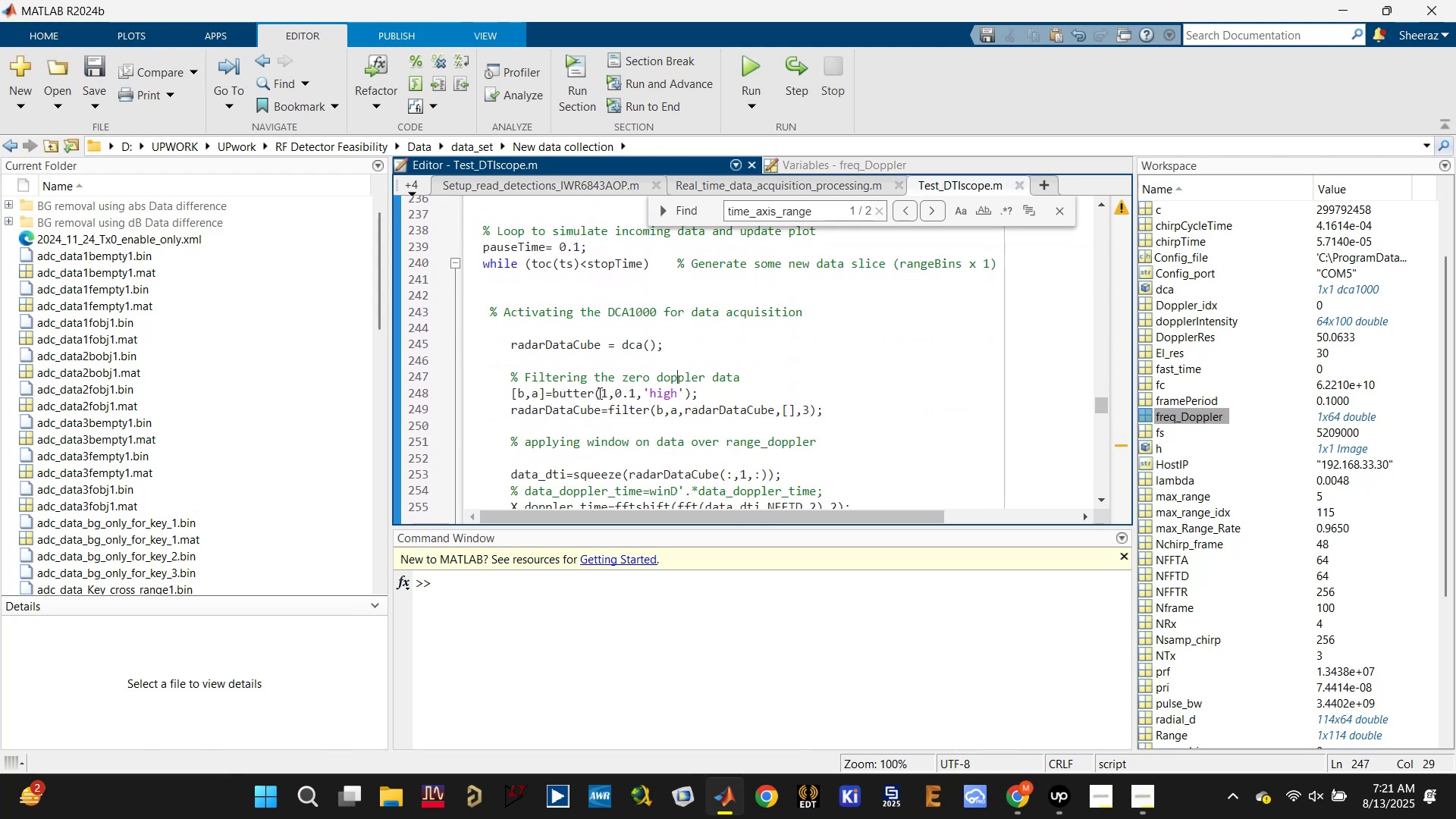 
double_click([572, 413])
 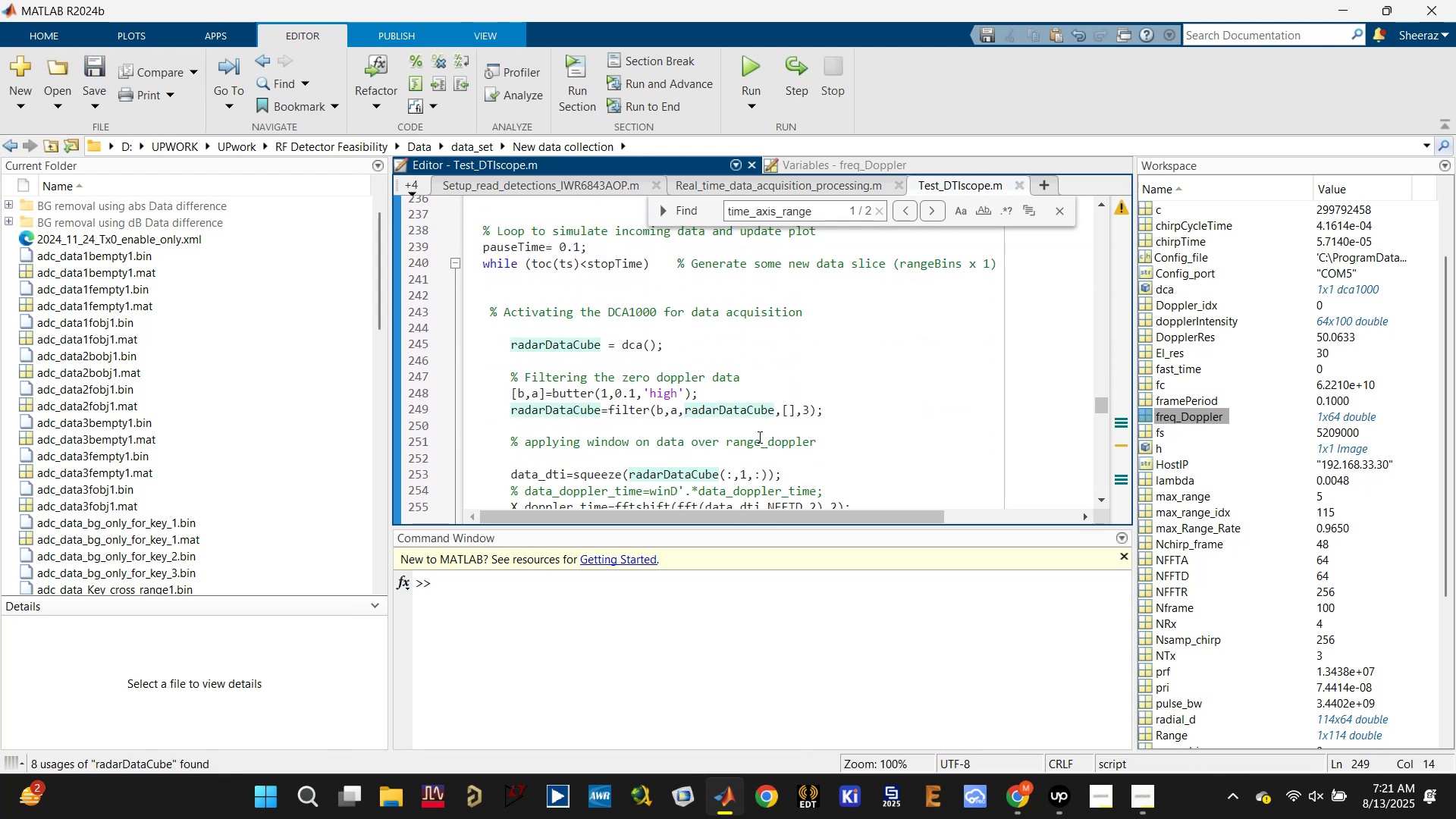 
scroll: coordinate [799, 427], scroll_direction: down, amount: 1.0
 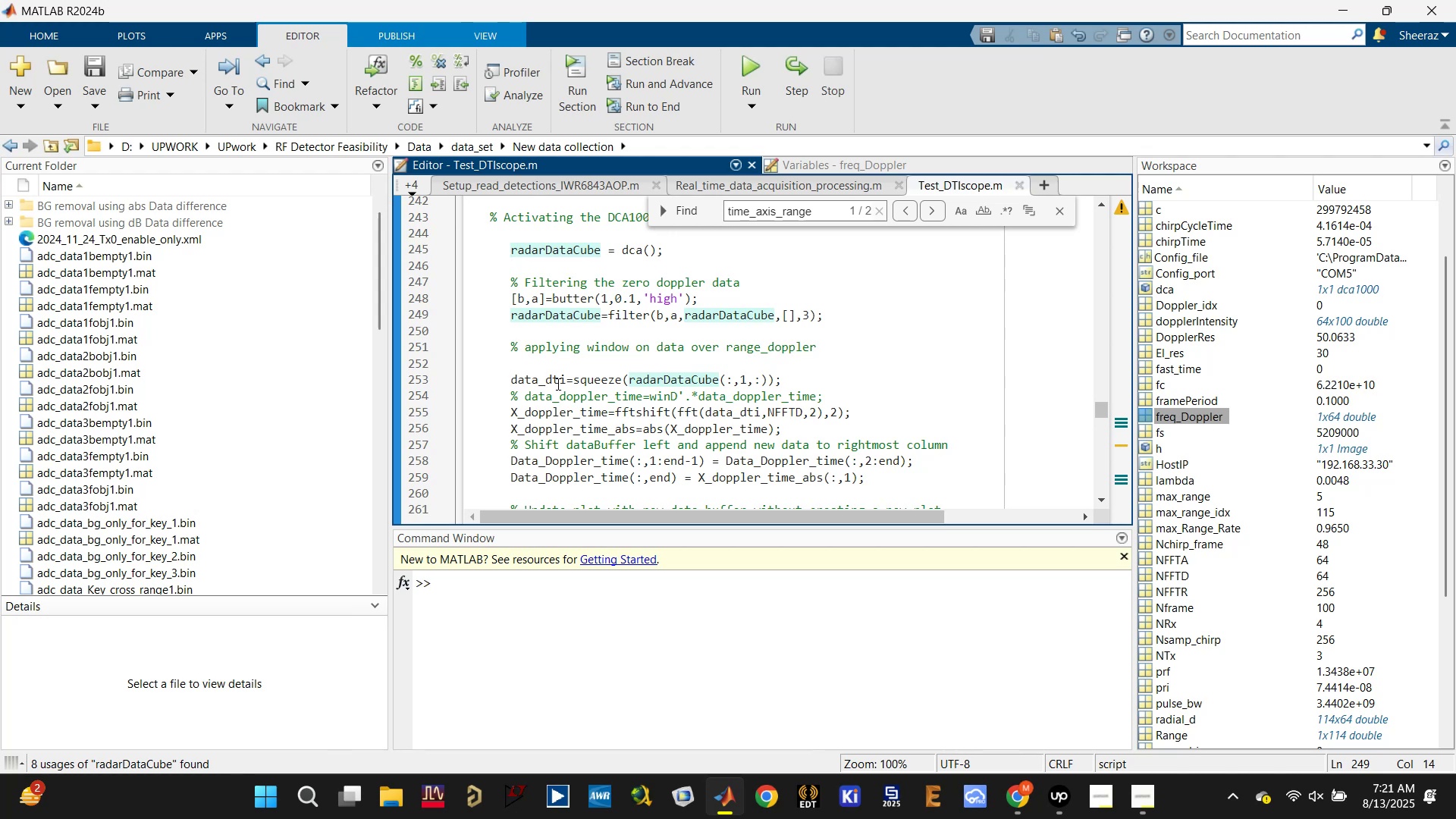 
double_click([543, 382])
 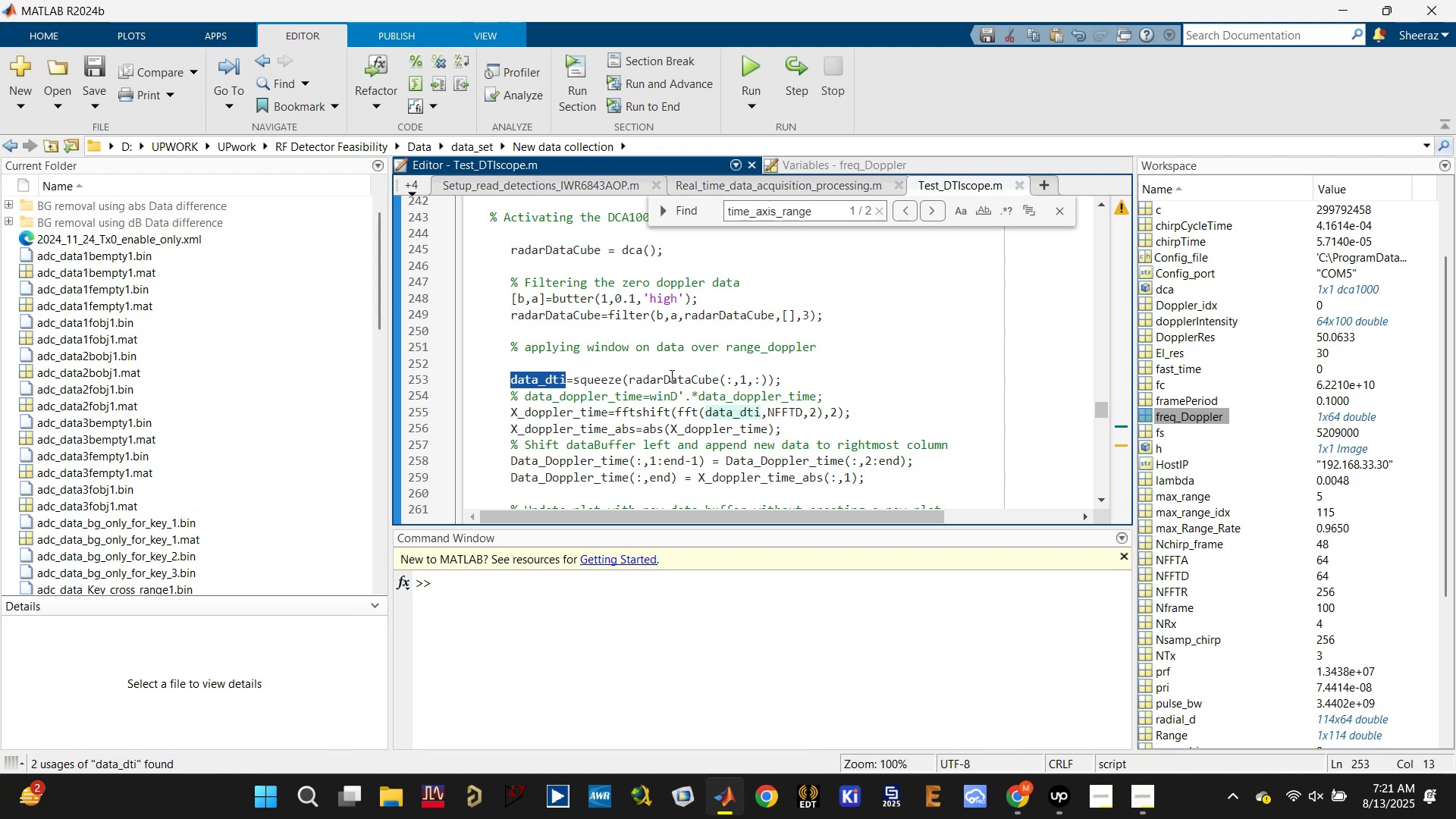 
double_click([670, 375])
 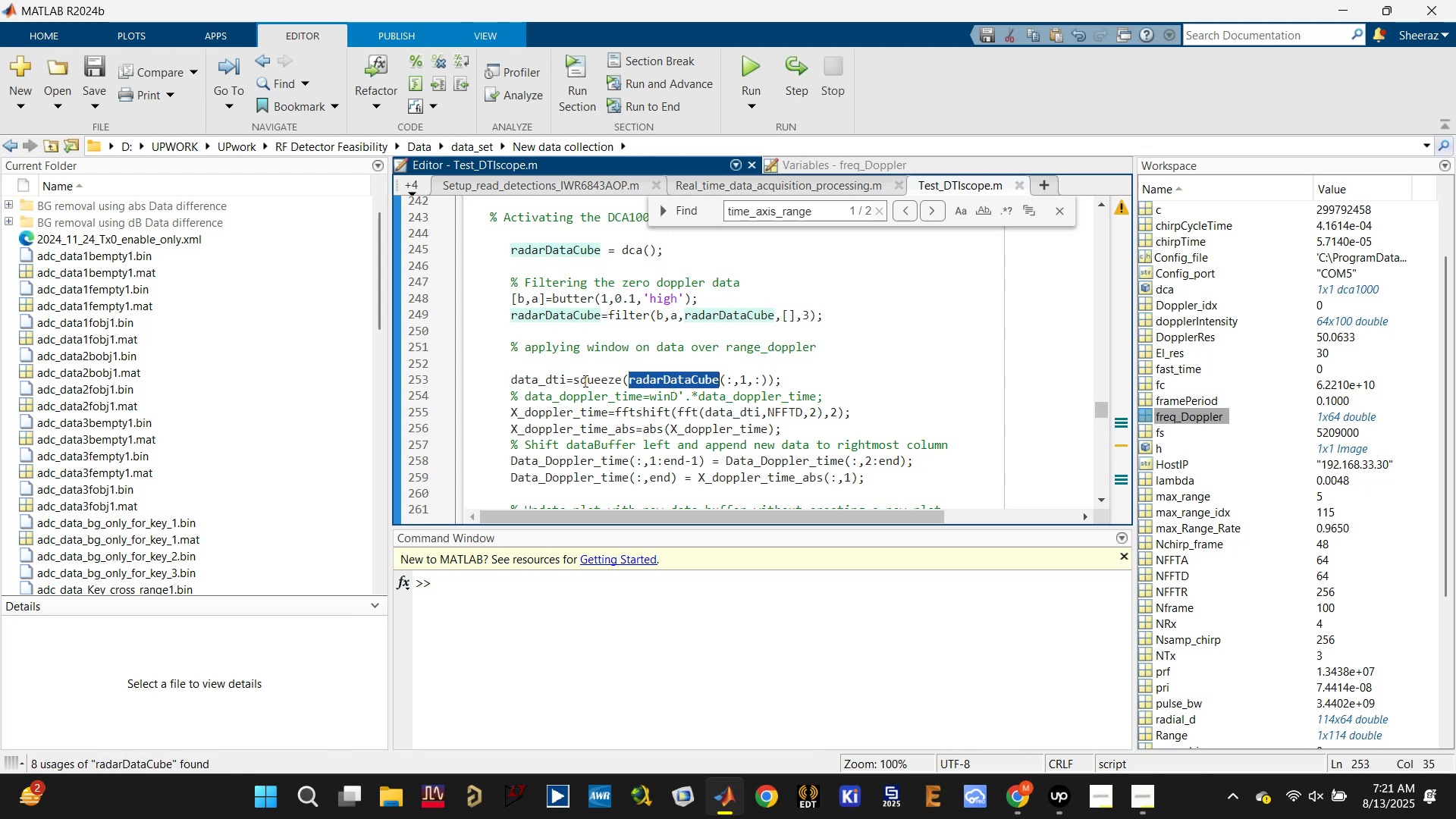 
left_click([562, 381])
 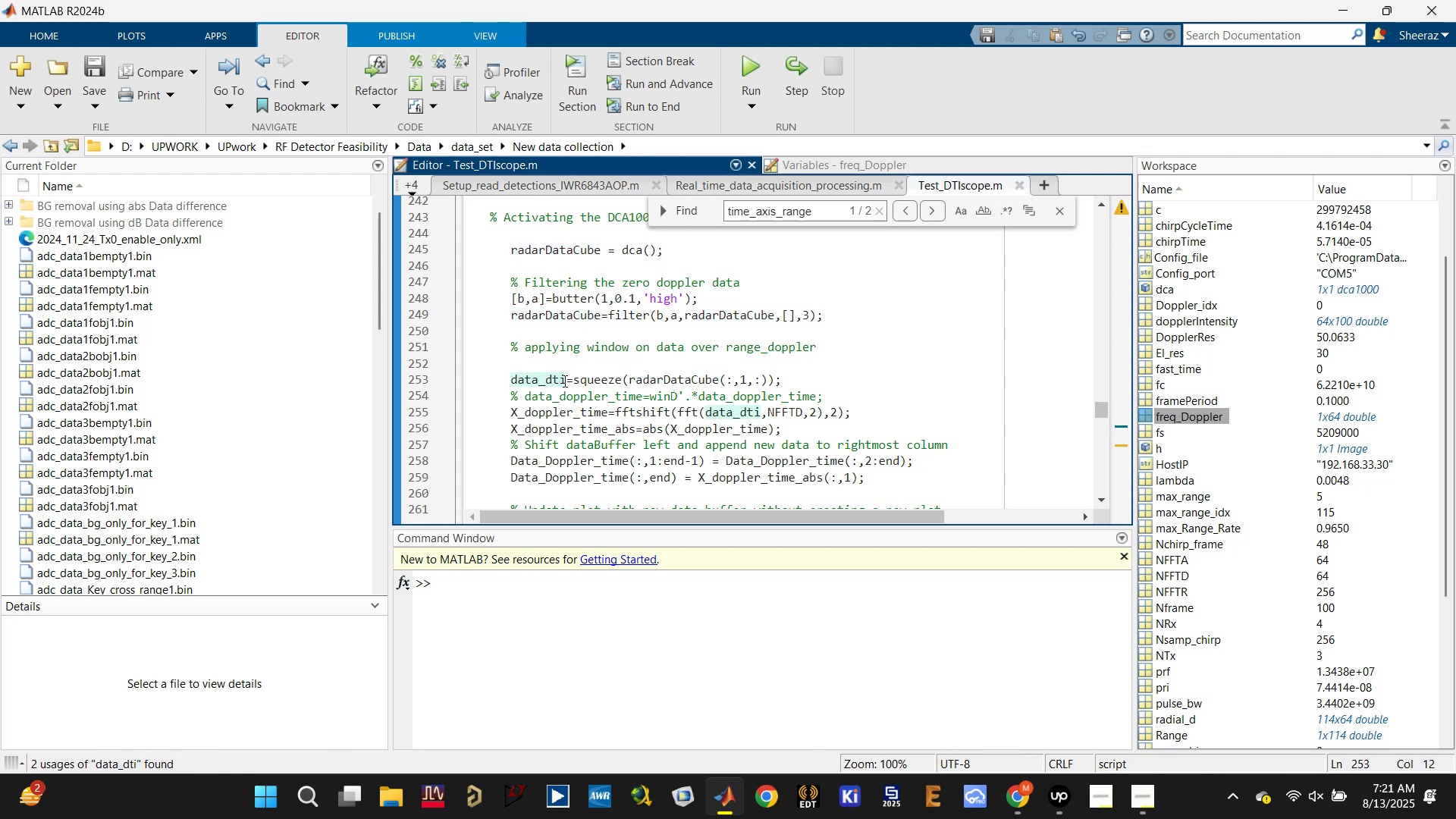 
double_click([560, 383])
 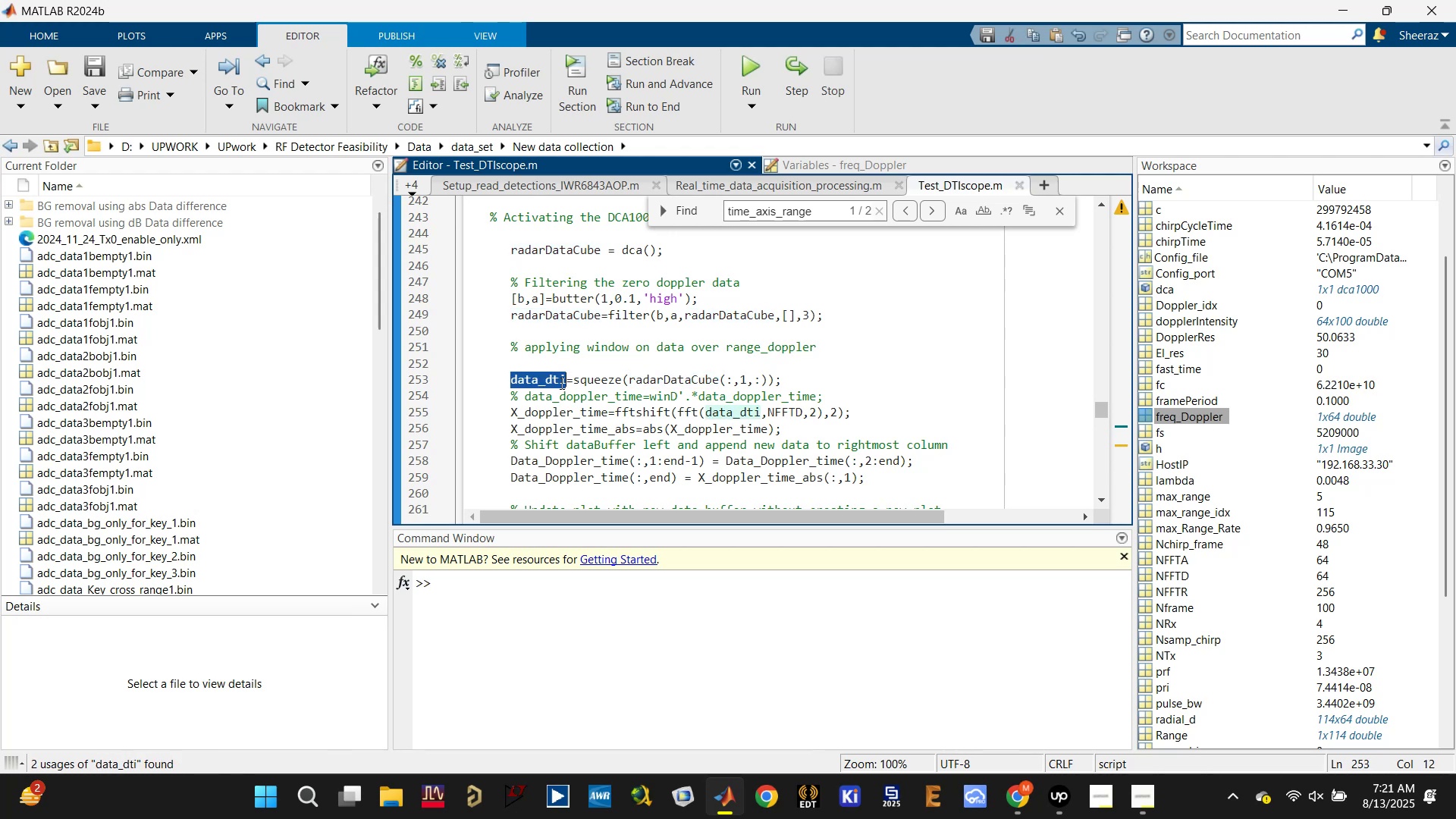 
key(Control+C)
 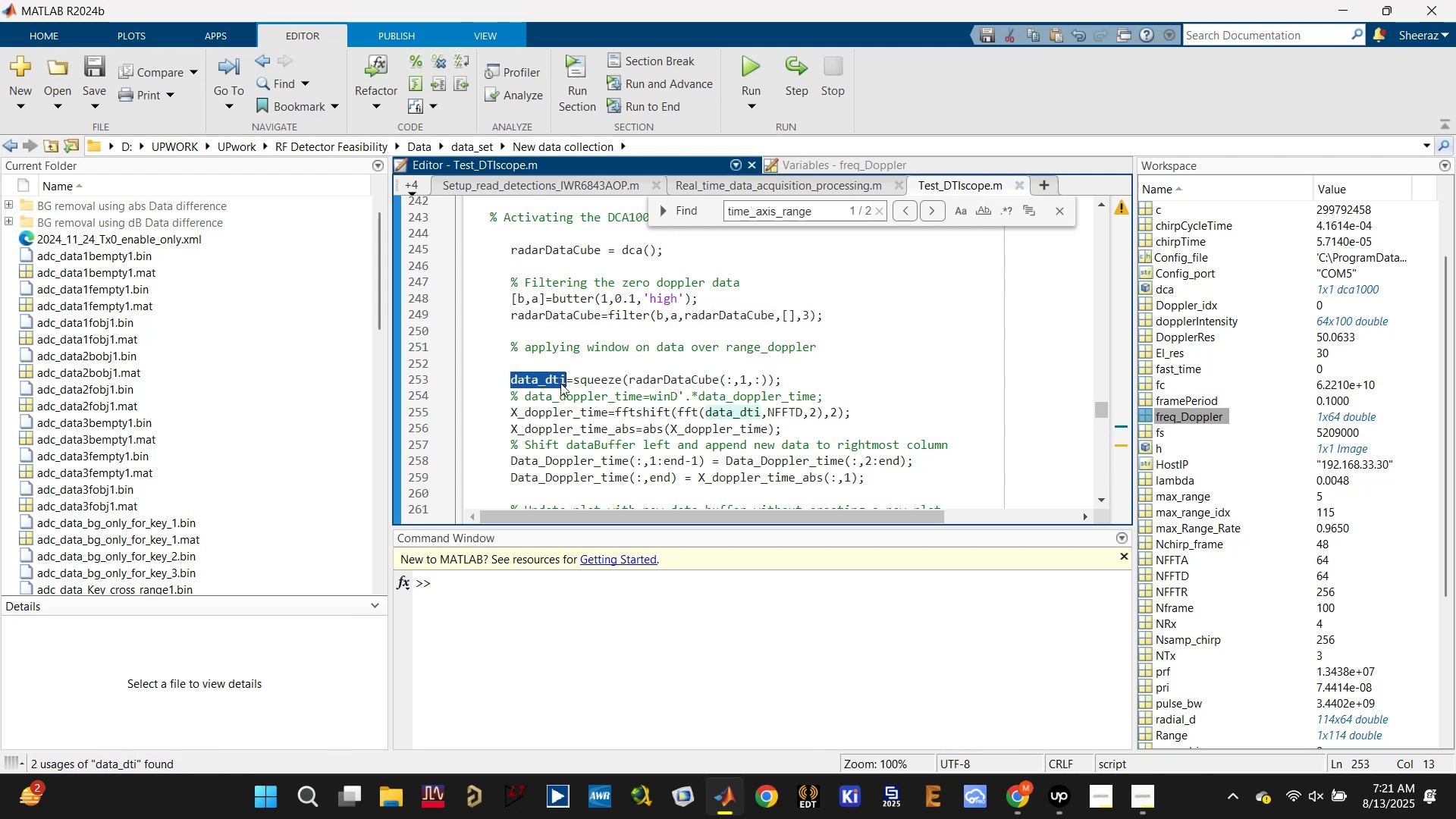 
scroll: coordinate [523, 285], scroll_direction: up, amount: 4.0
 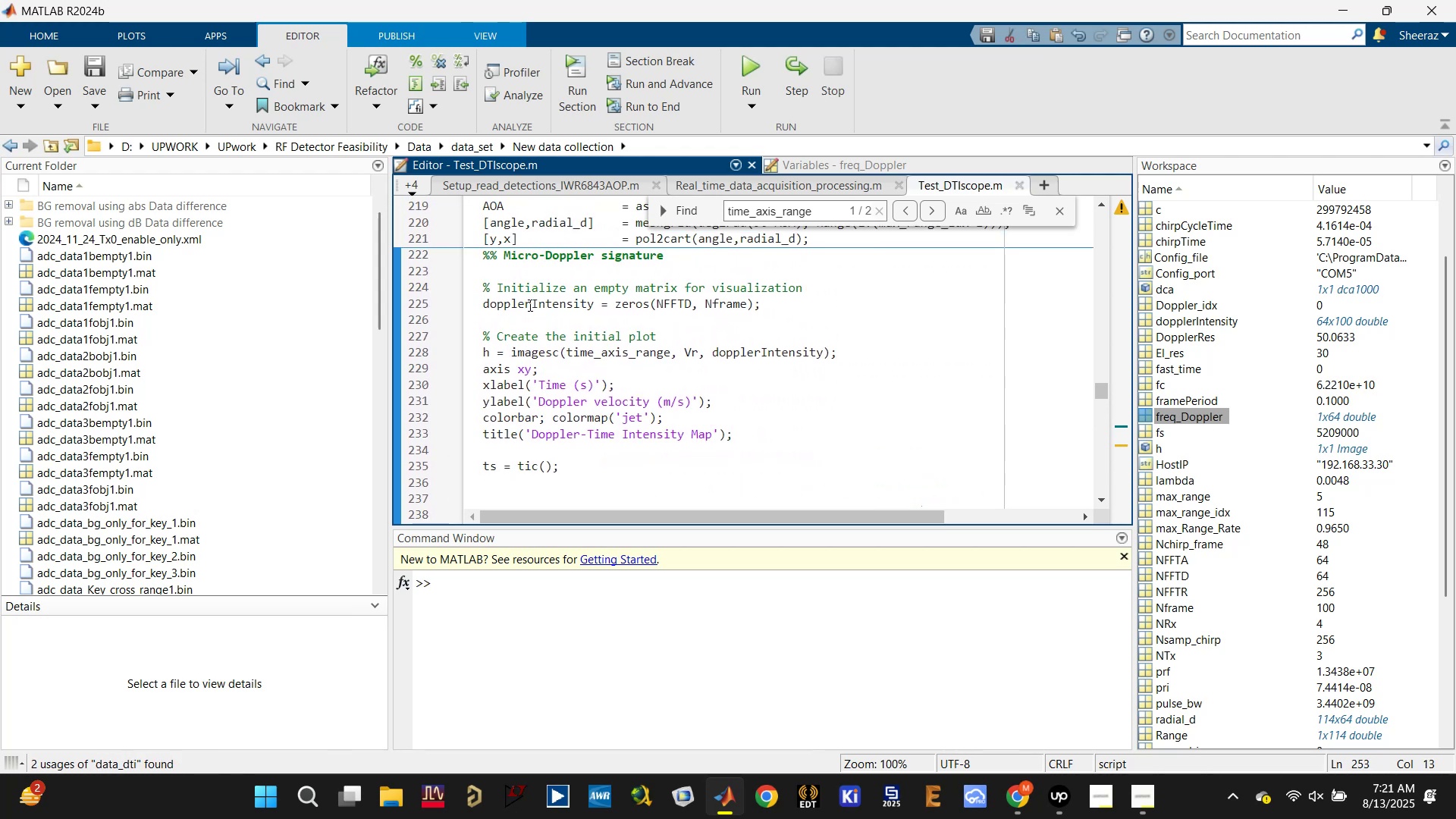 
double_click([529, 304])
 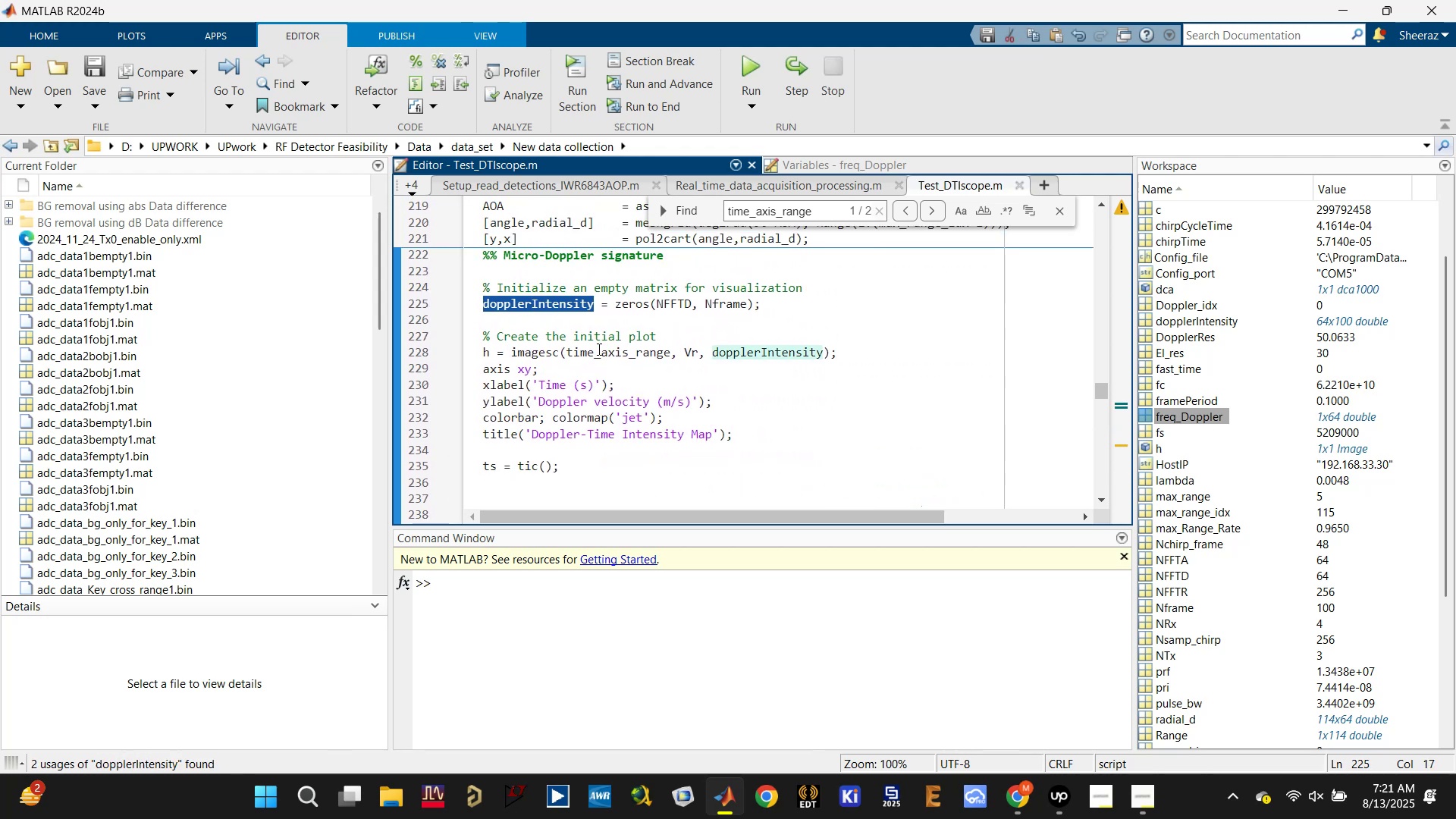 
key(Control+V)
 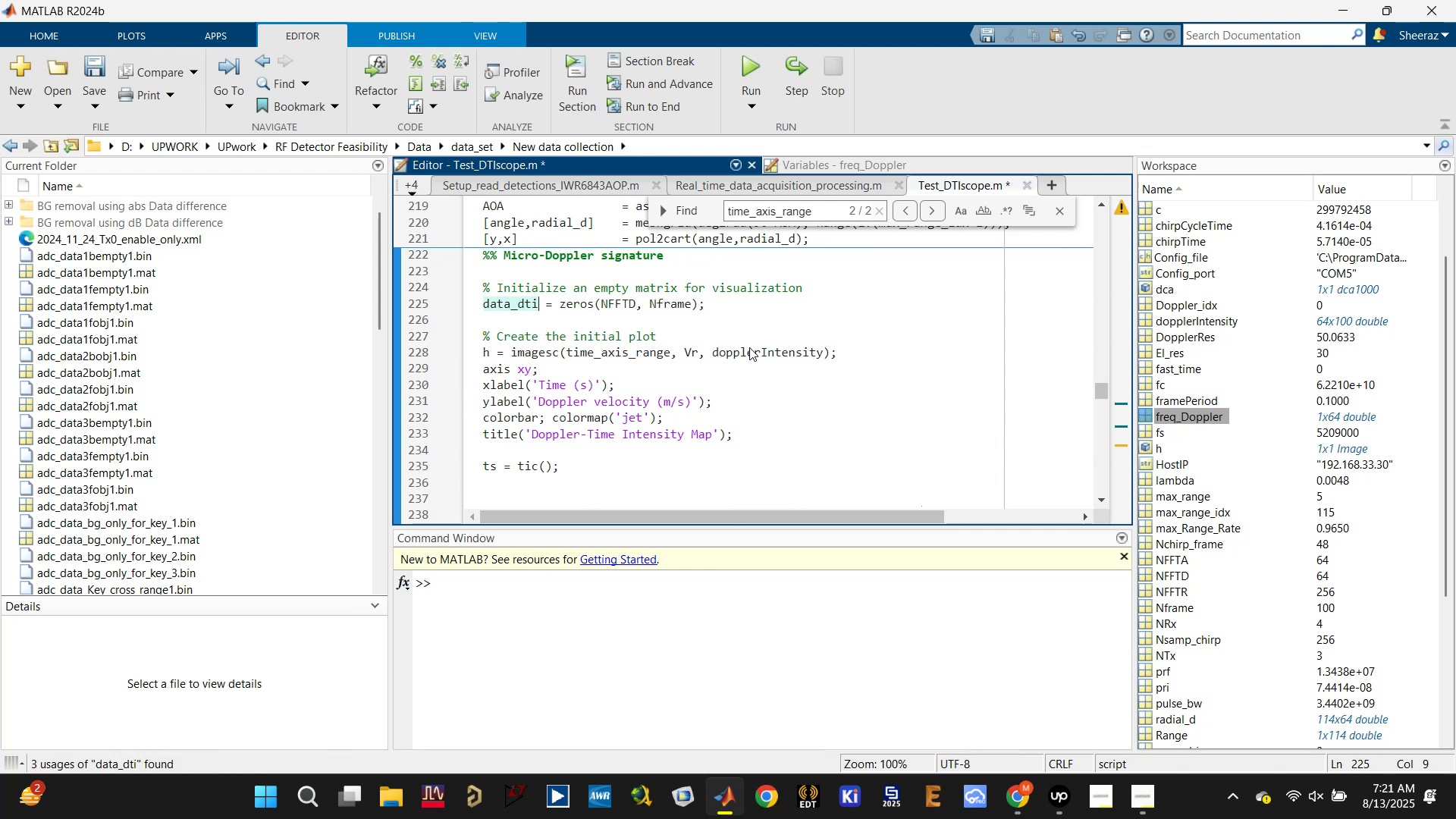 
double_click([752, 350])
 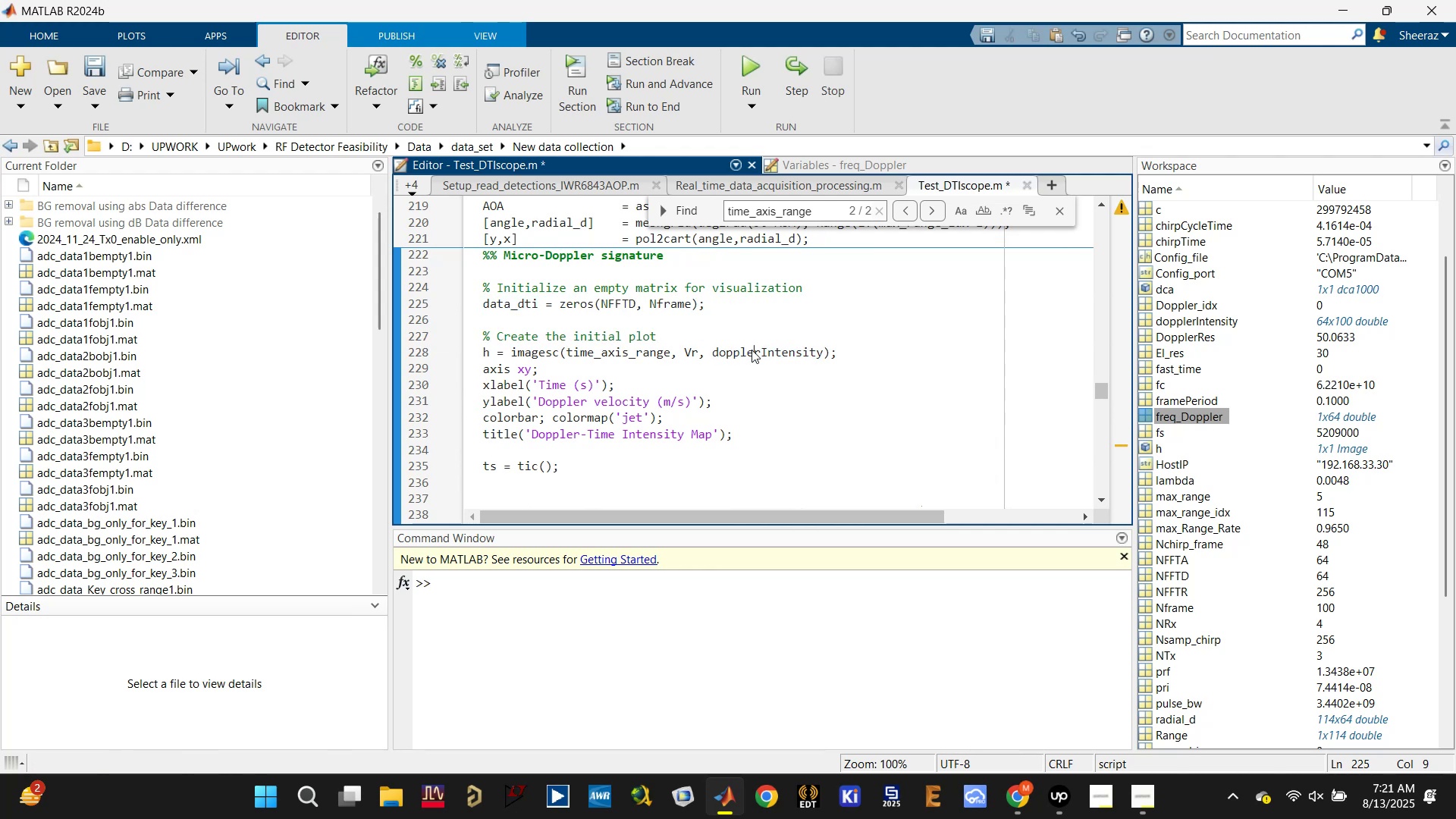 
triple_click([752, 350])
 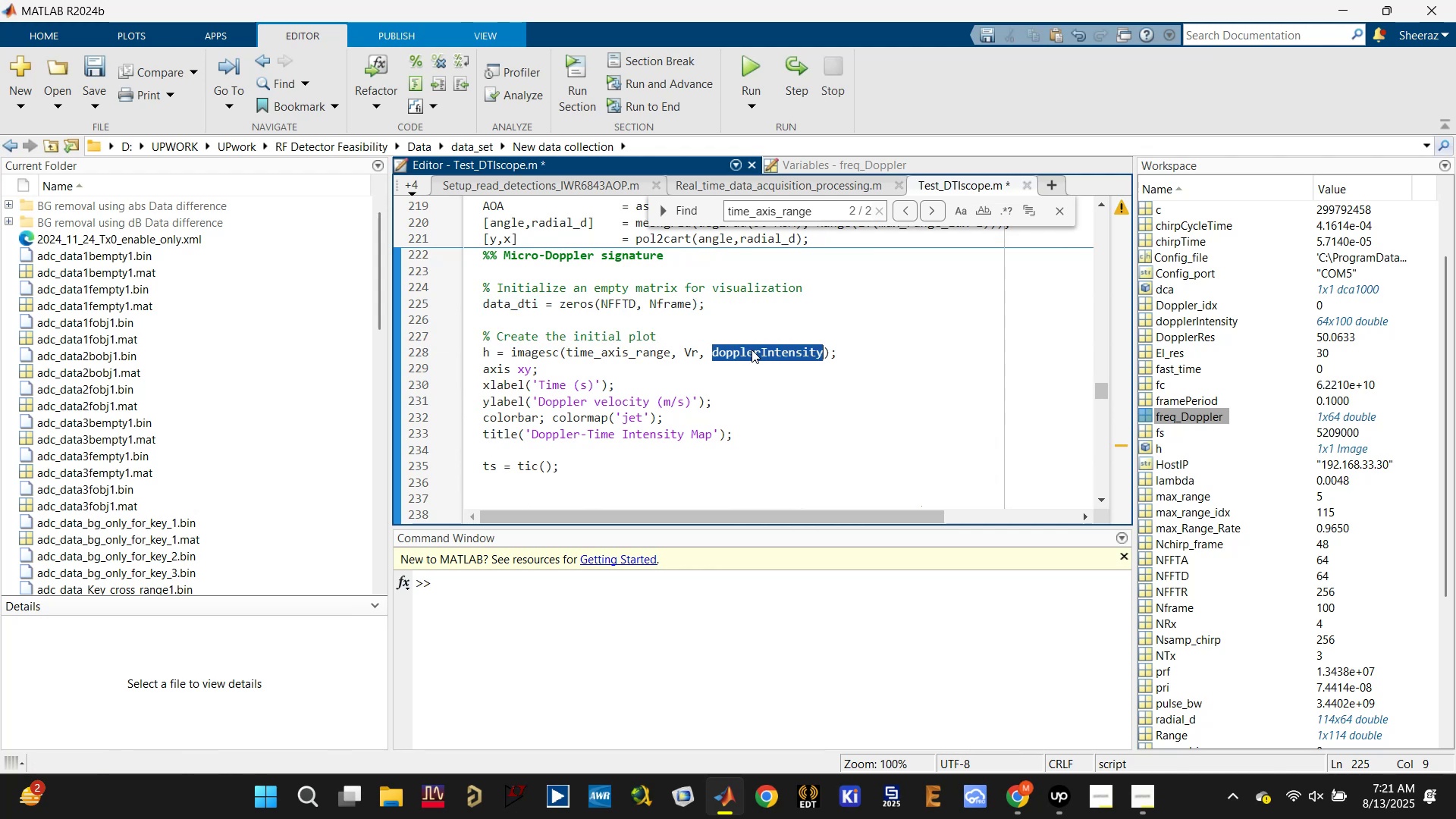 
key(Control+V)
 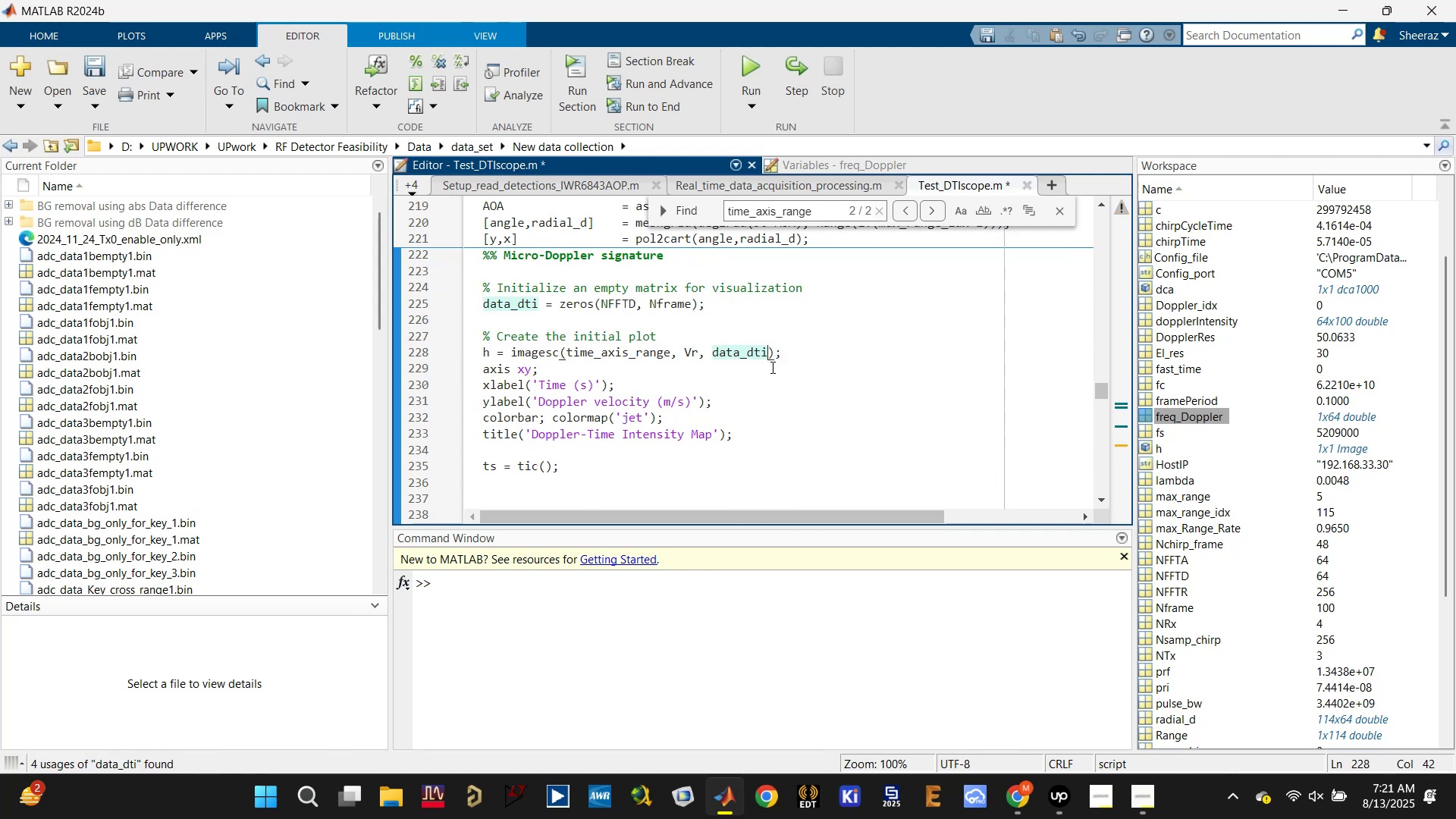 
left_click([792, 380])
 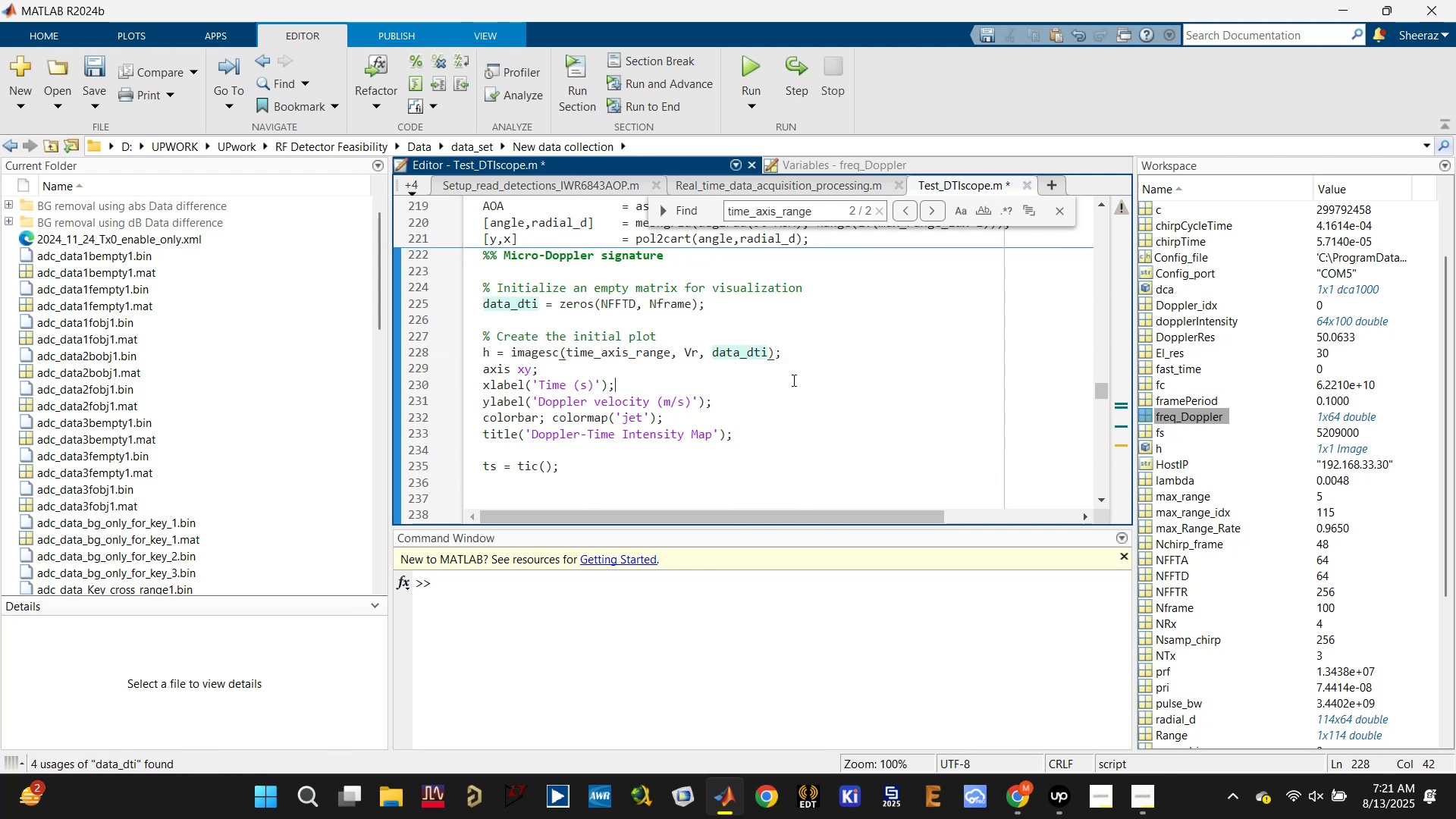 
key(Control+S)
 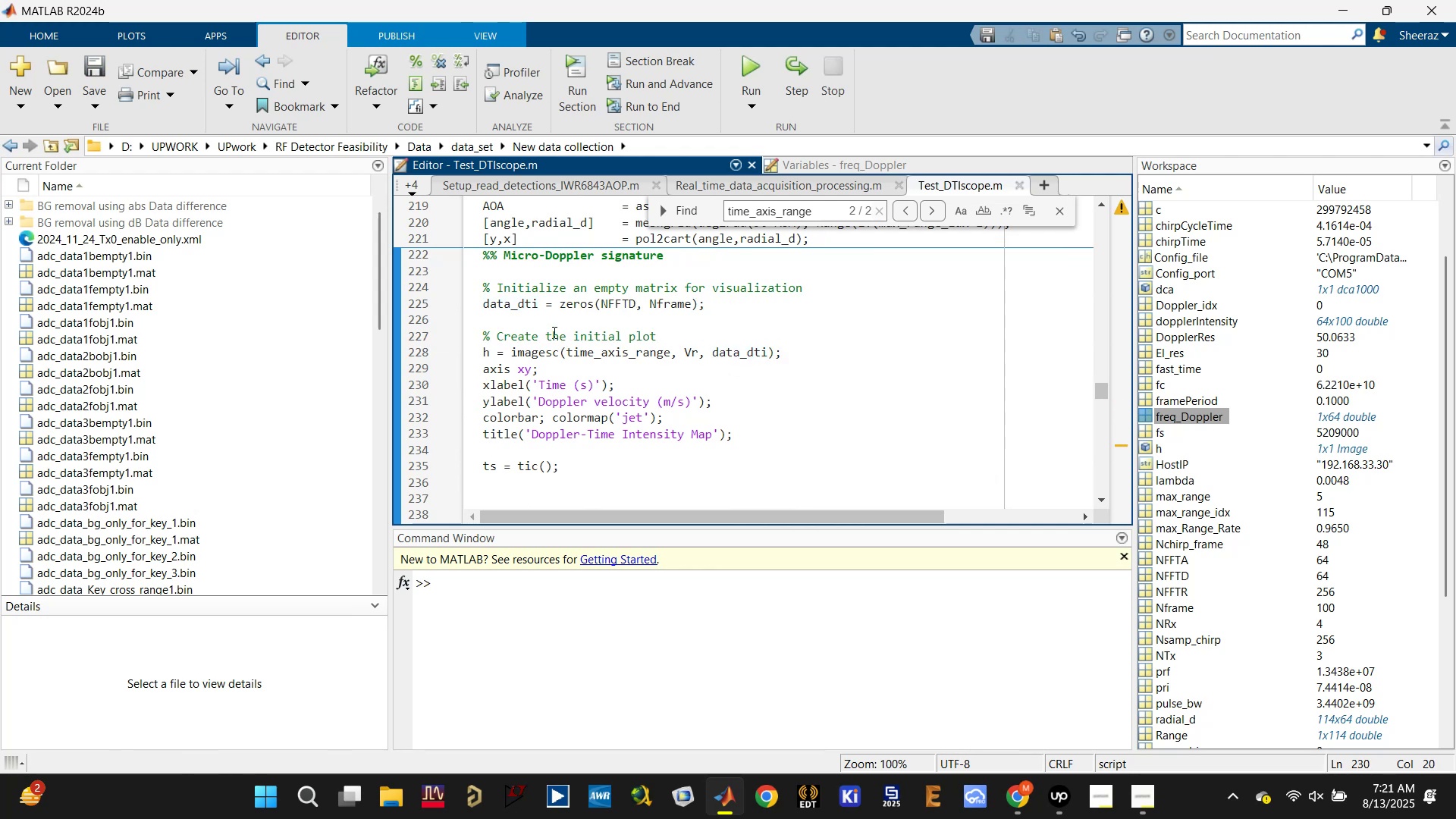 
left_click([519, 305])
 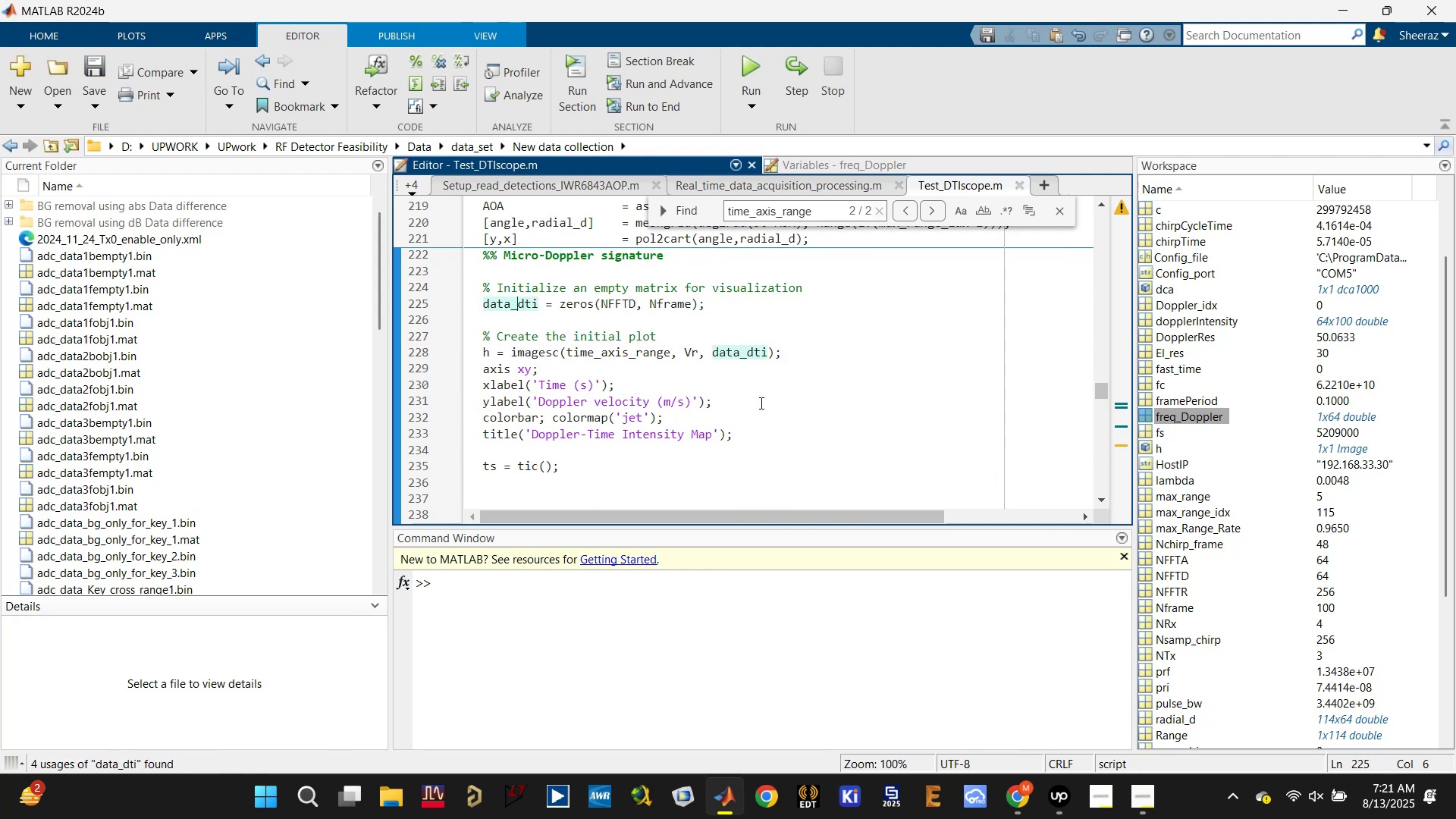 
scroll: coordinate [661, 442], scroll_direction: down, amount: 5.0
 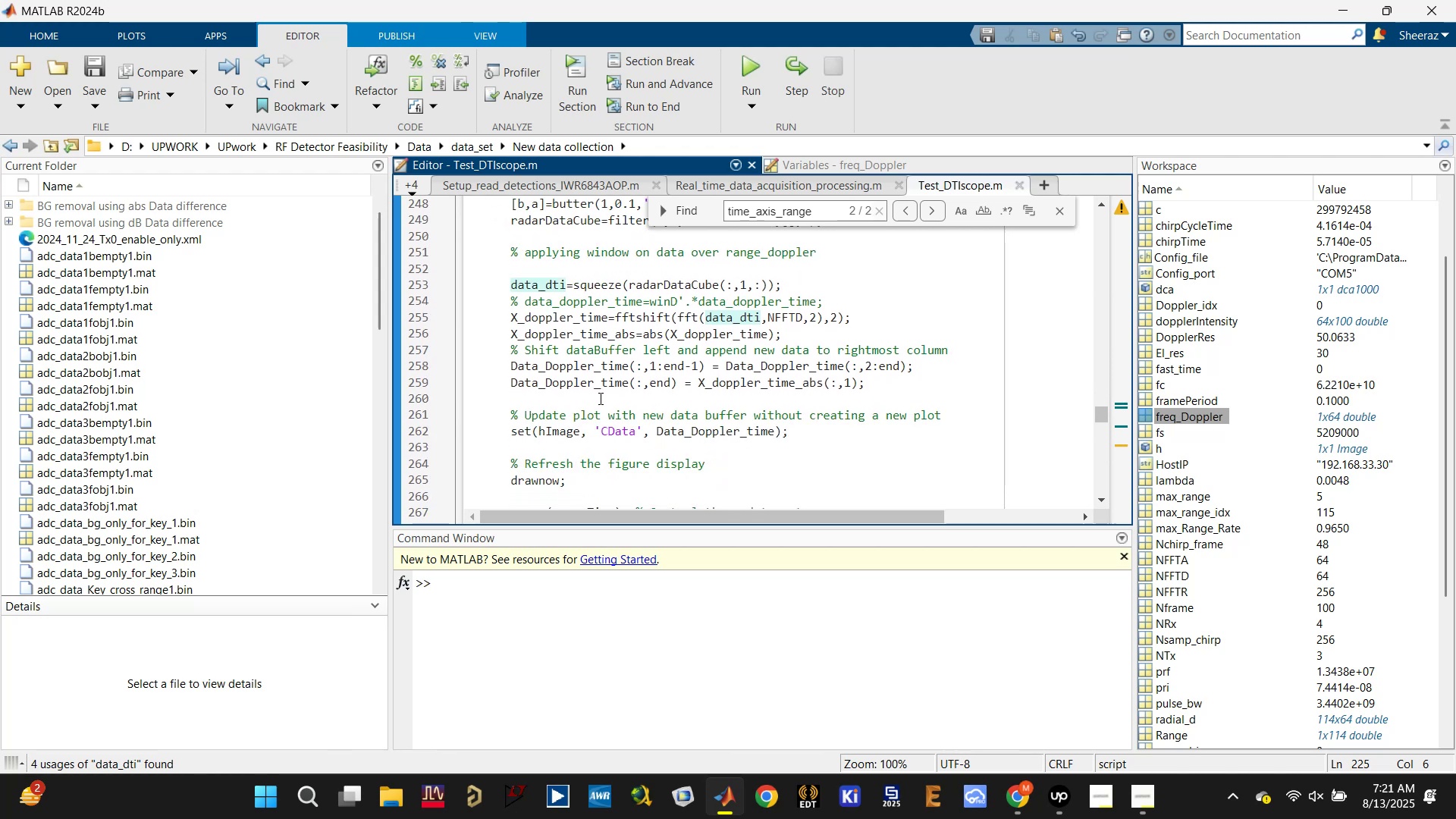 
left_click([588, 373])
 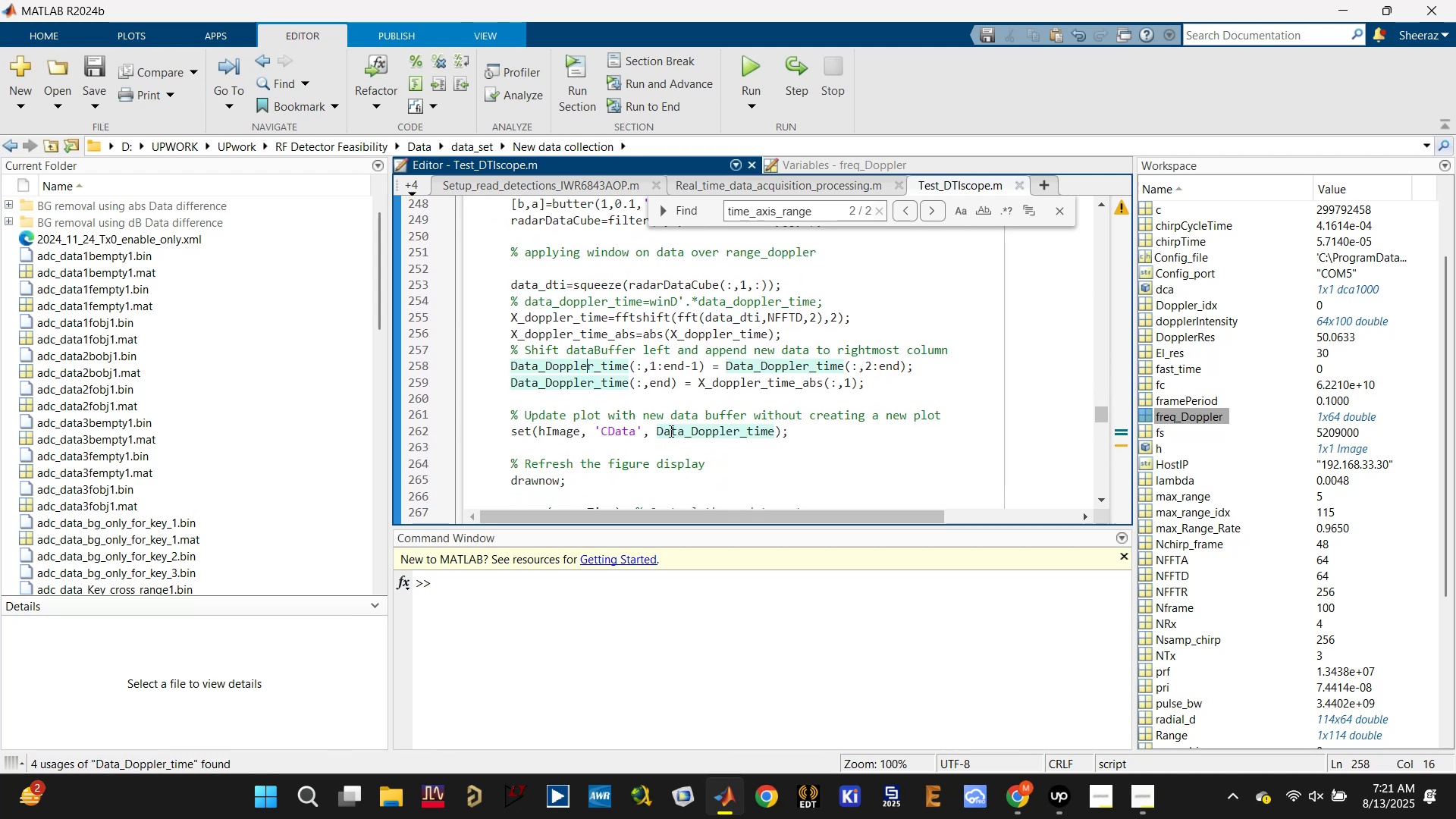 
scroll: coordinate [670, 431], scroll_direction: up, amount: 1.0
 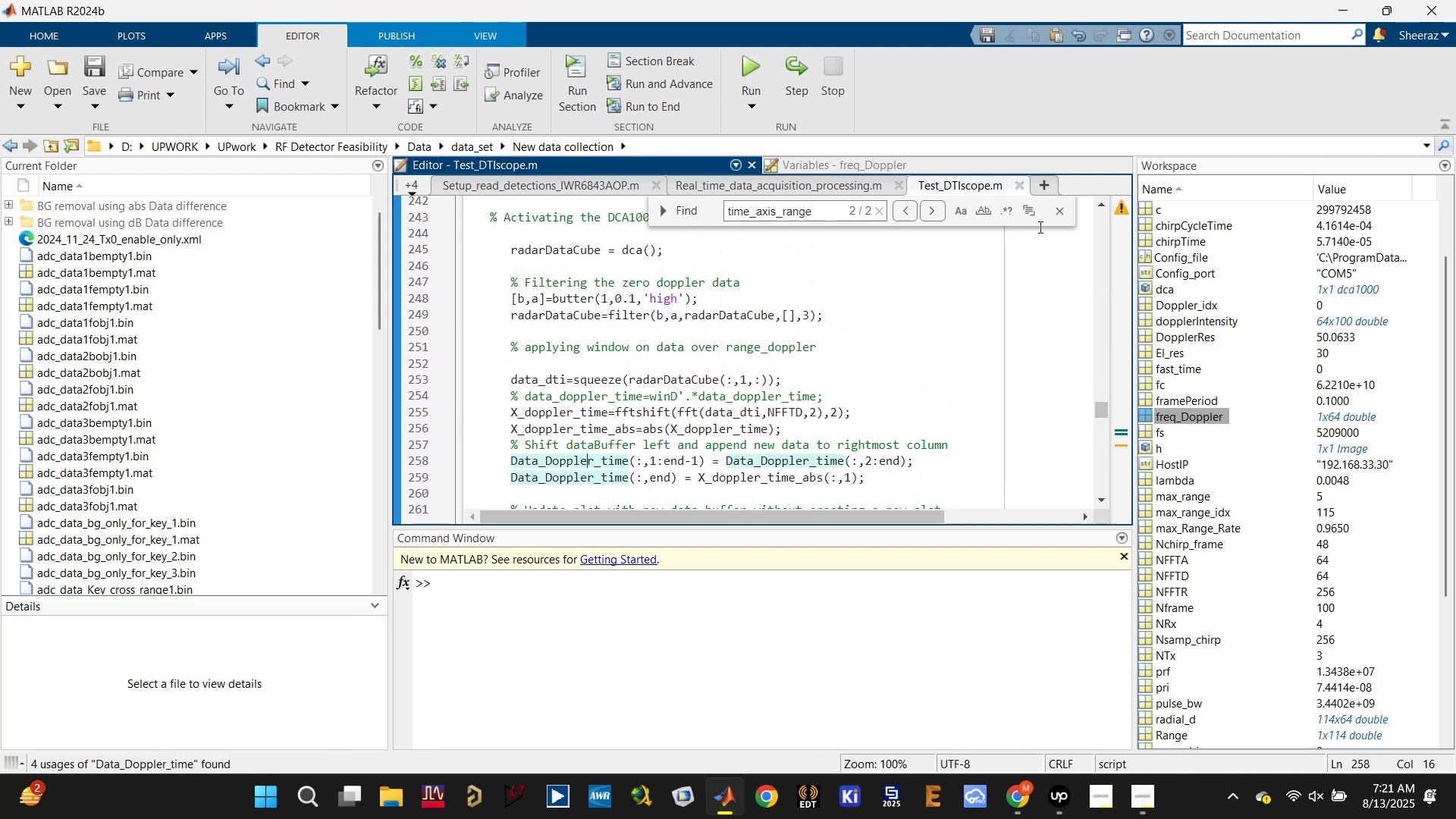 
left_click([1055, 214])
 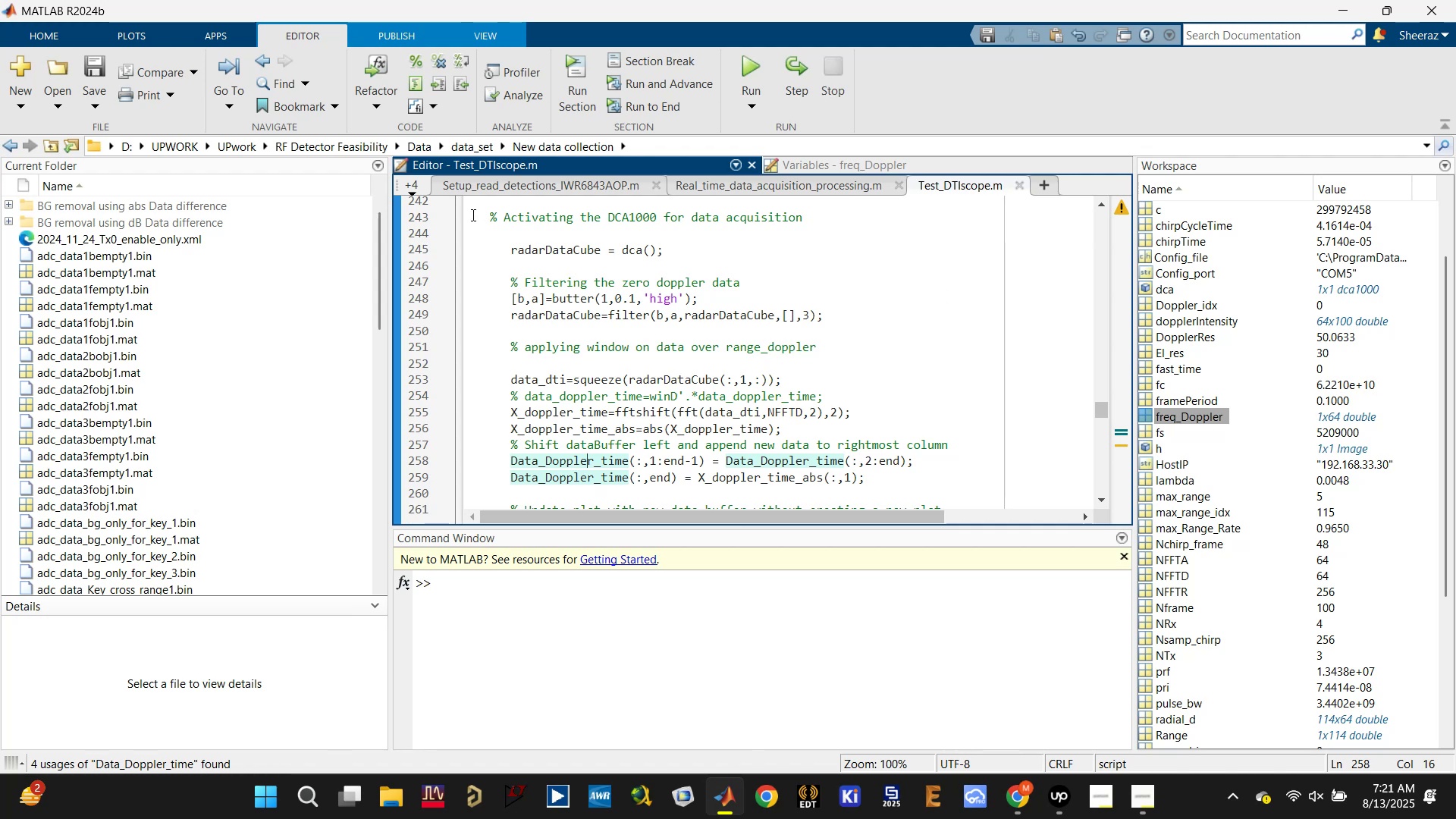 
left_click([413, 187])
 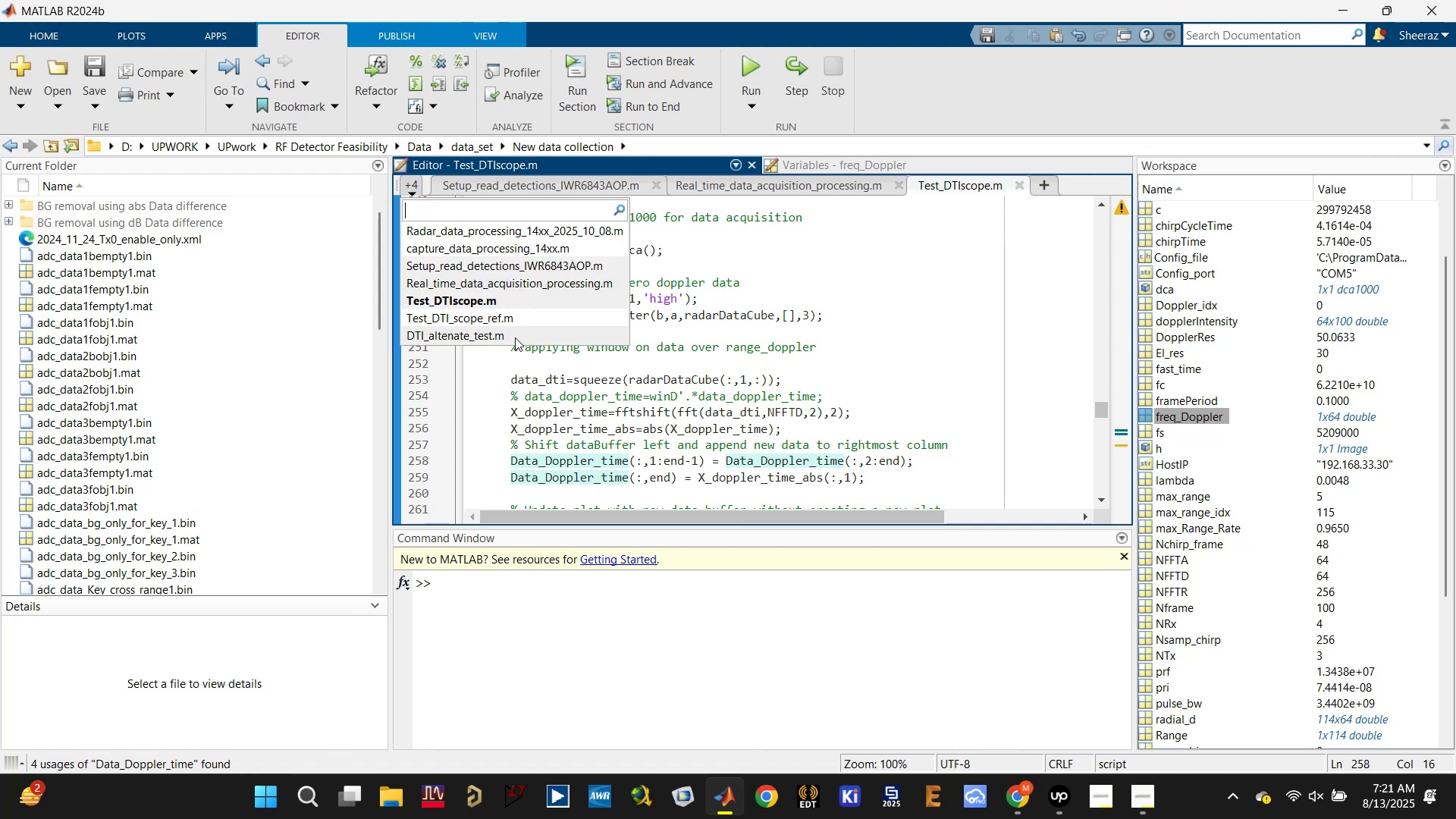 
left_click([514, 334])
 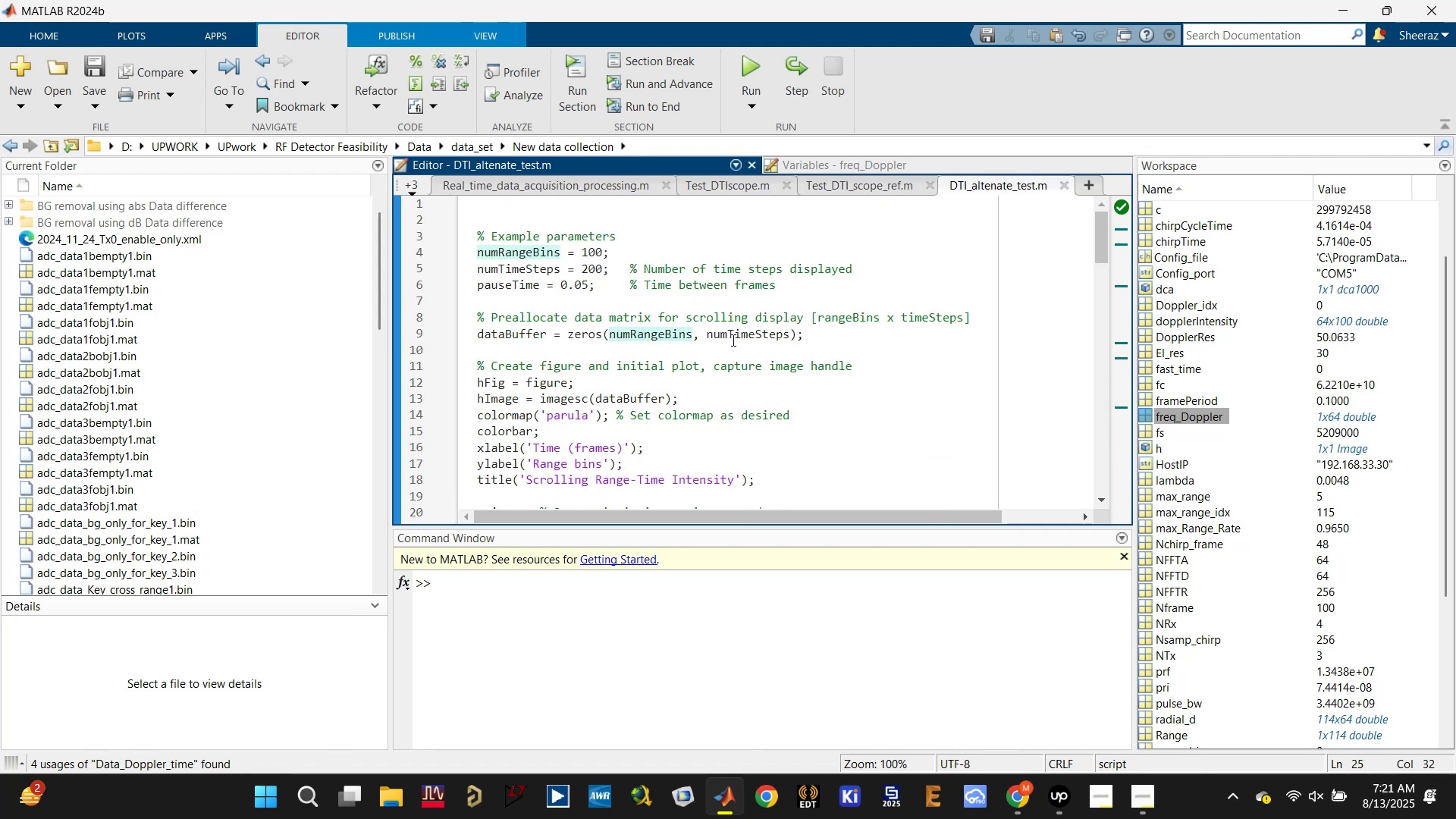 
double_click([746, 336])
 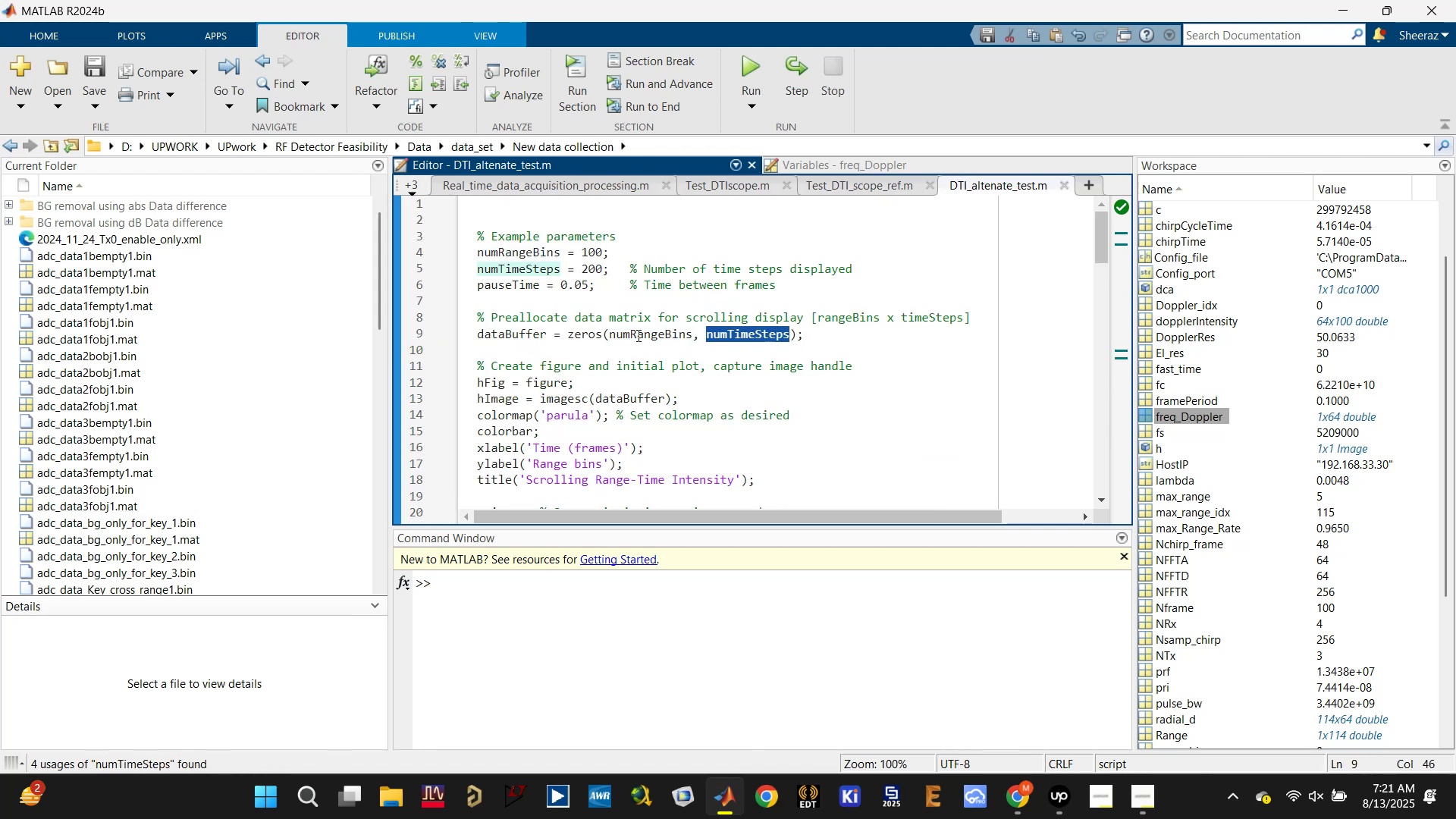 
double_click([639, 334])
 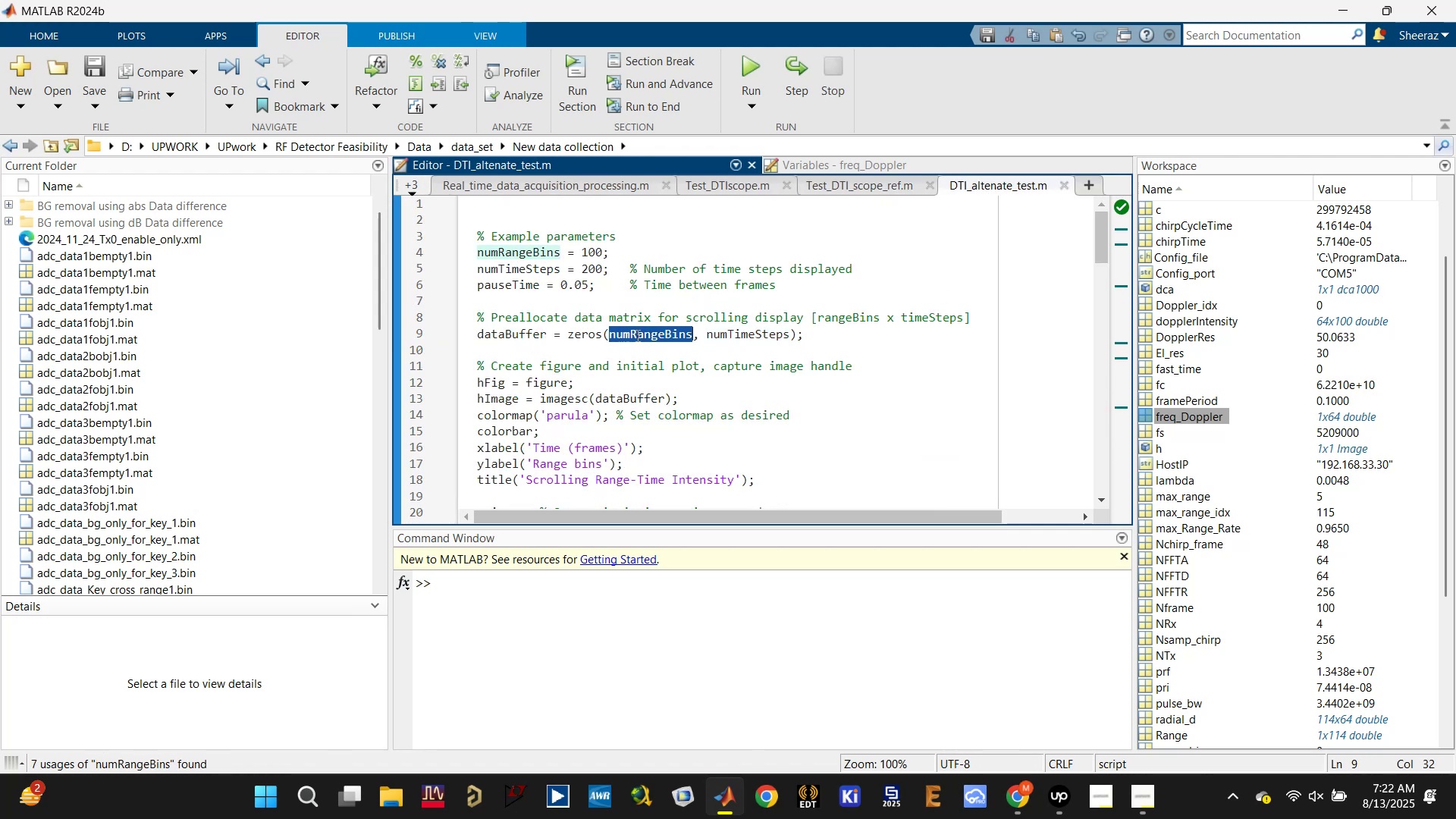 
scroll: coordinate [636, 335], scroll_direction: down, amount: 3.0
 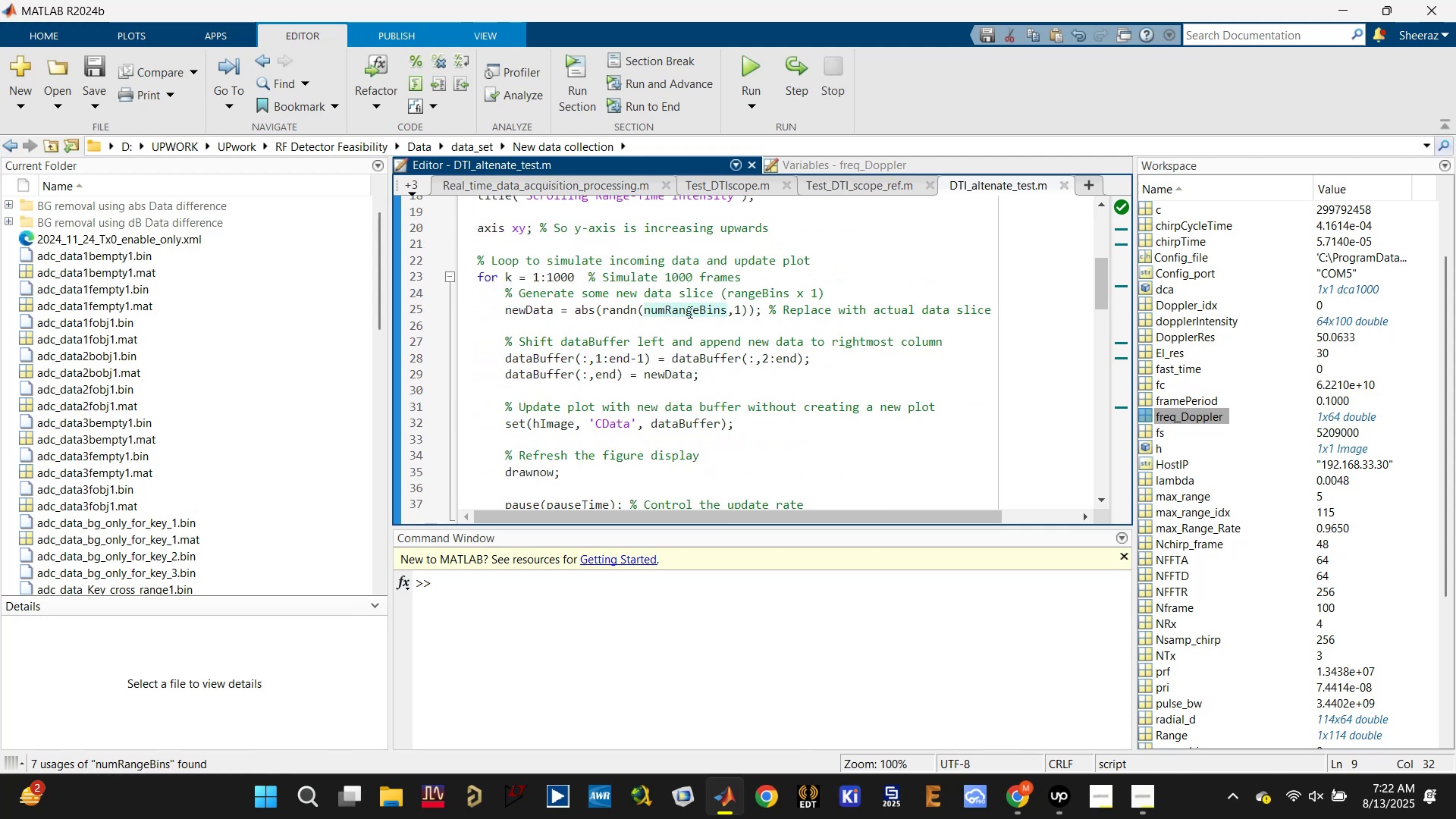 
wait(7.08)
 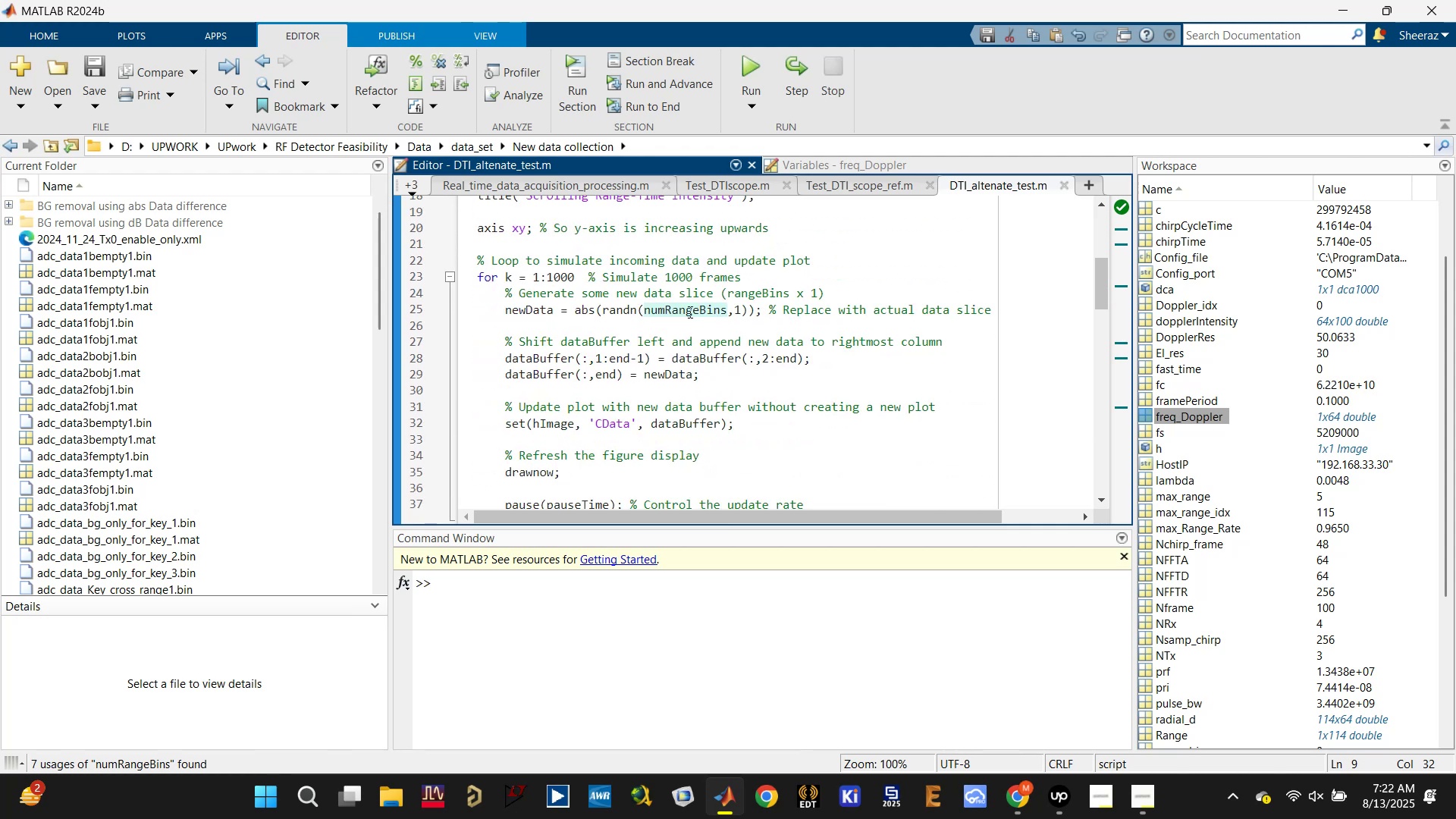 
left_click([698, 422])
 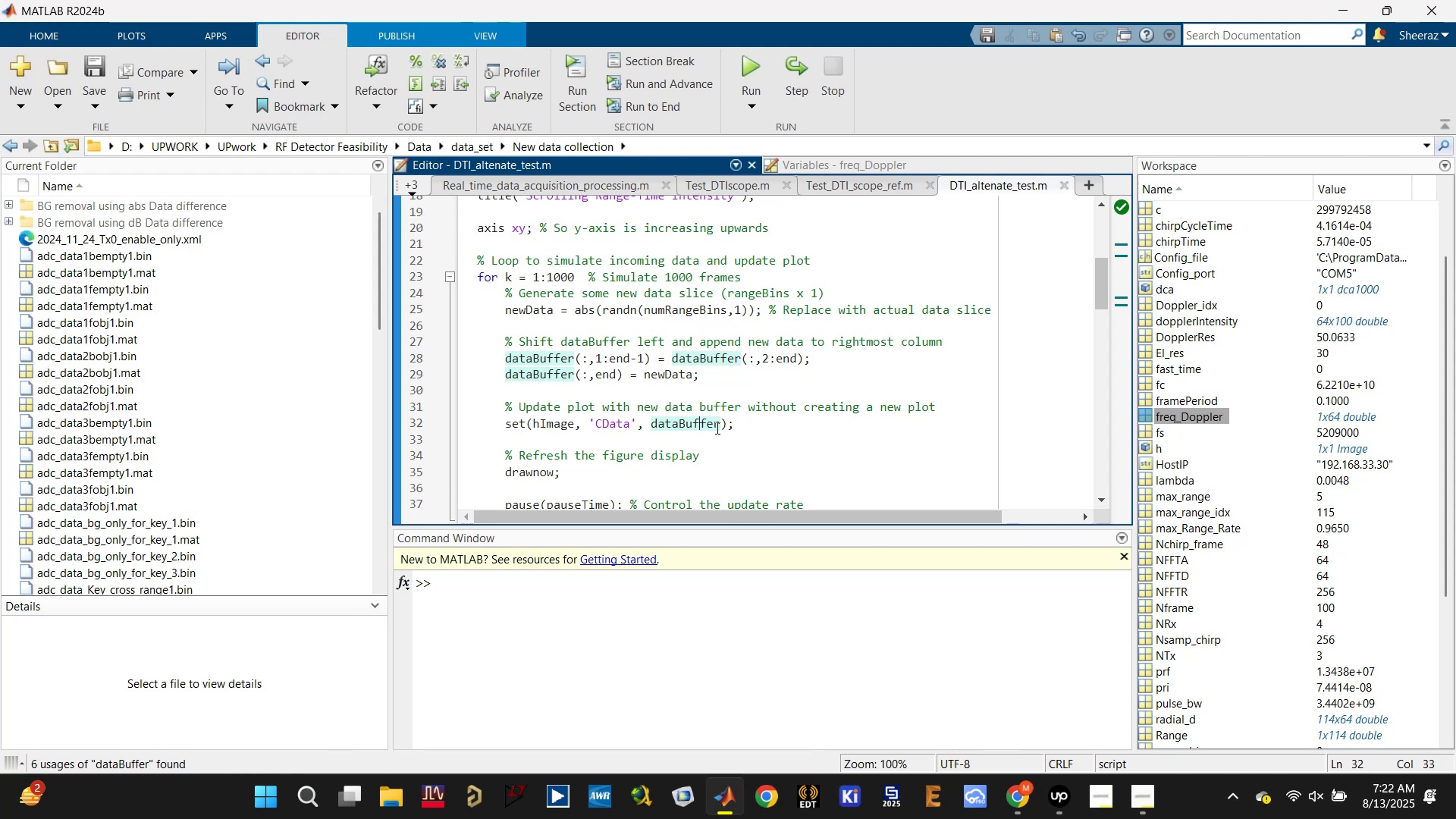 
wait(7.19)
 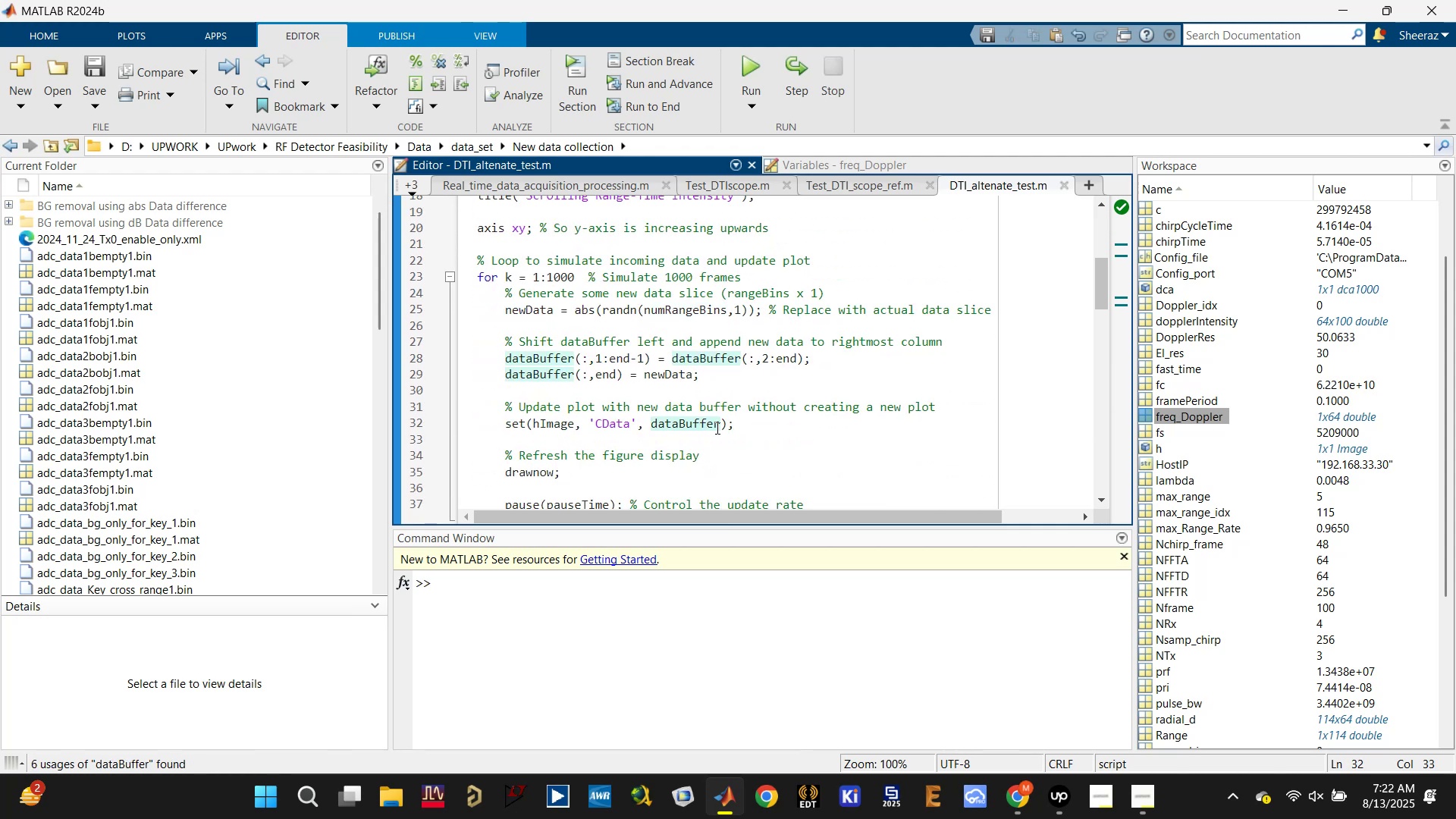 
double_click([621, 424])
 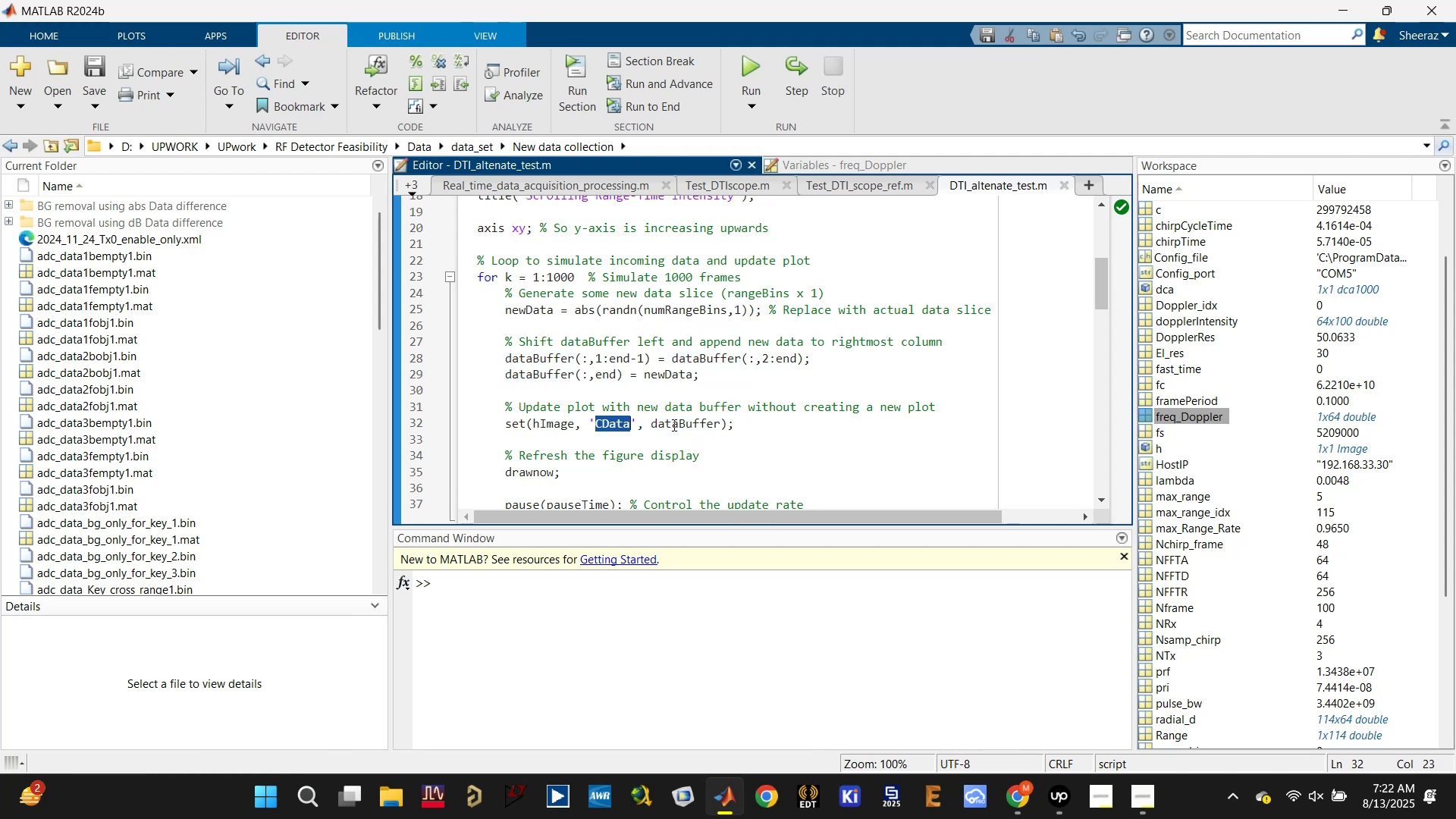 
double_click([673, 425])
 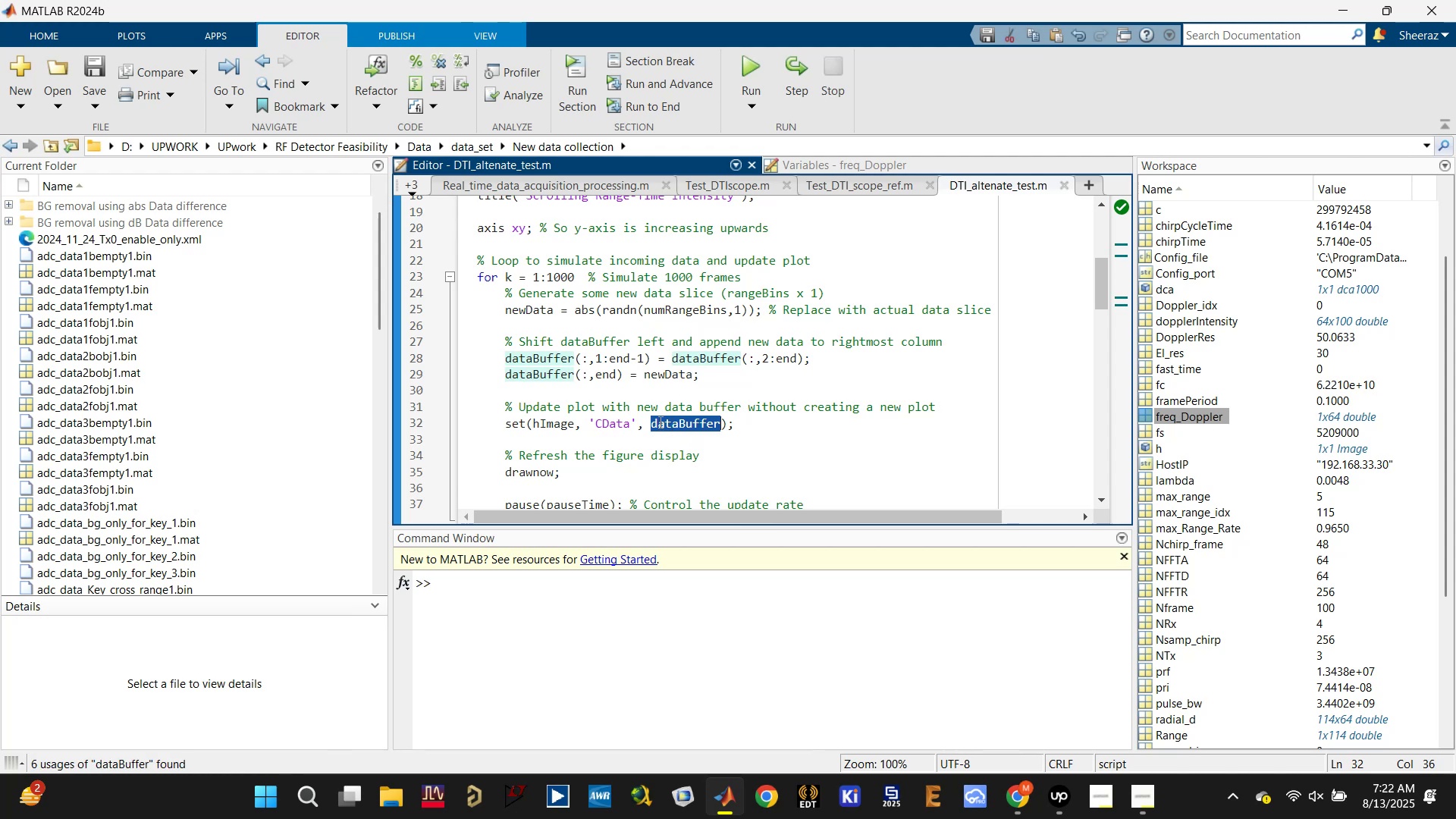 
scroll: coordinate [643, 412], scroll_direction: up, amount: 3.0
 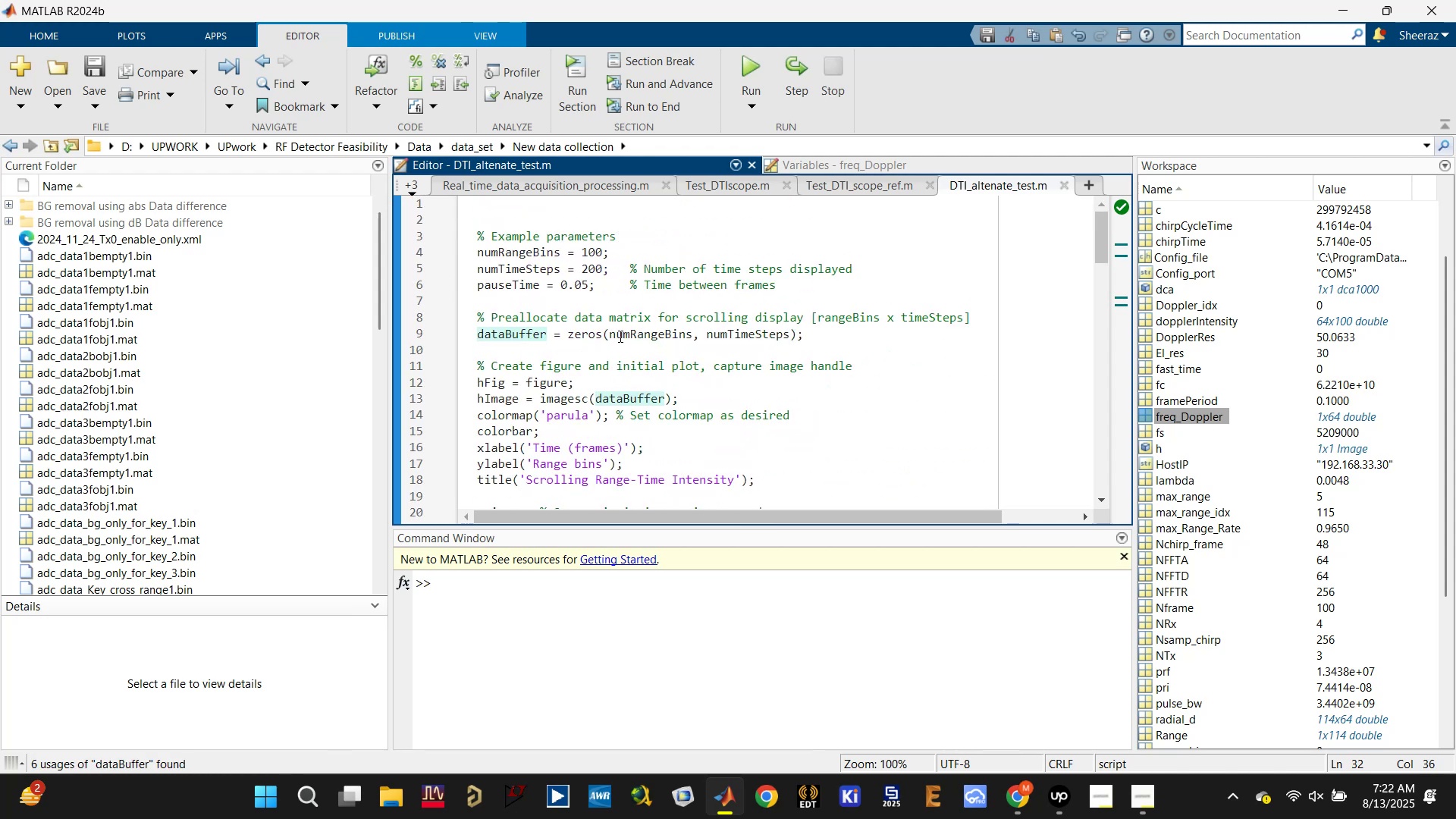 
left_click_drag(start_coordinate=[574, 333], to_coordinate=[835, 335])
 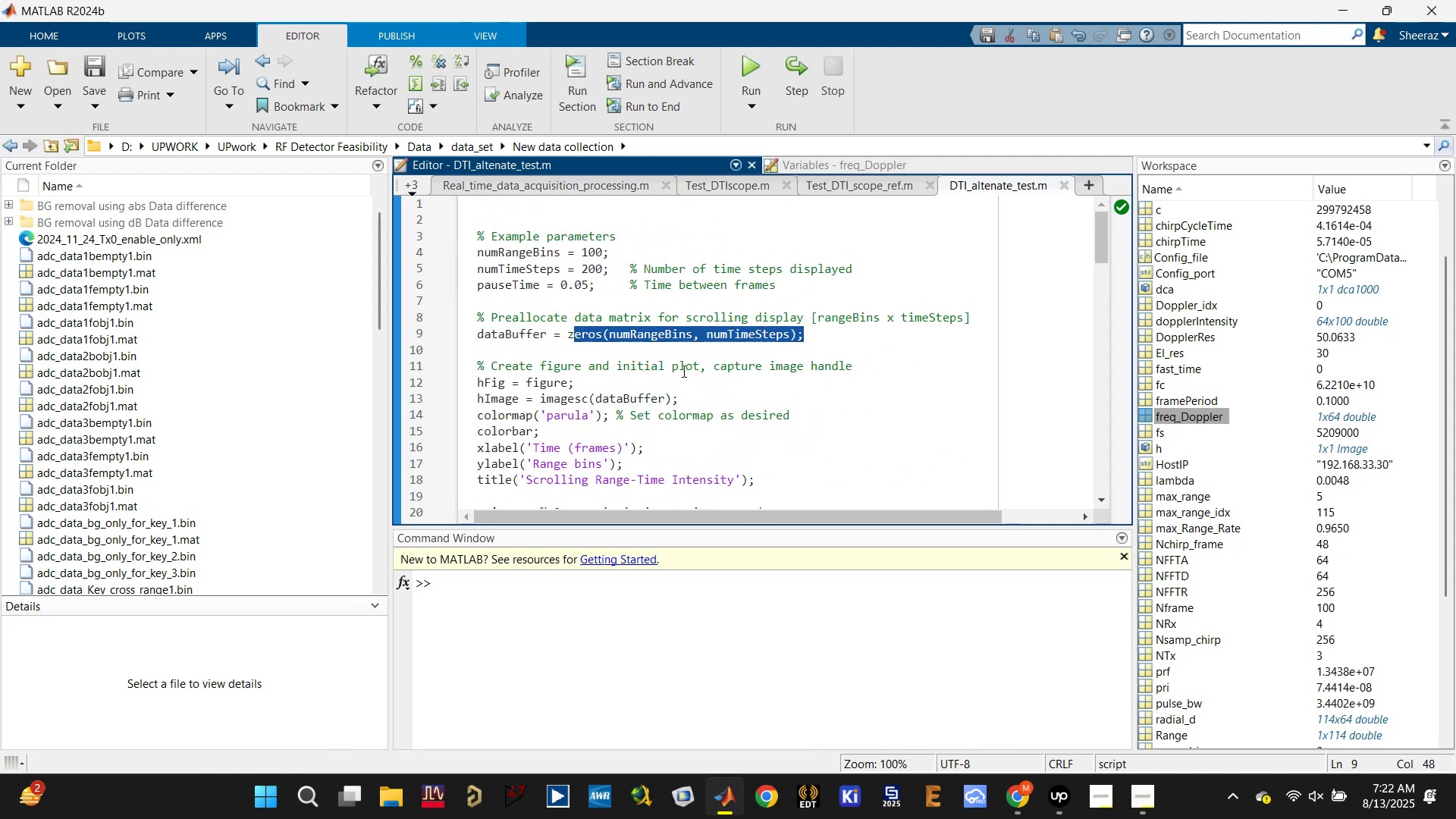 
left_click([642, 399])
 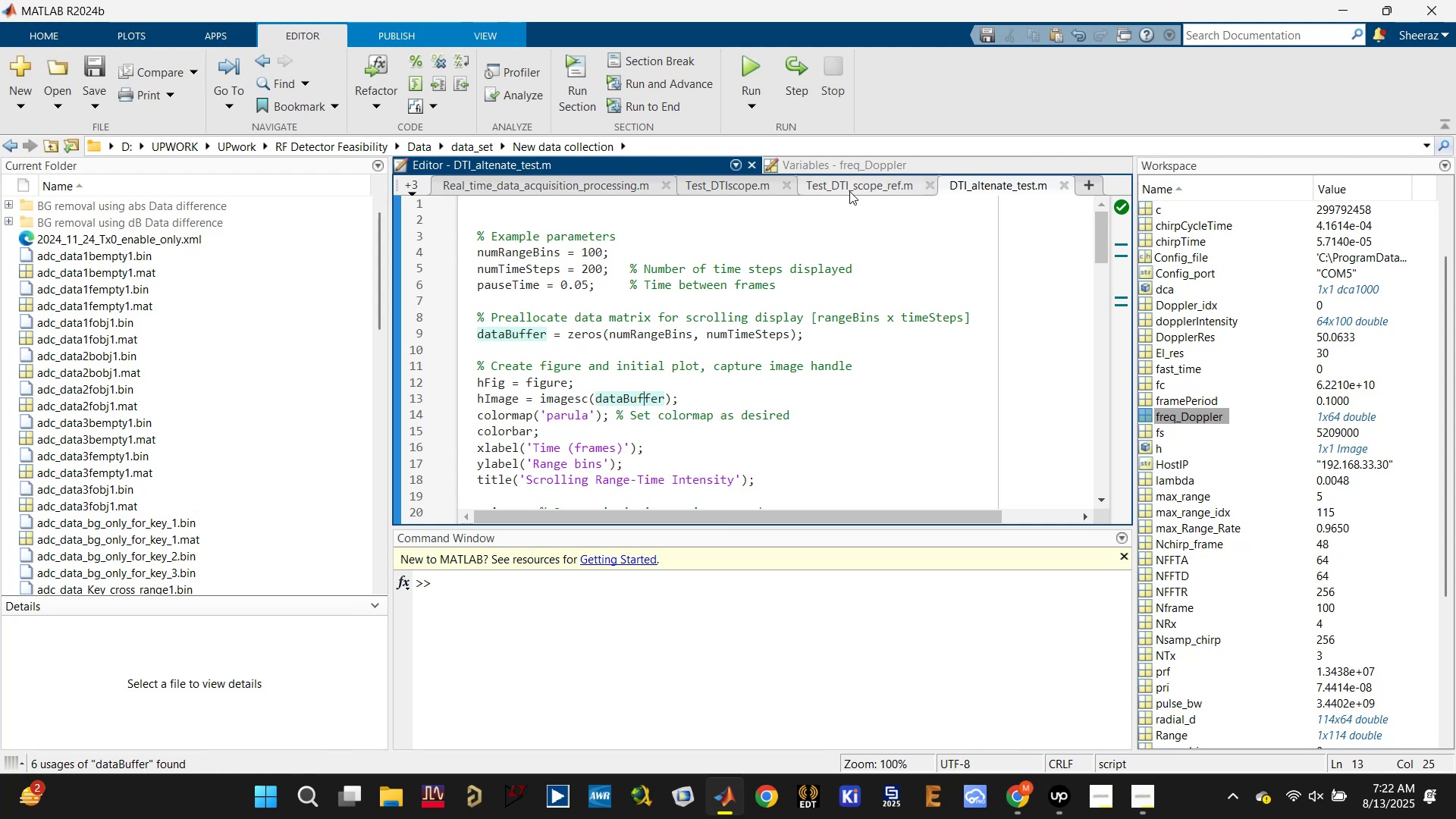 
left_click([721, 193])
 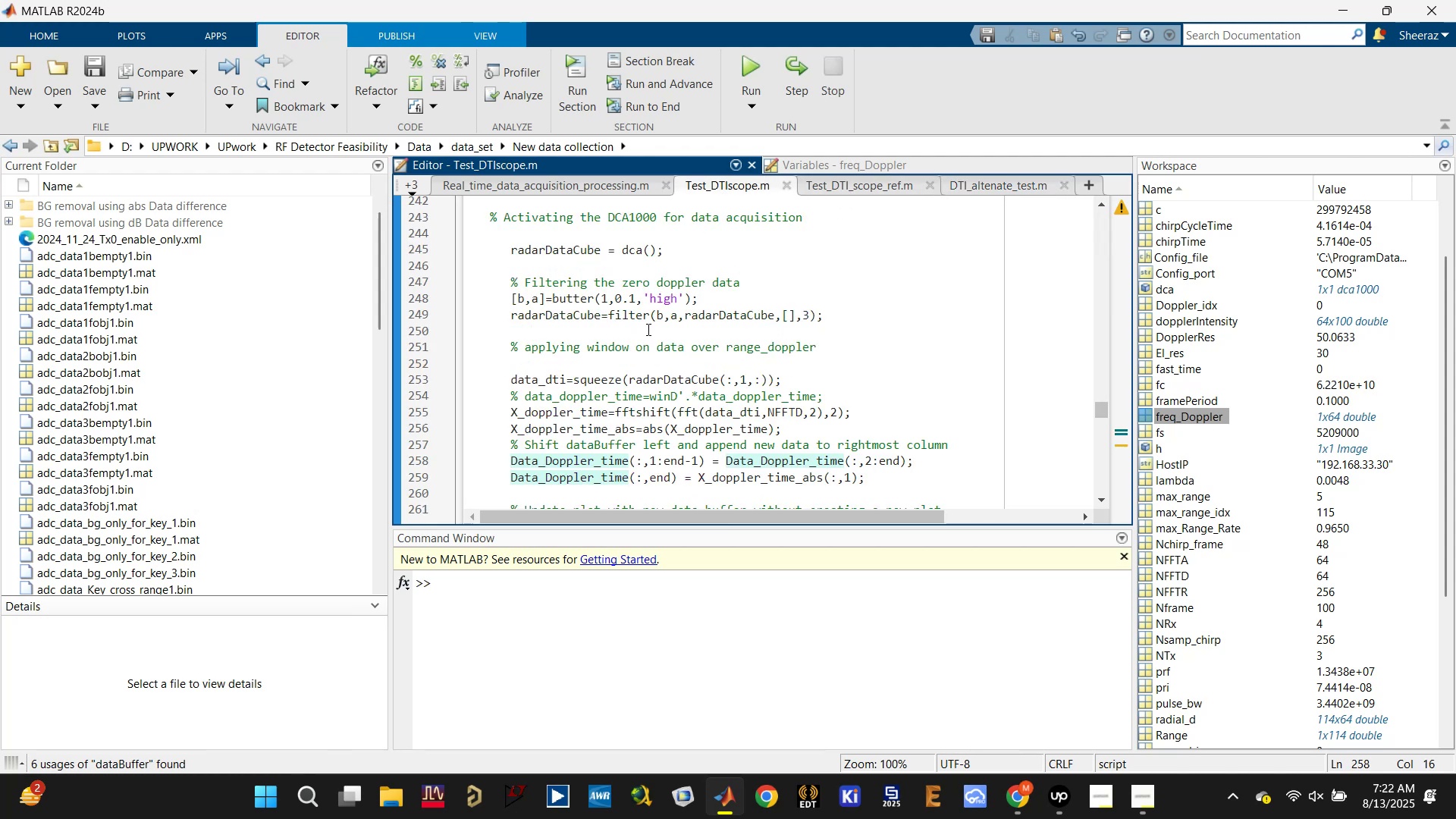 
scroll: coordinate [676, 322], scroll_direction: up, amount: 2.0
 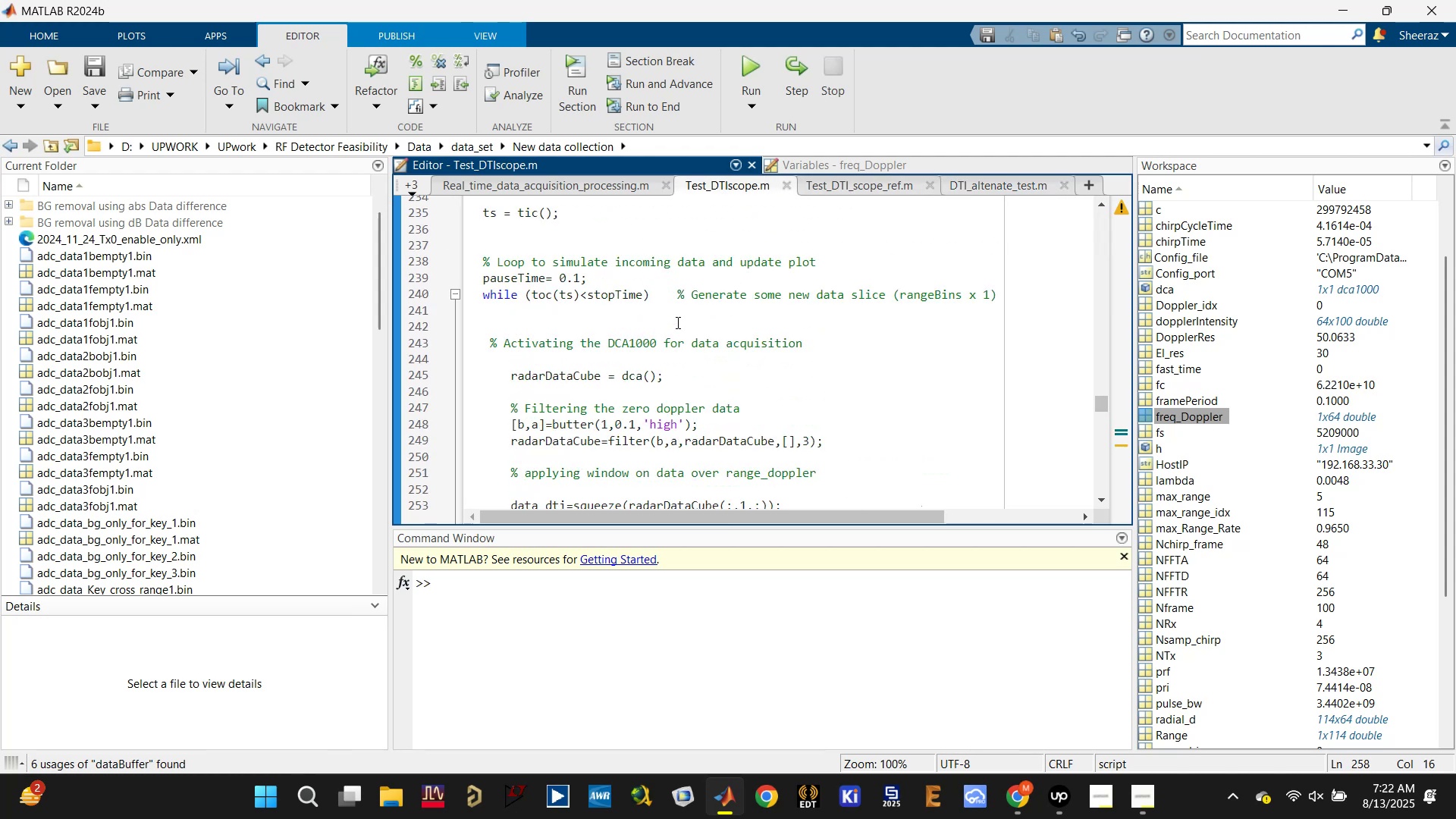 
key(Control+S)
 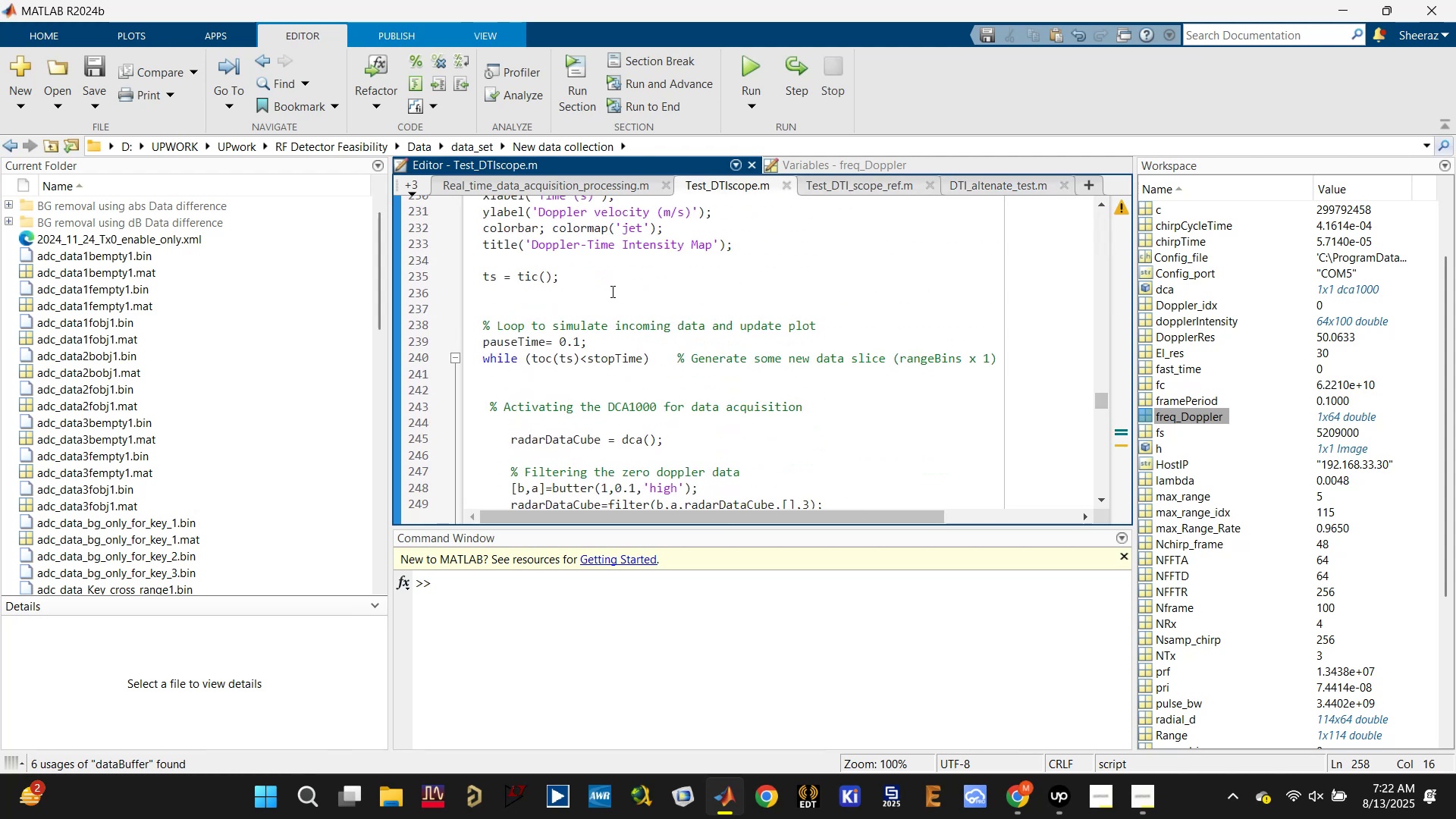 
scroll: coordinate [560, 310], scroll_direction: up, amount: 2.0
 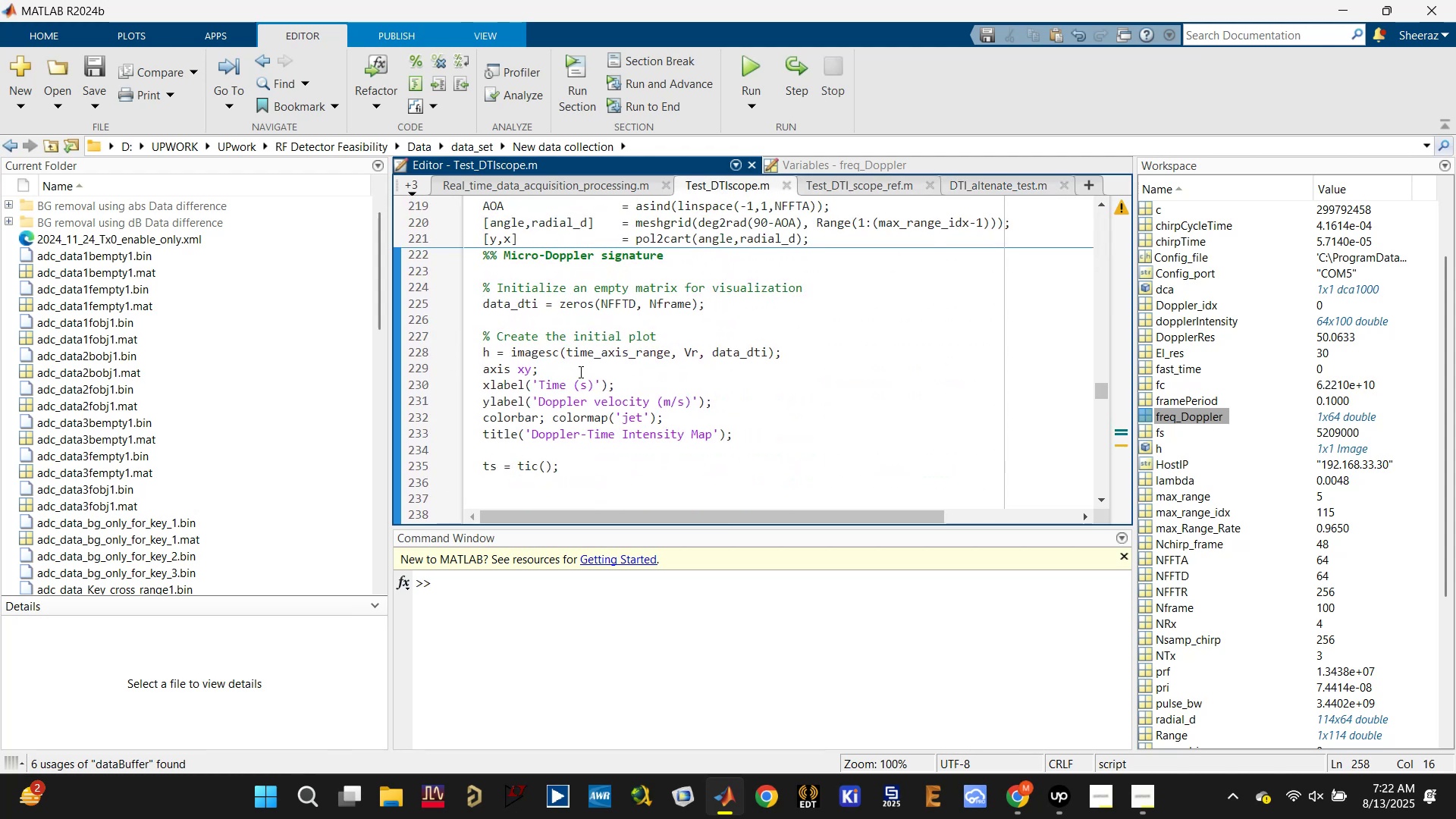 
left_click([587, 356])
 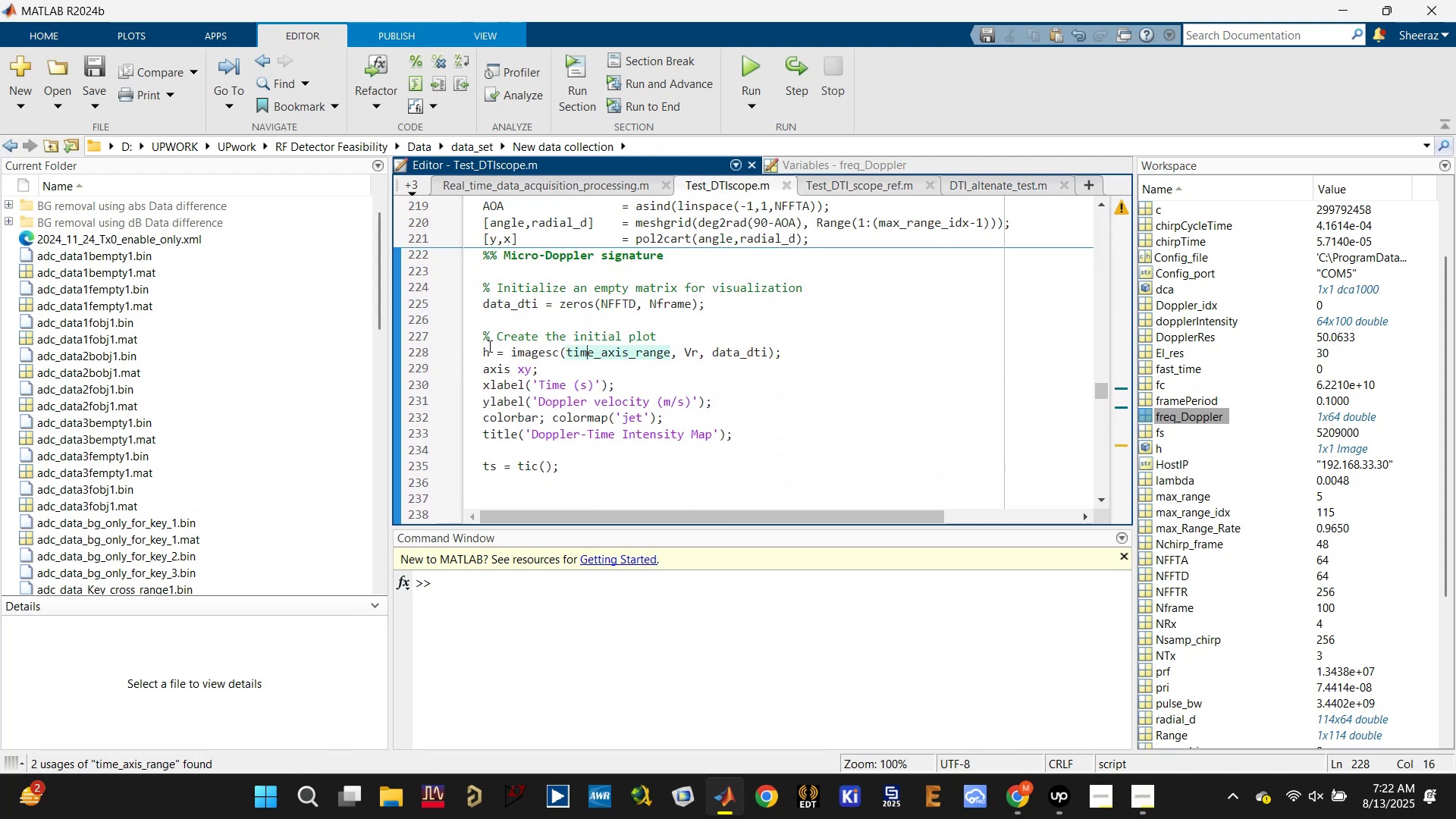 
left_click([484, 346])
 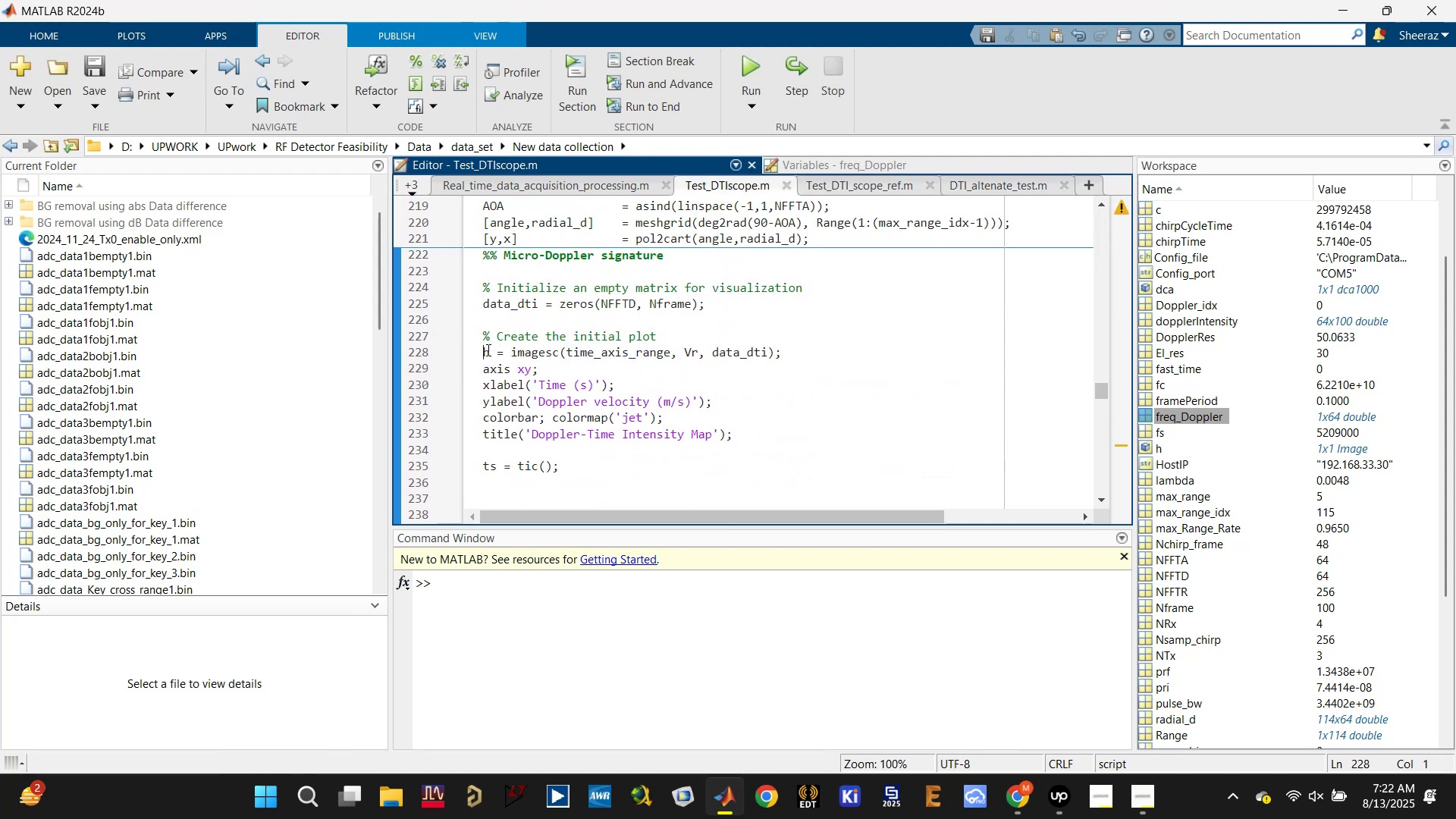 
left_click([488, 350])
 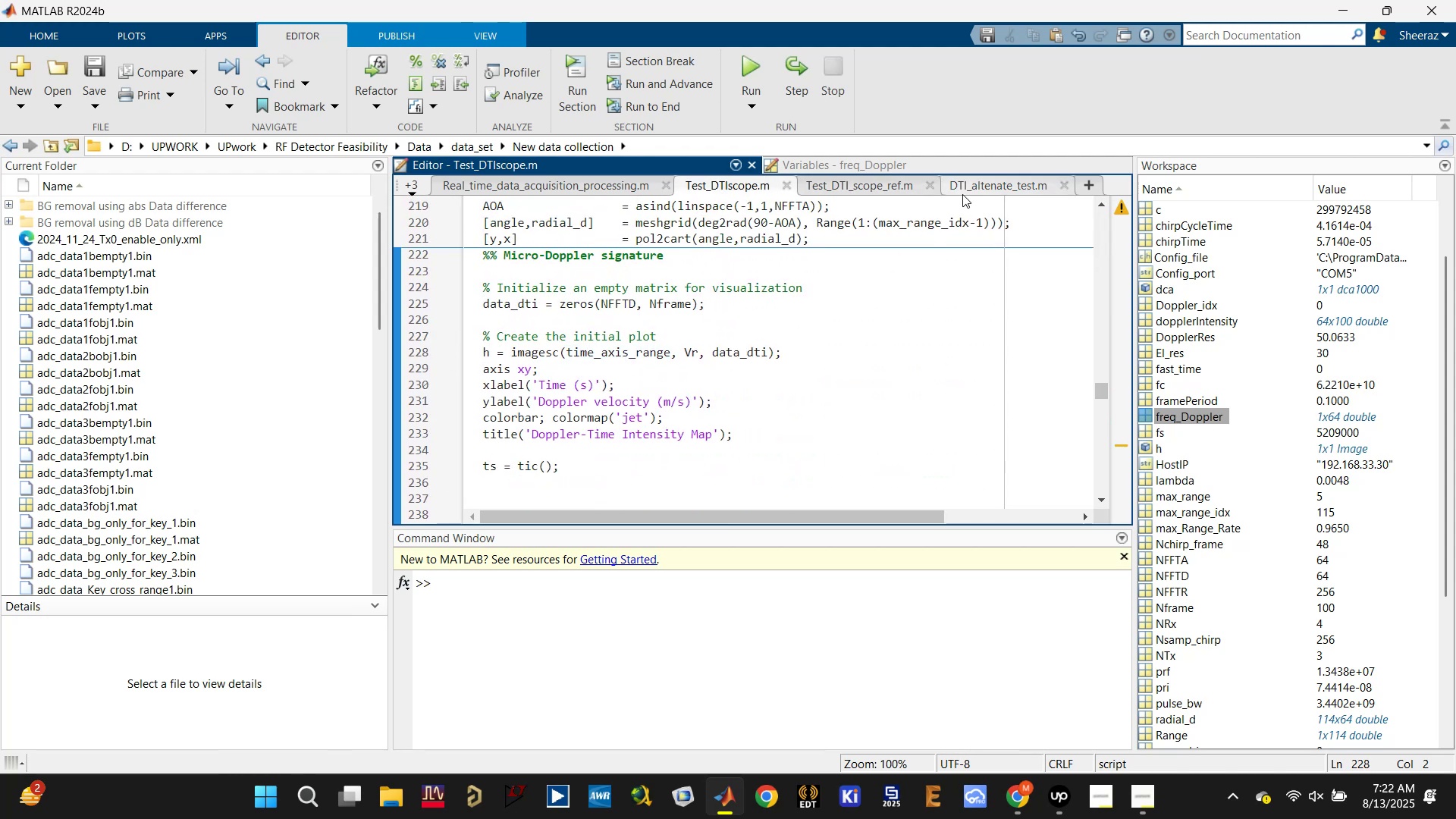 
left_click([985, 191])
 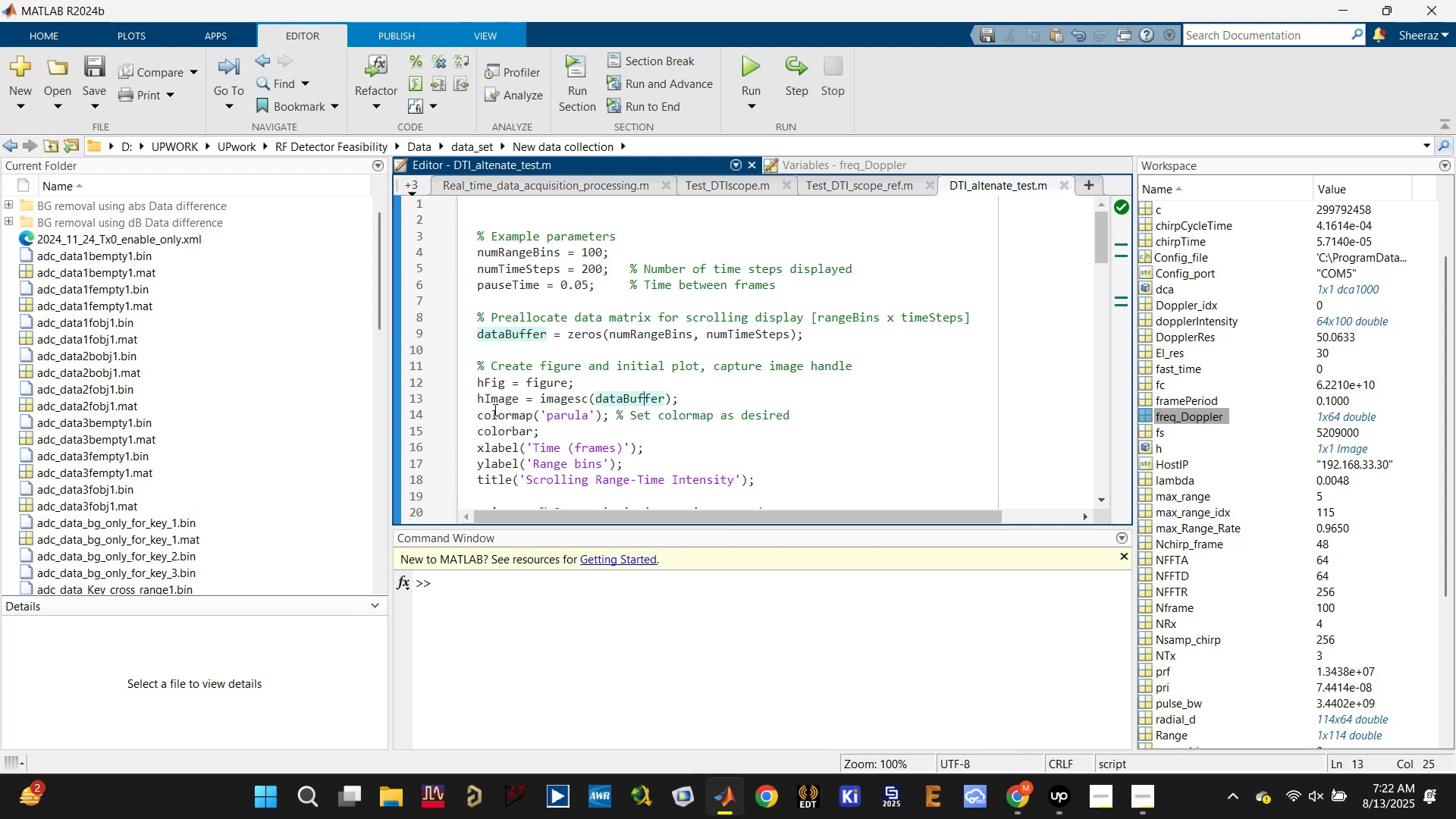 
double_click([496, 400])
 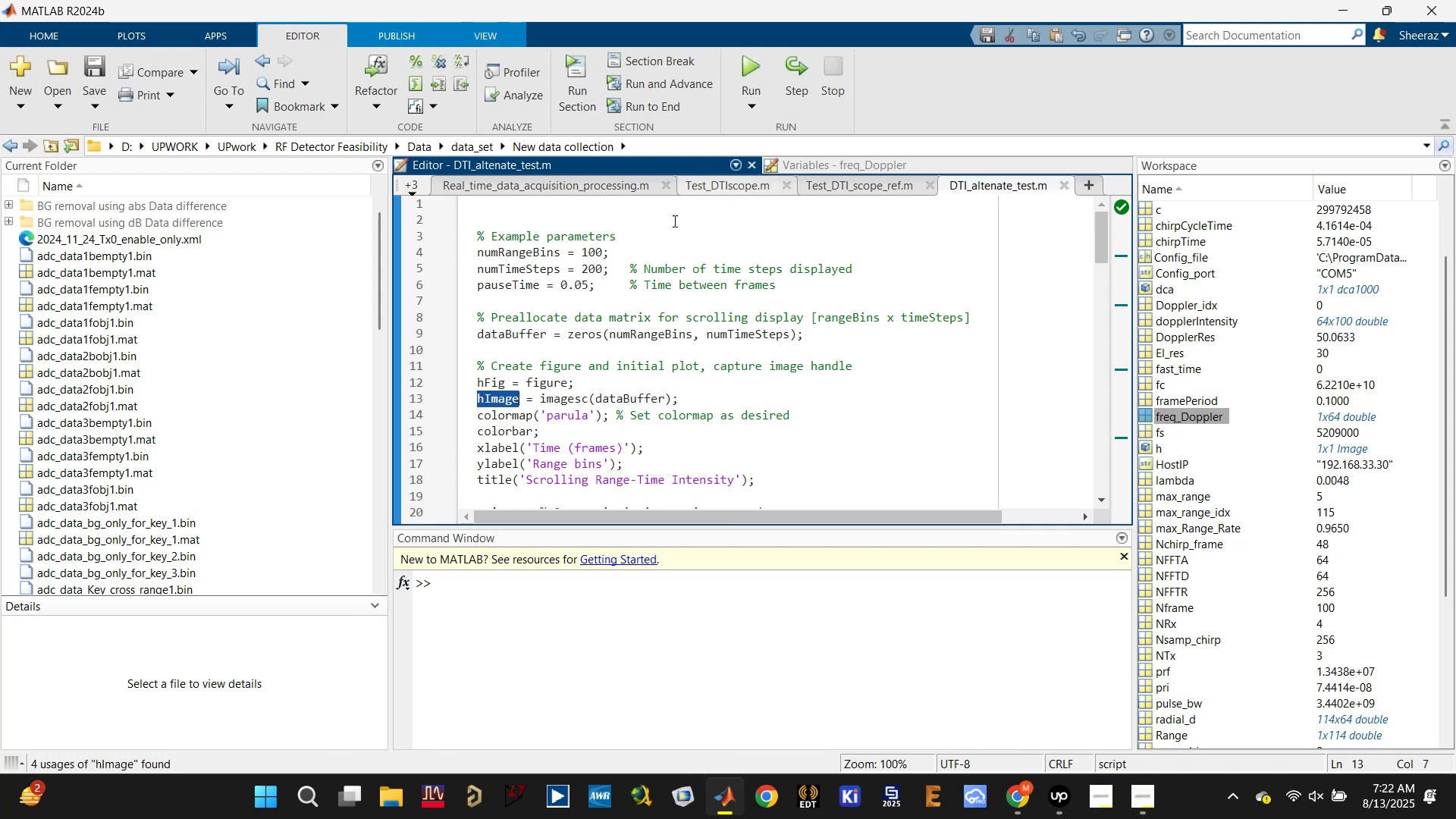 
left_click([511, 333])
 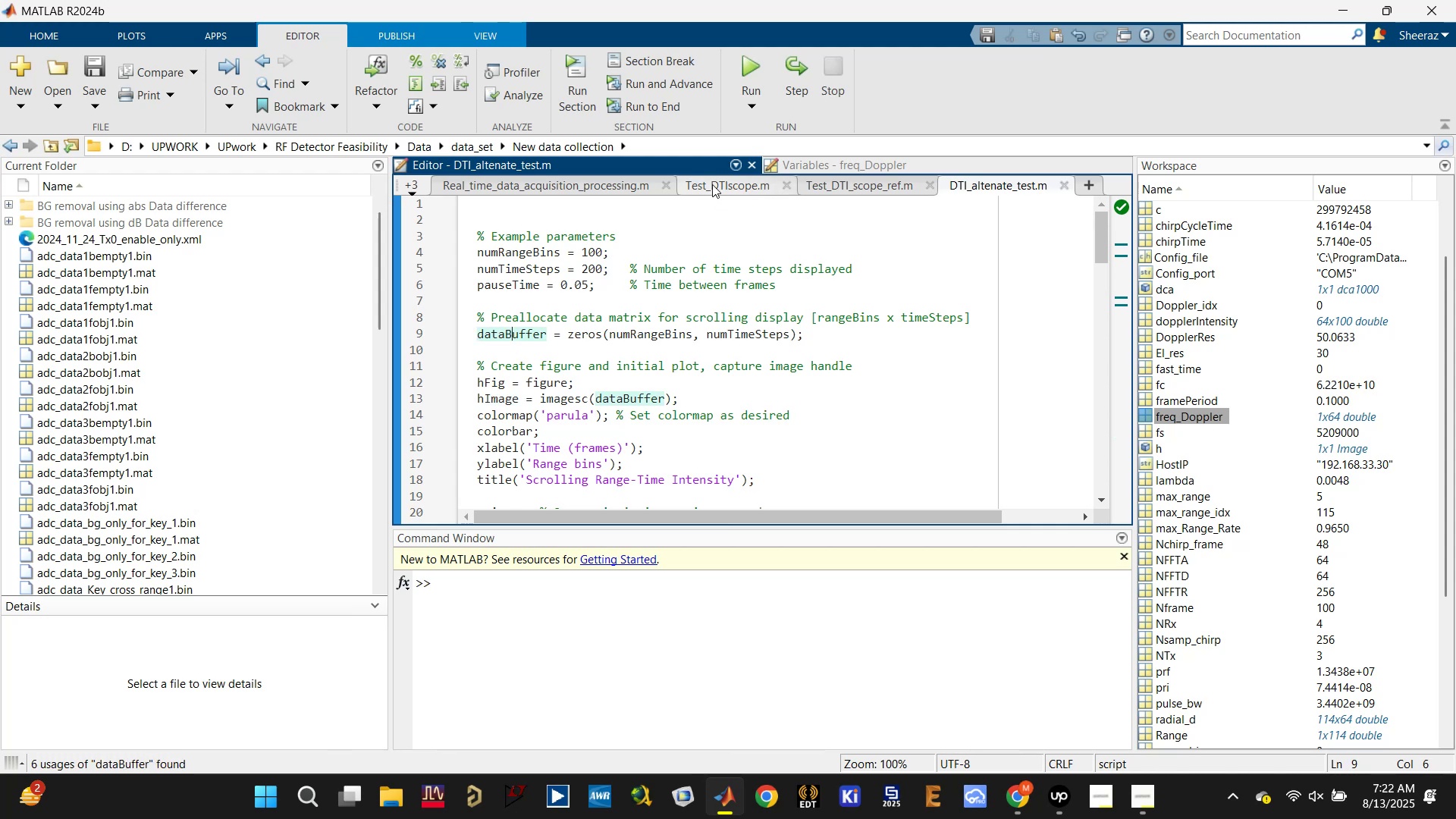 
left_click([712, 184])
 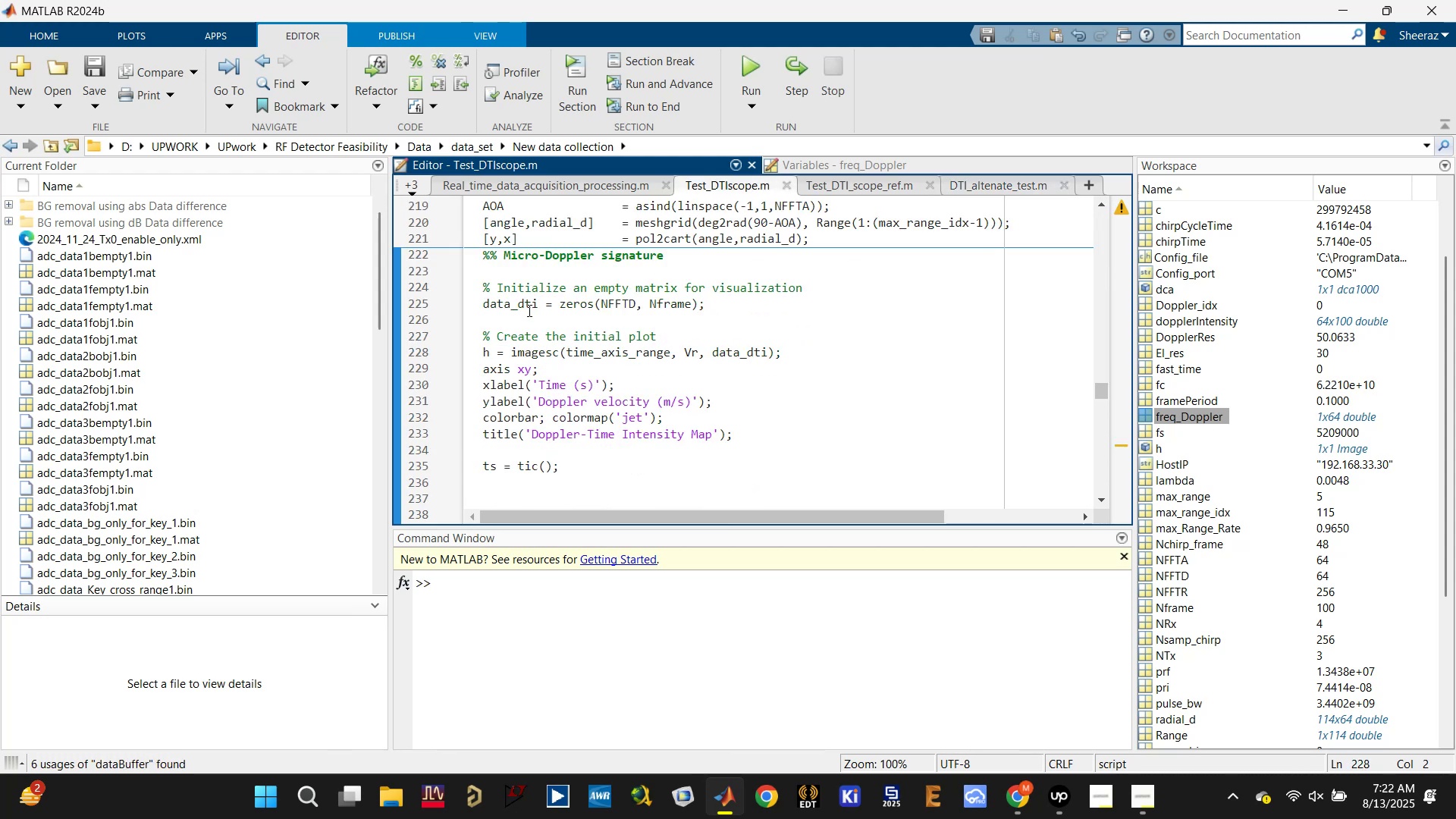 
double_click([527, 310])
 